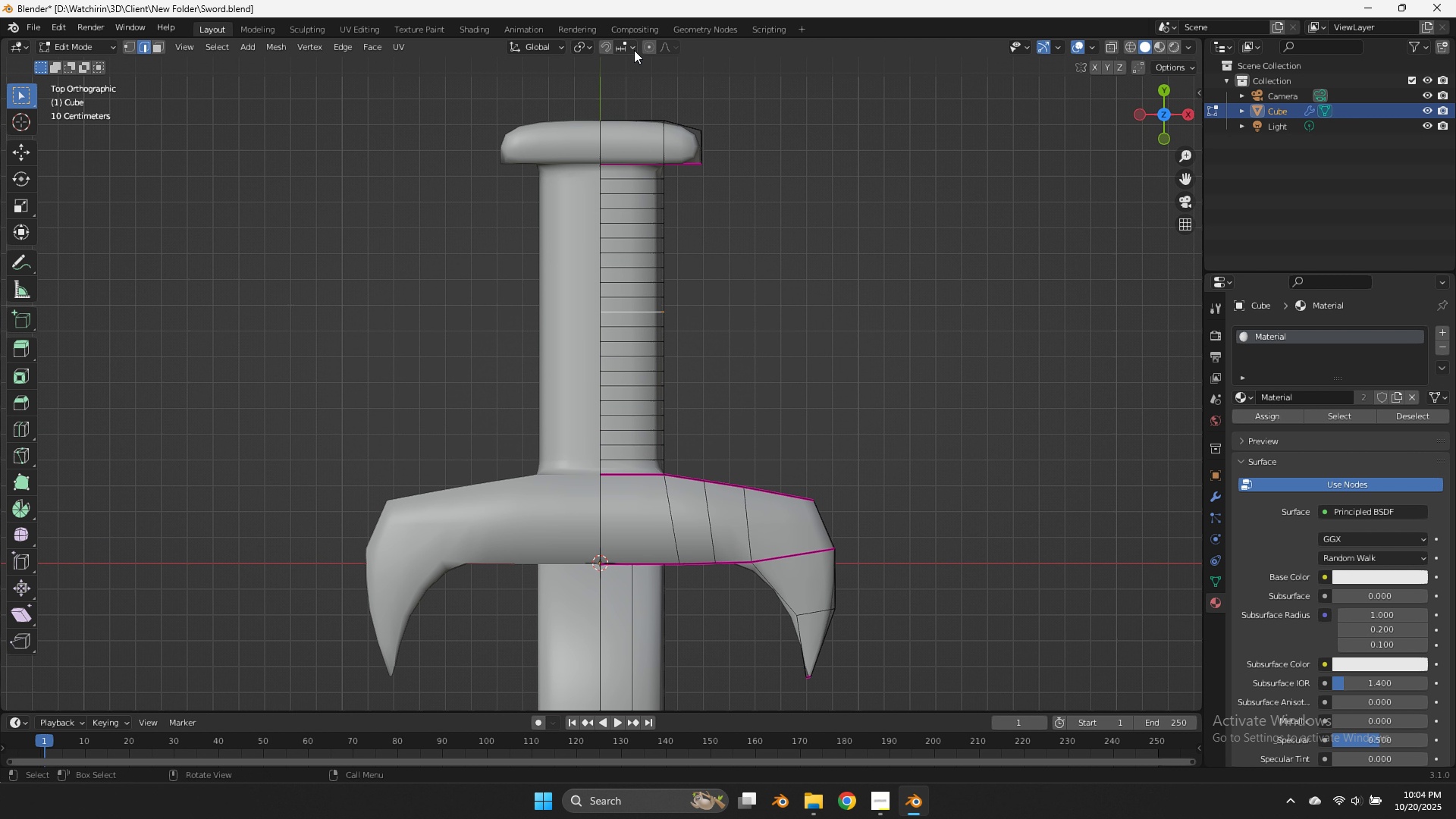 
left_click([645, 46])
 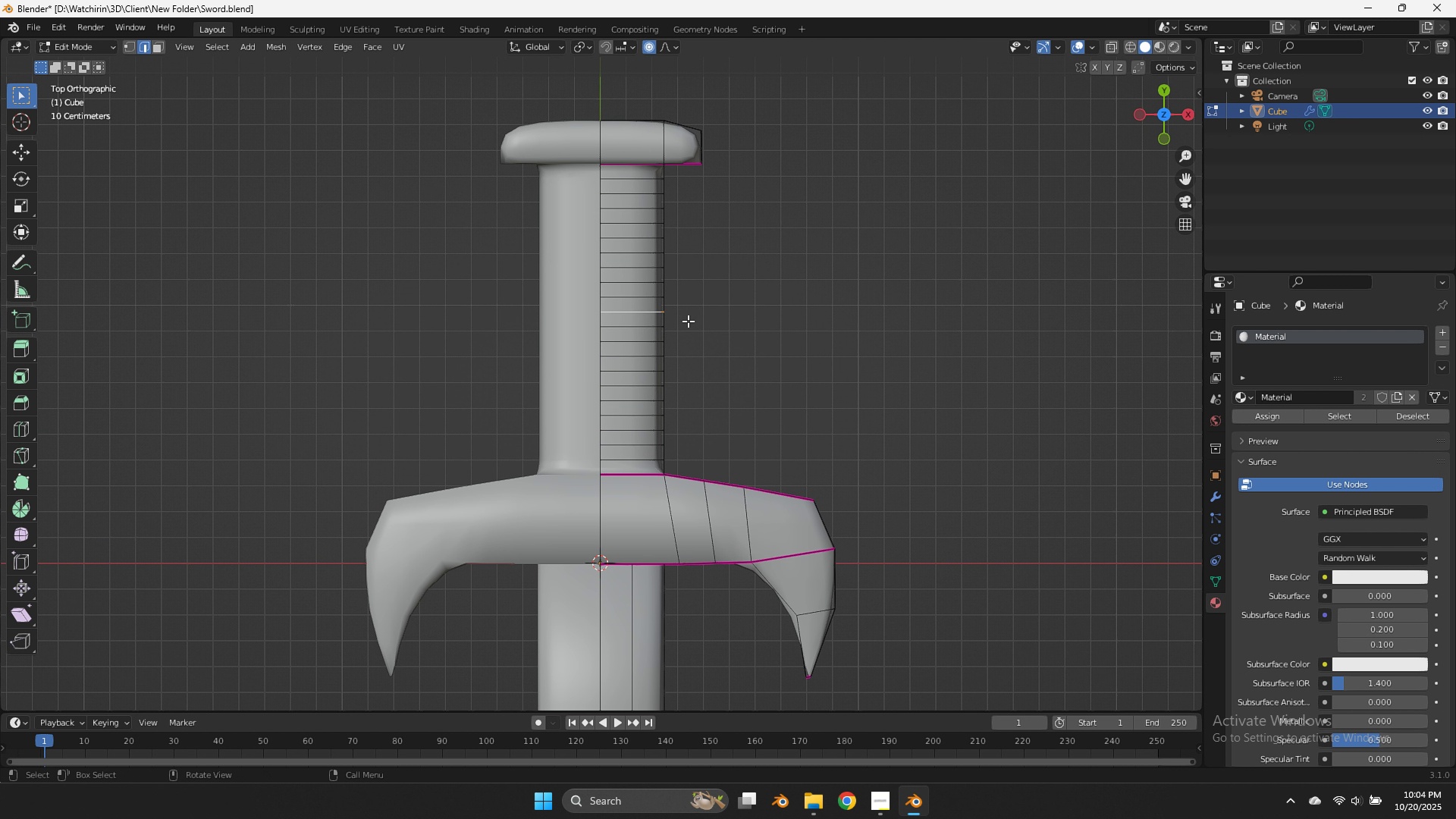 
type(gx)
 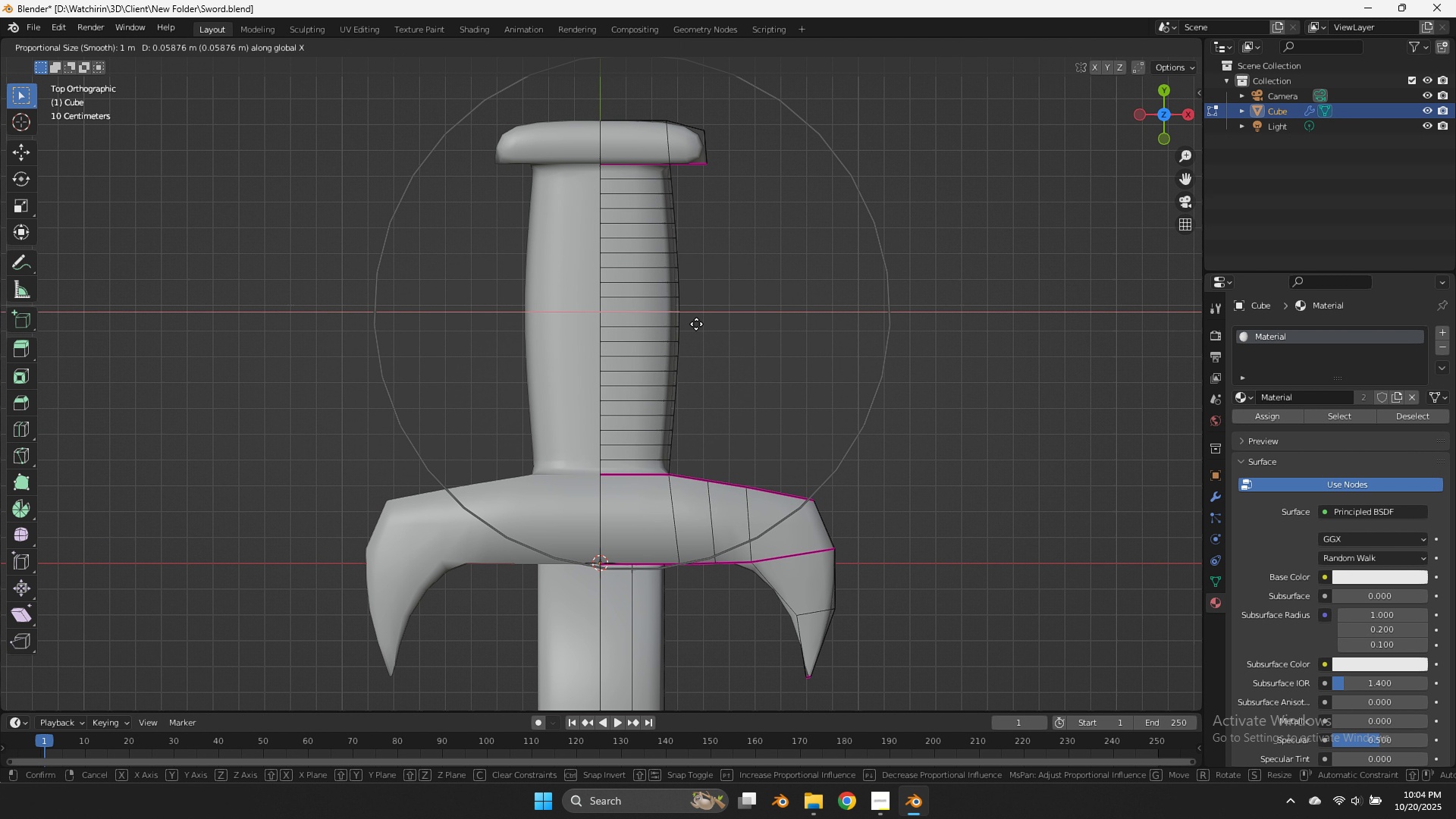 
scroll: coordinate [698, 324], scroll_direction: up, amount: 4.0
 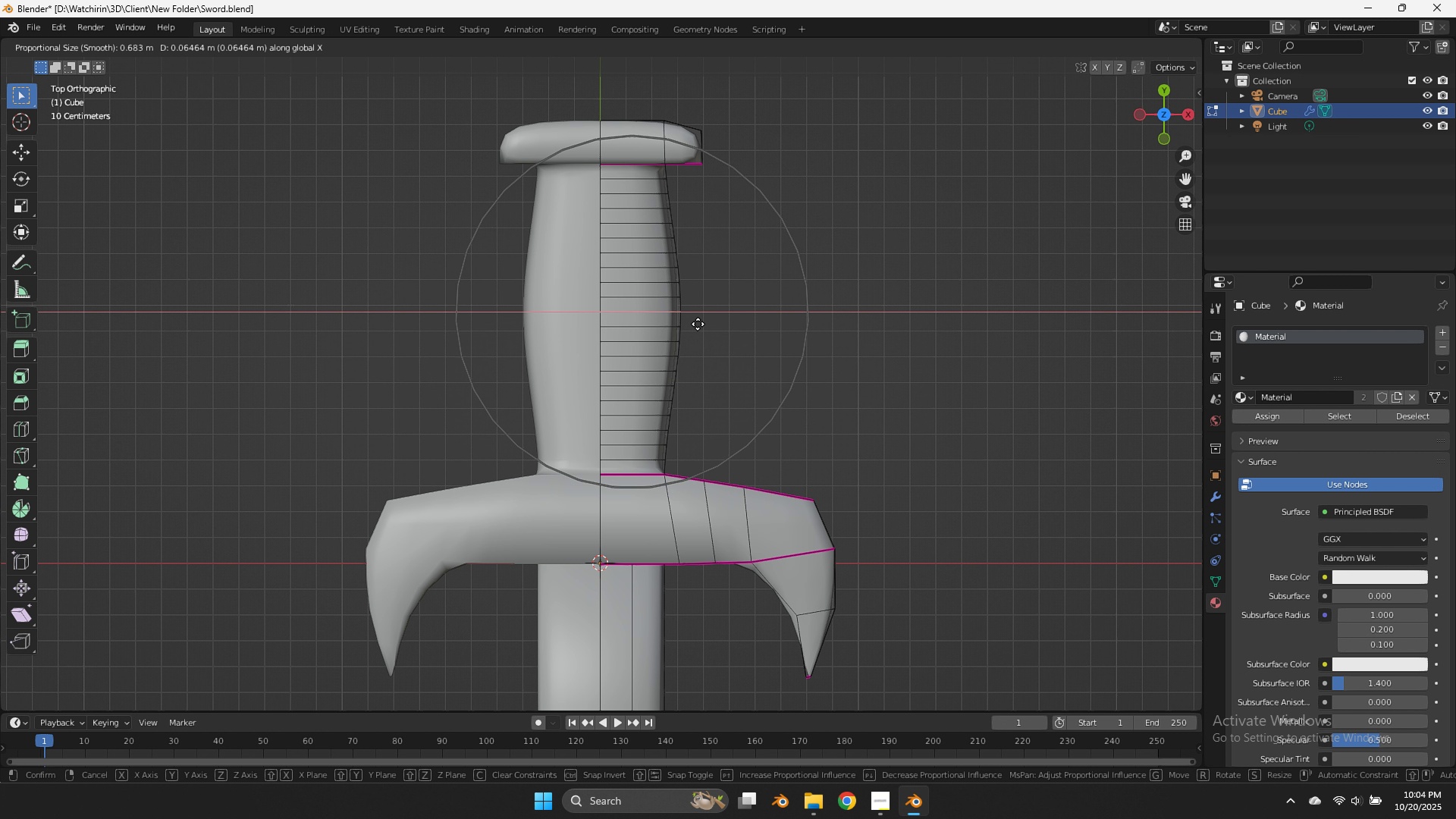 
hold_key(key=ShiftLeft, duration=2.58)
left_click([731, 318])
 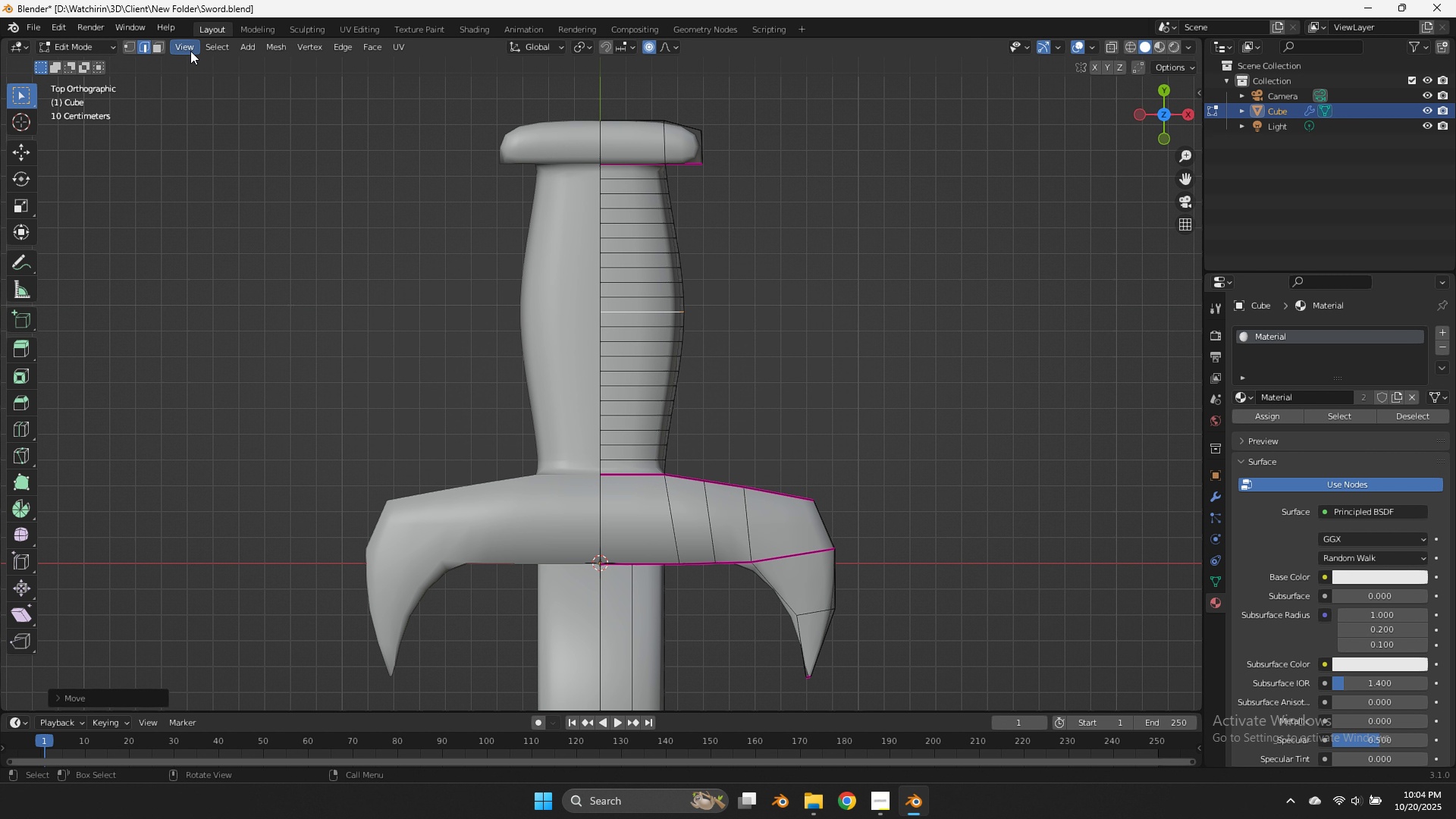 
left_click([166, 47])
 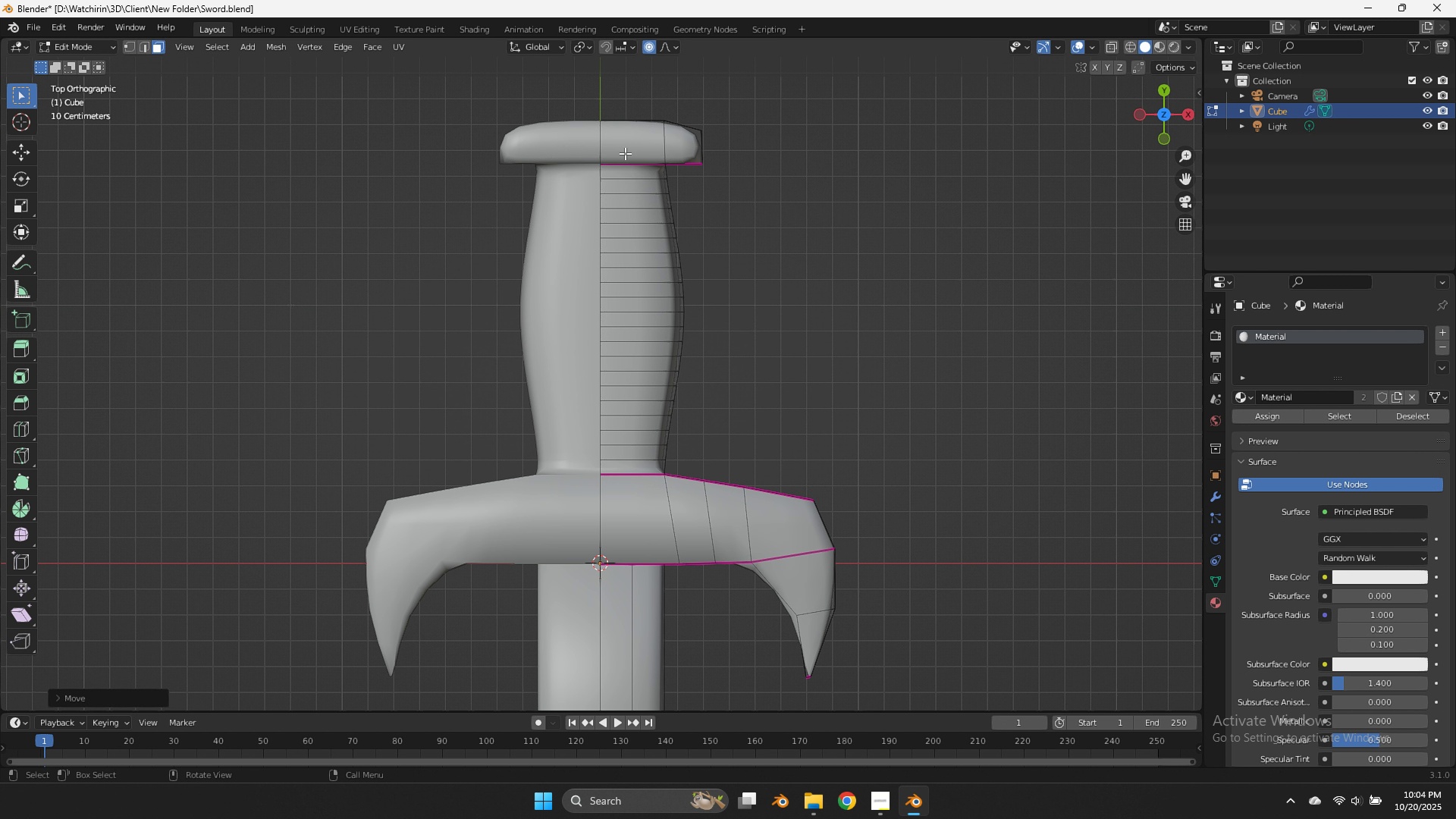 
hold_key(key=AltLeft, duration=6.79)
left_click([667, 187])
 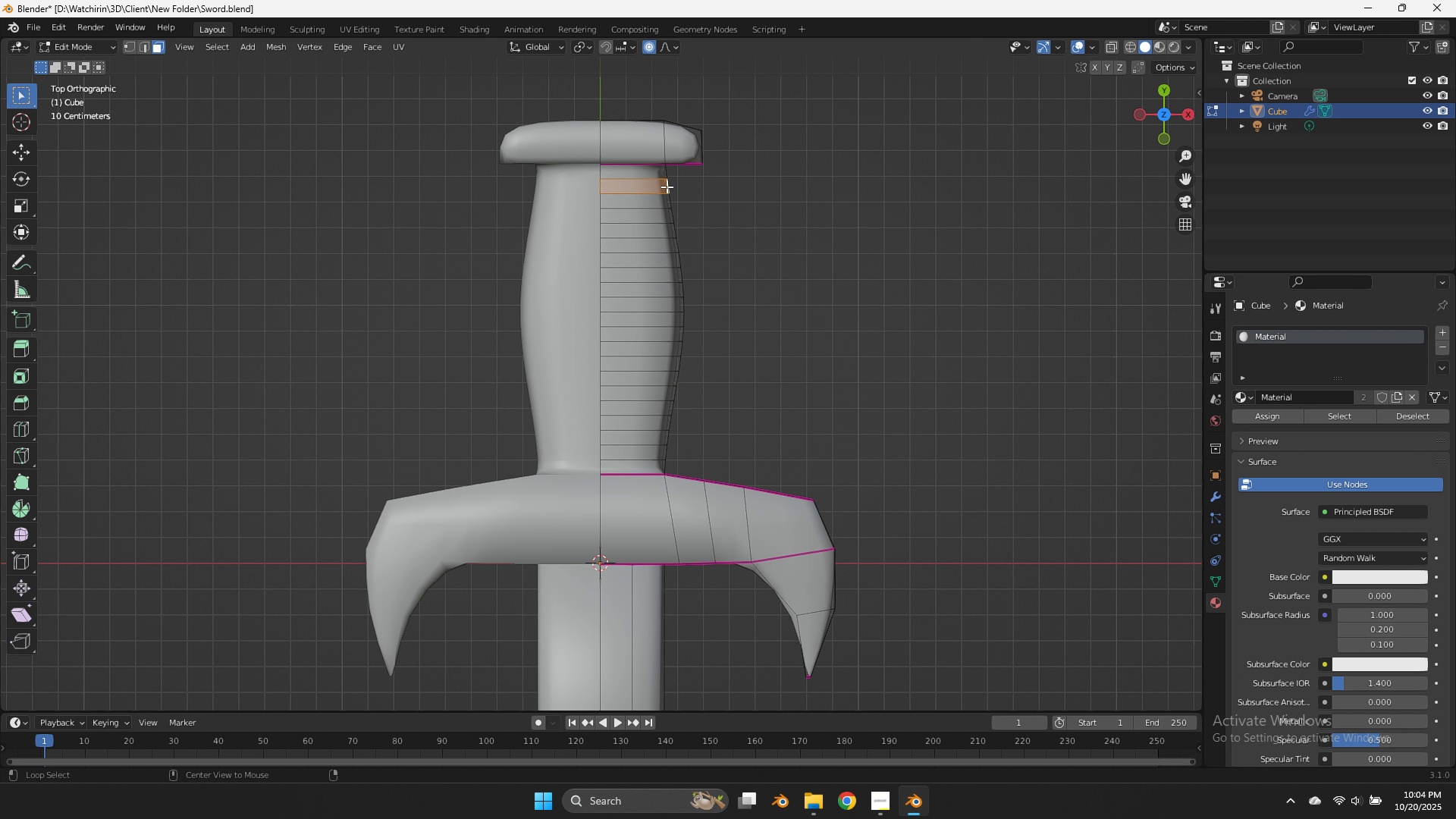 
hold_key(key=ShiftLeft, duration=5.71)
left_click([671, 214])
 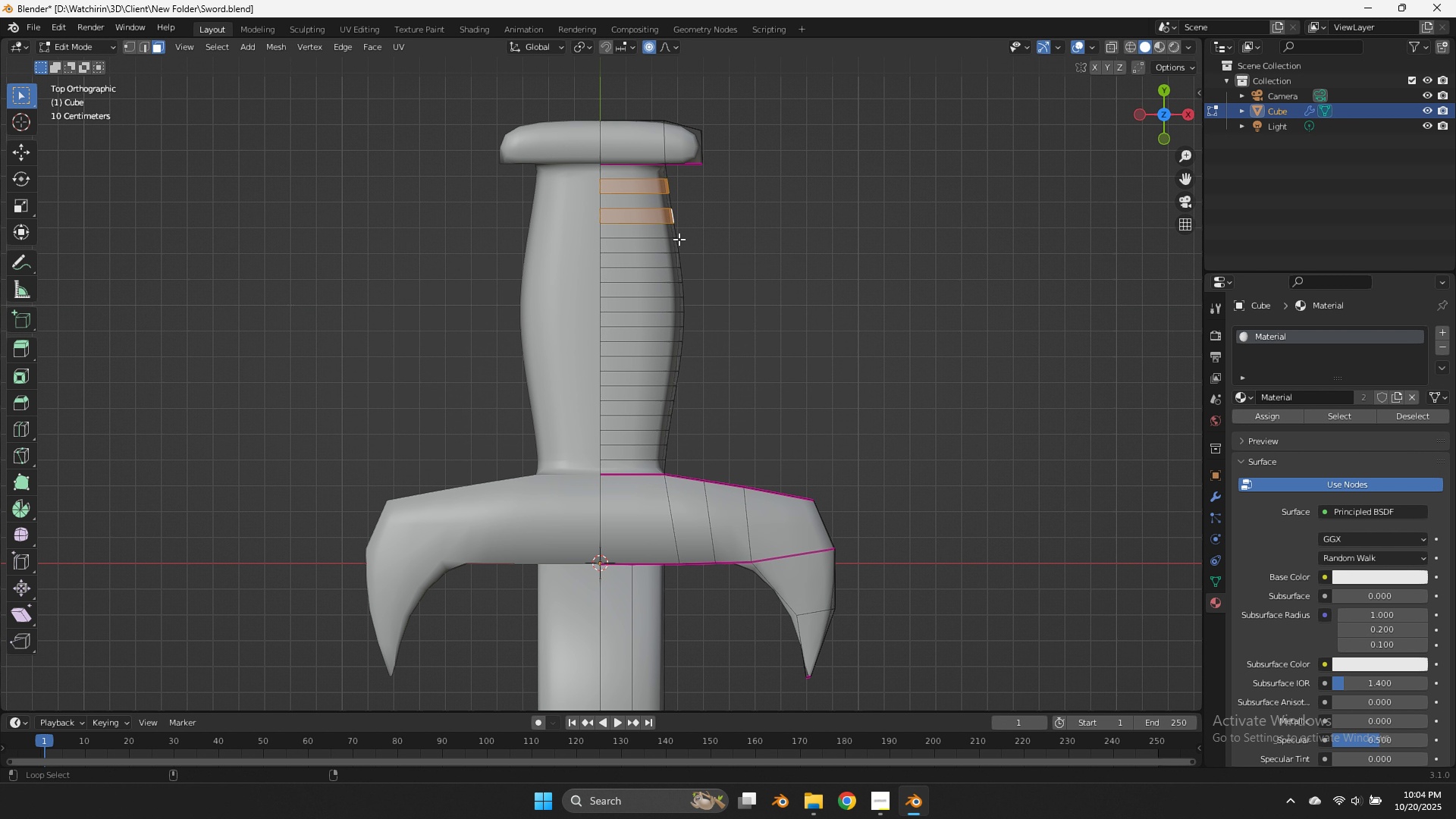 
left_click([679, 239])
 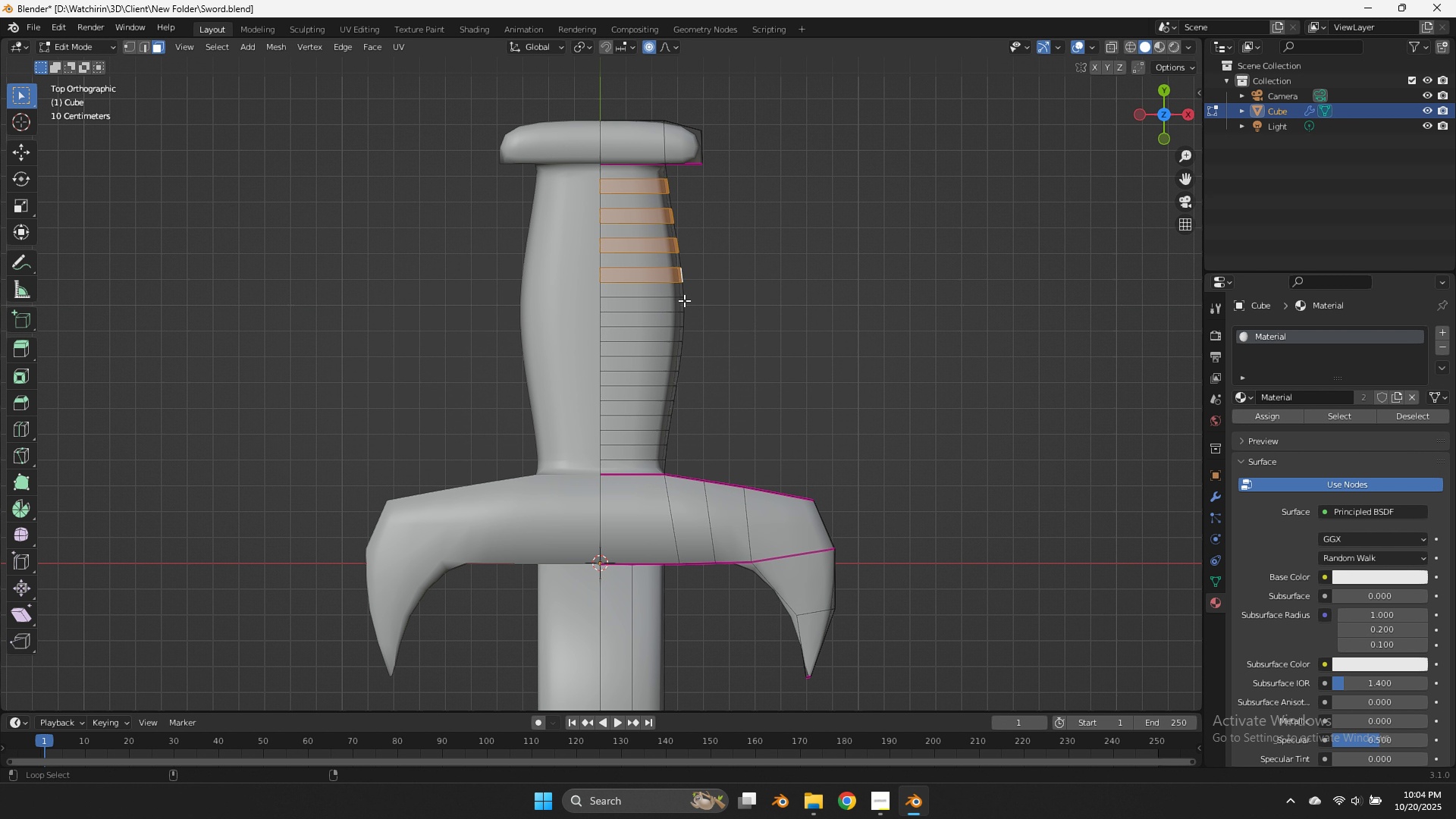 
left_click([682, 305])
 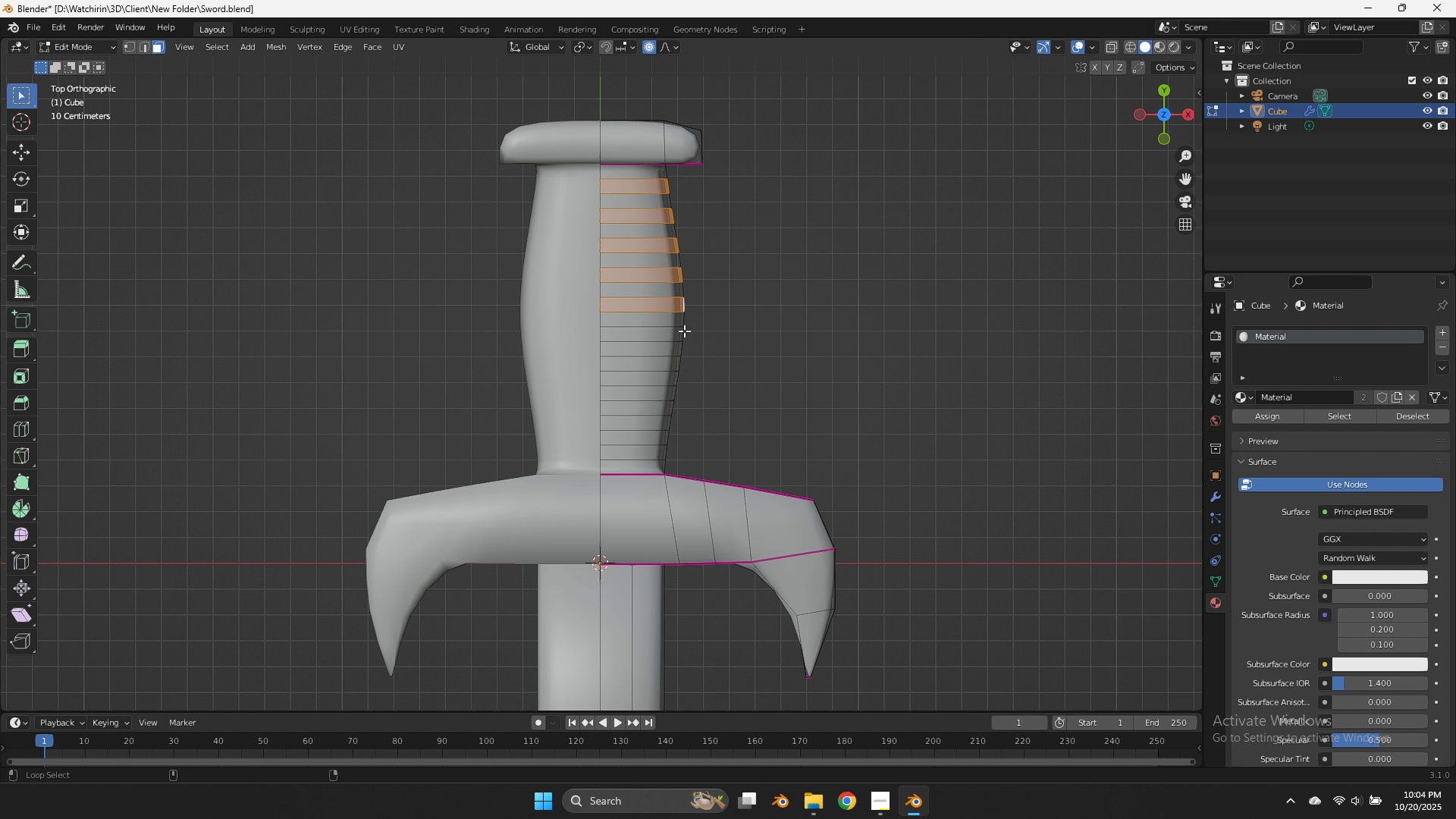 
left_click([684, 331])
 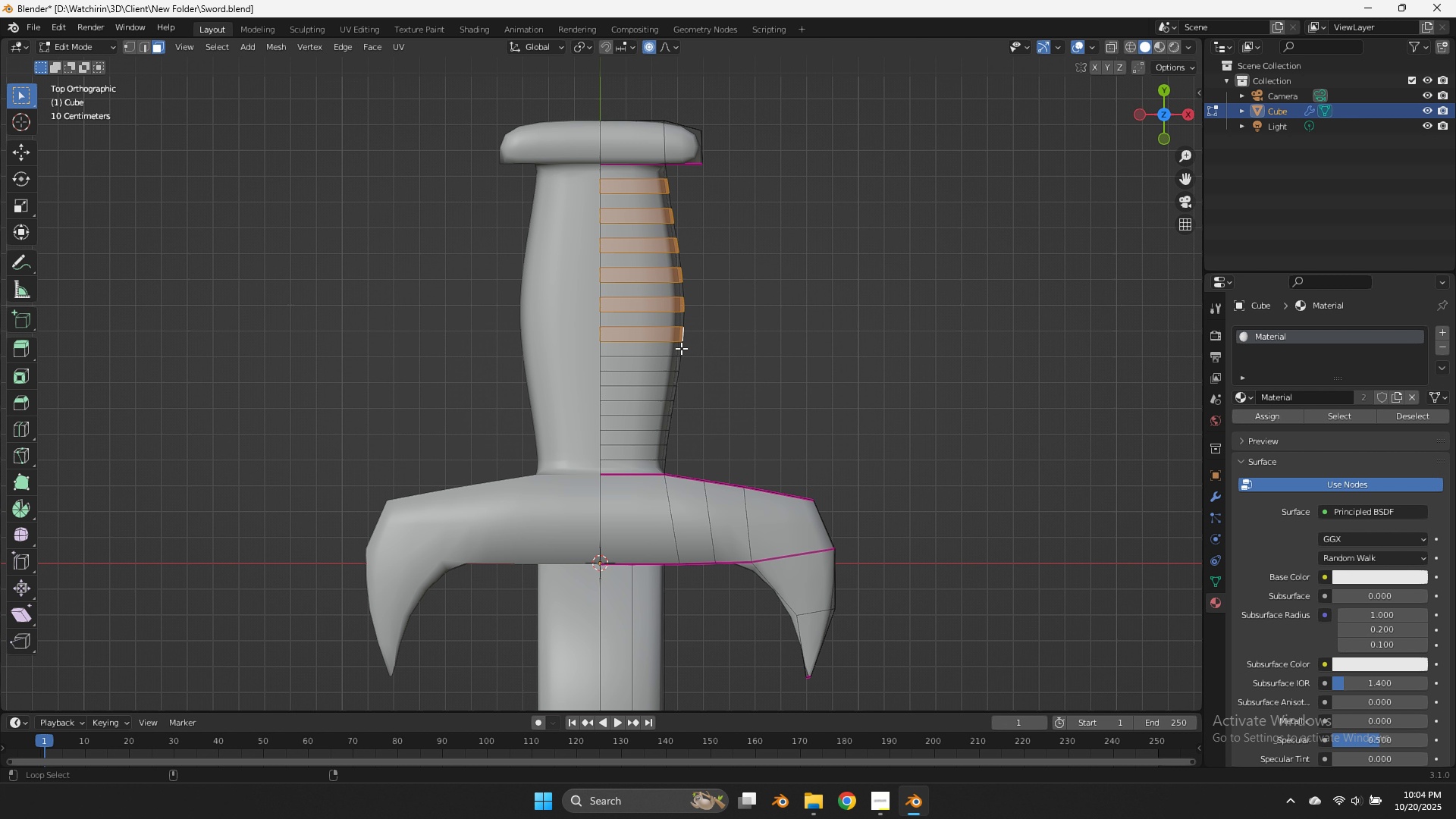 
left_click([681, 348])
 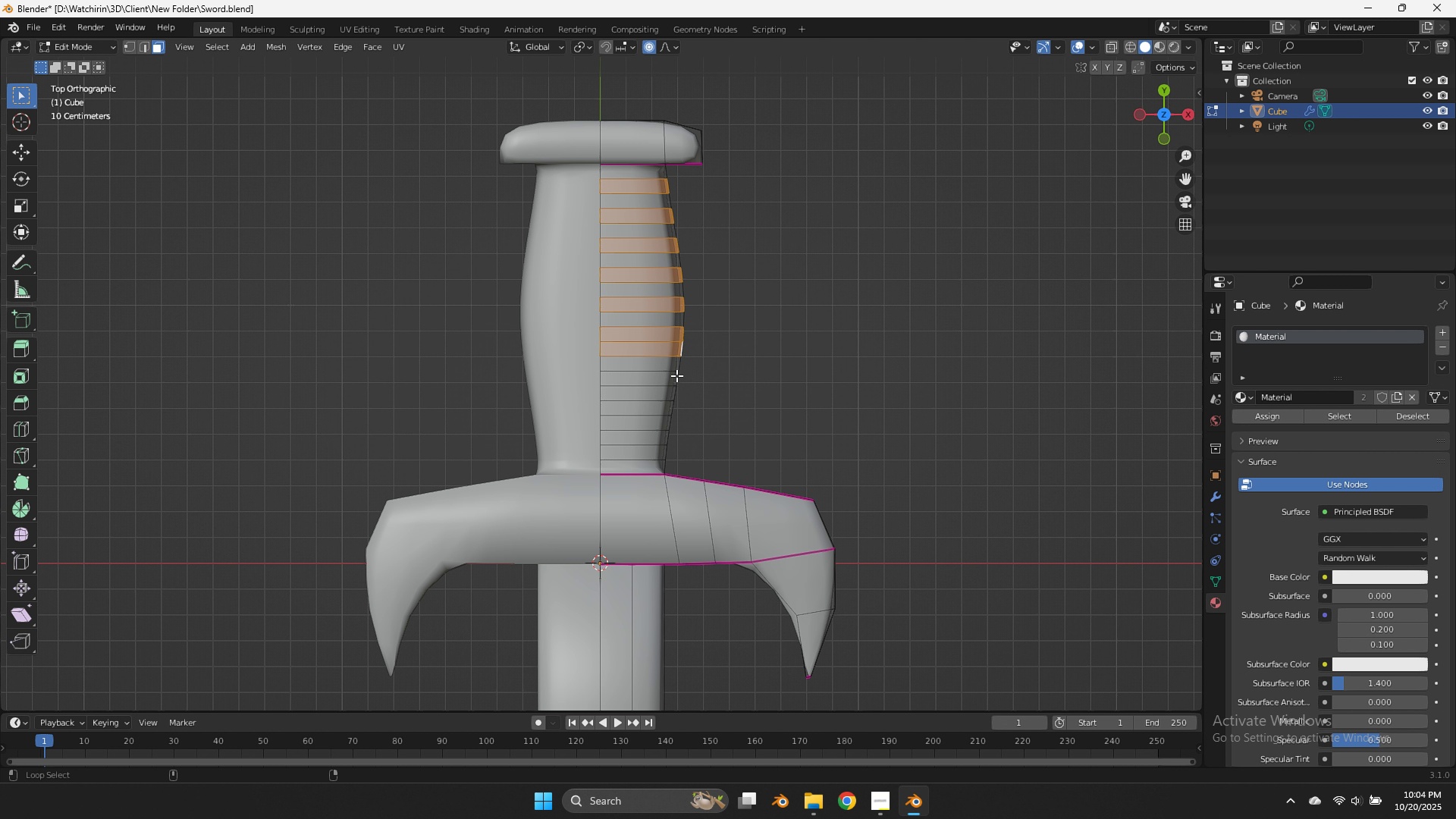 
key(Control+ControlLeft)
 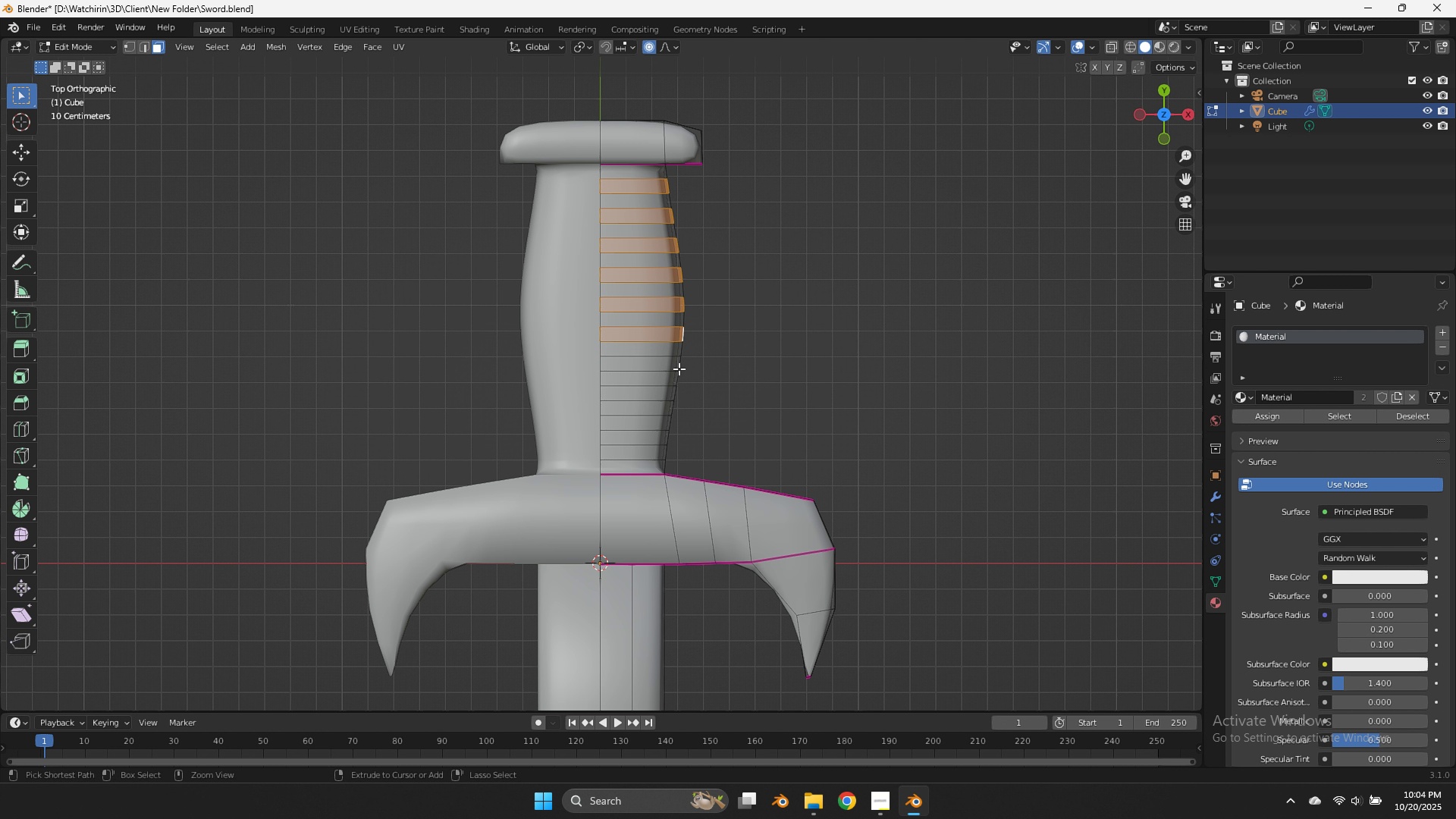 
key(Control+Z)
 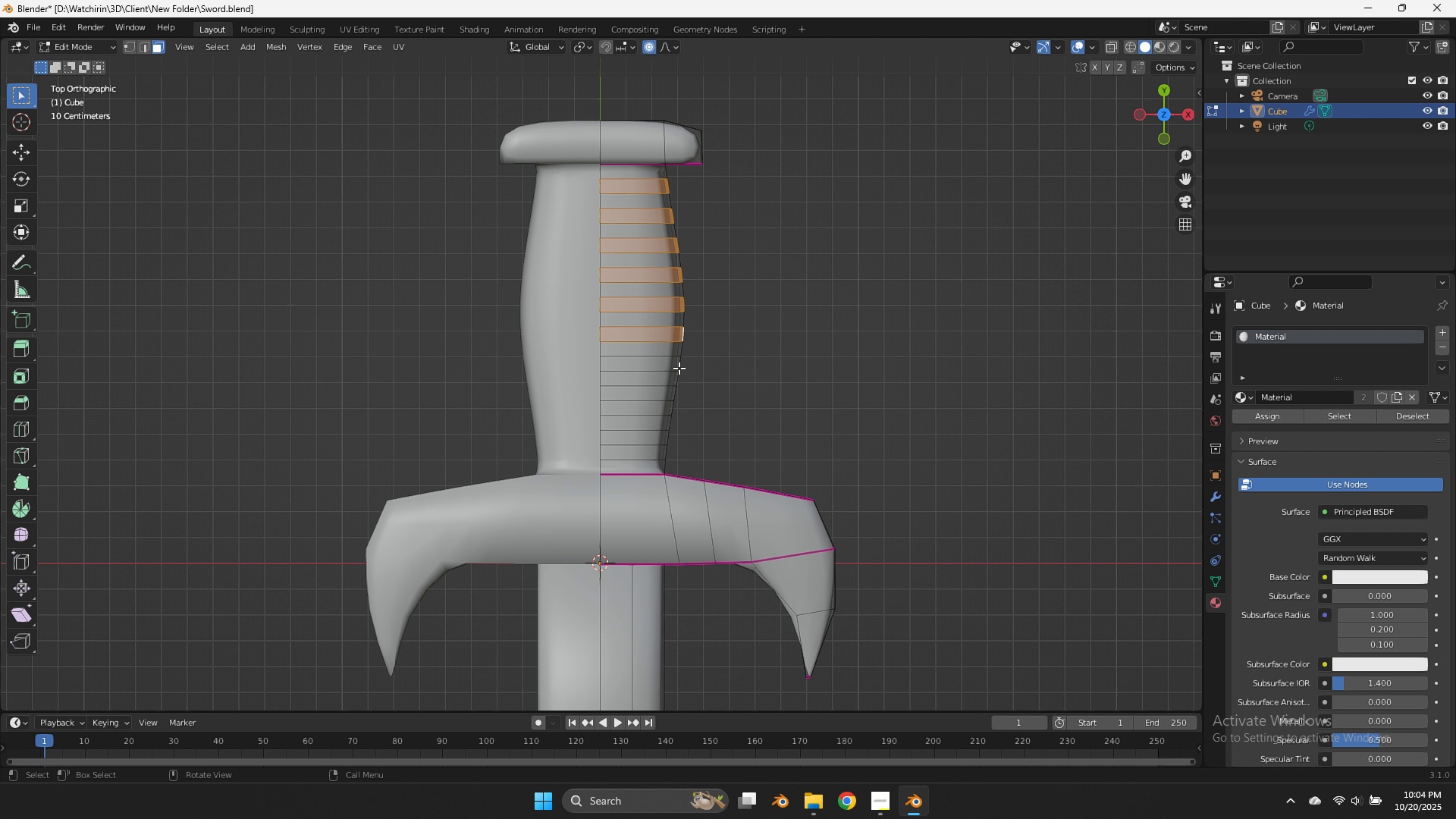 
hold_key(key=ShiftLeft, duration=1.18)
hold_key(key=AltLeft, duration=1.19)
left_click([679, 367])
 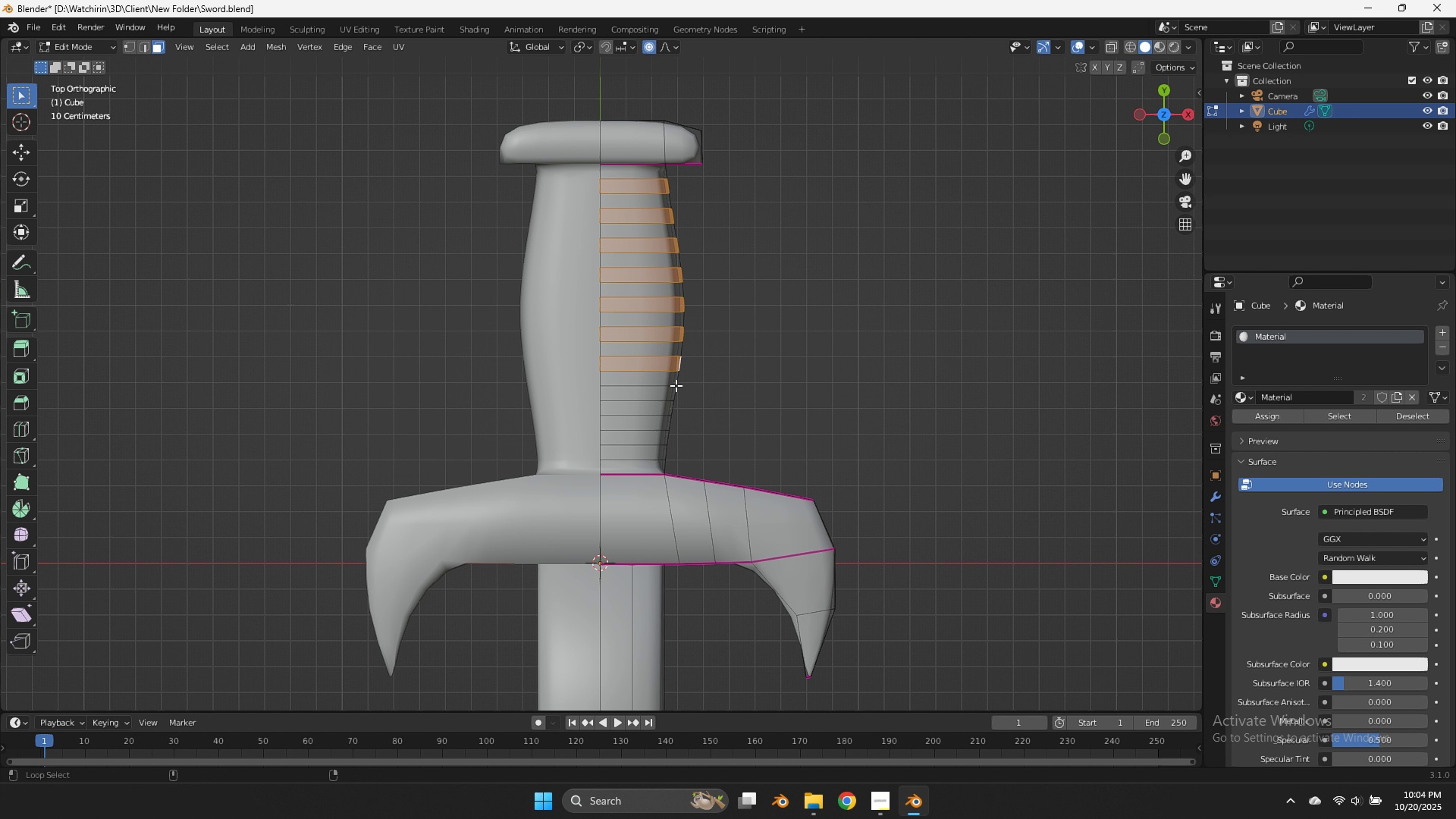 
left_click([676, 385])
 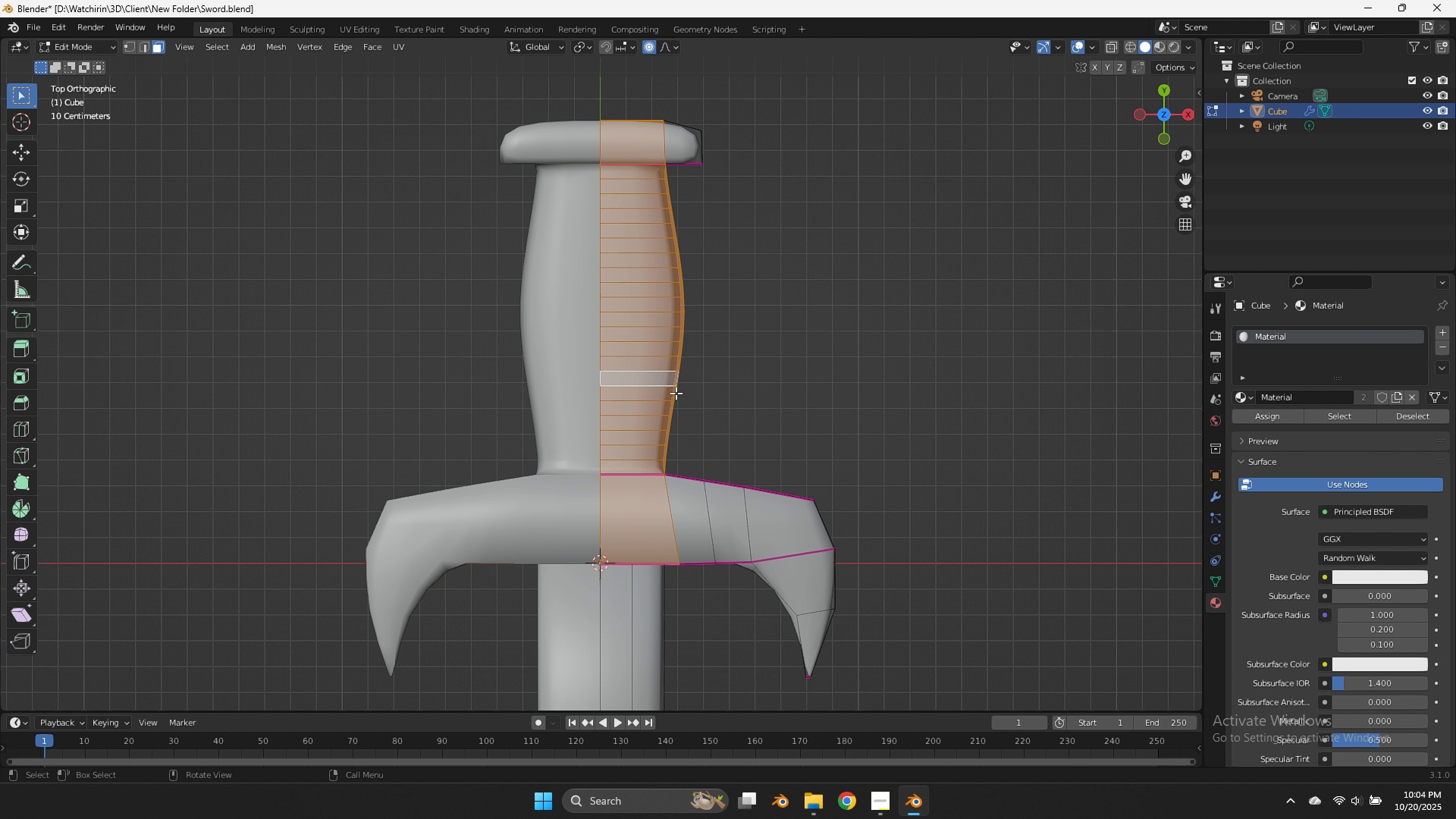 
key(Control+ControlLeft)
 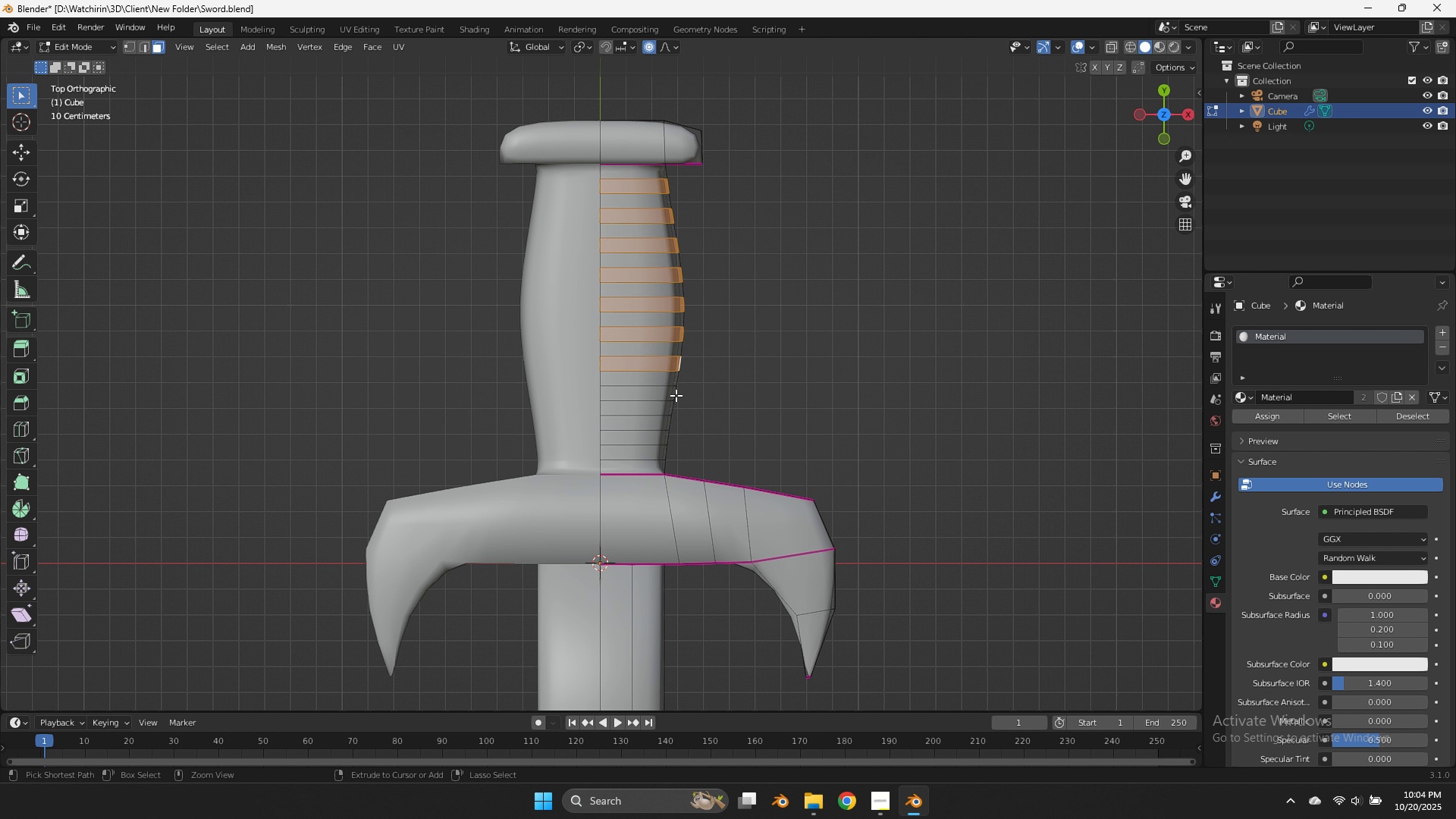 
key(Control+Z)
 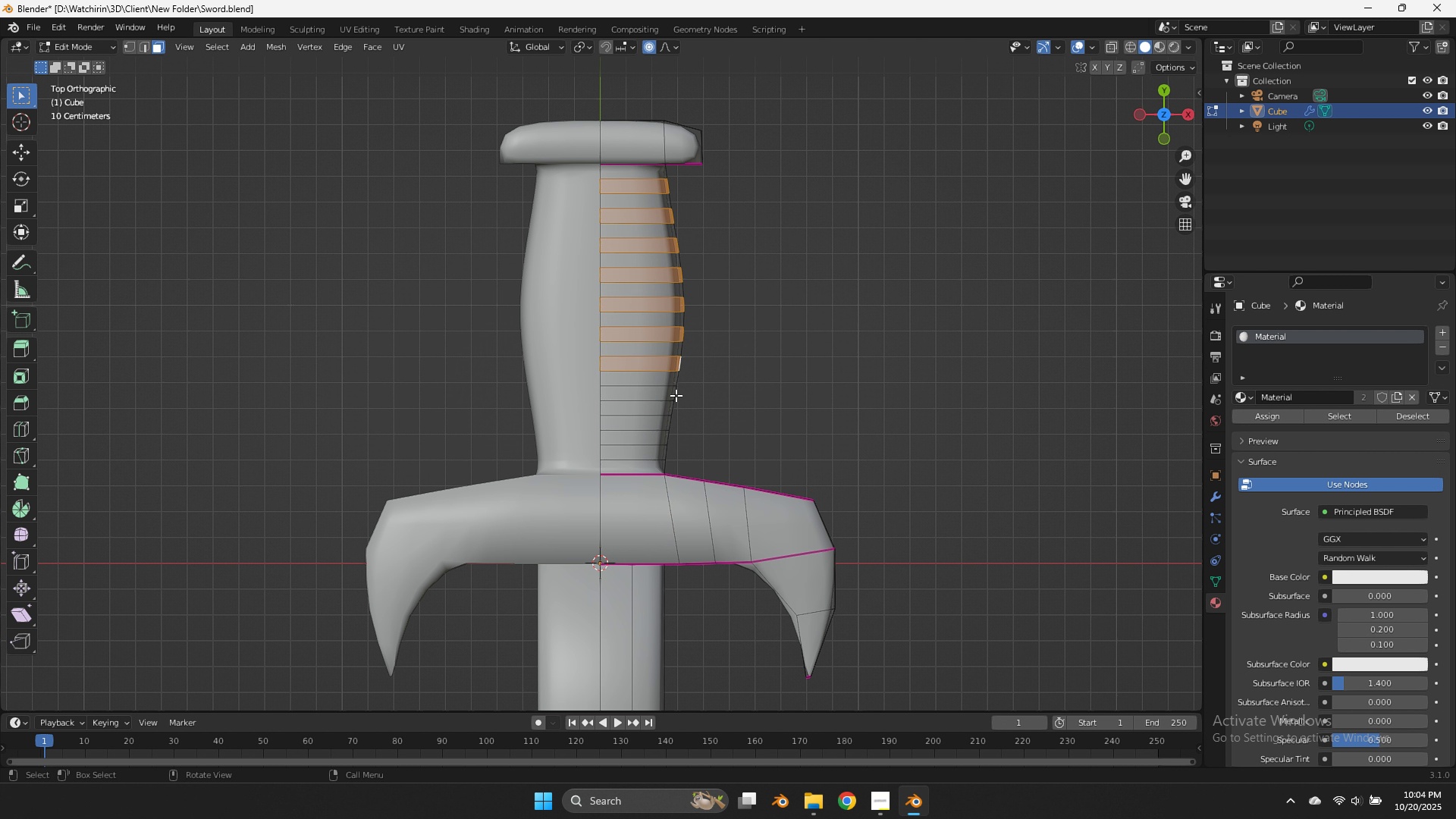 
hold_key(key=ShiftLeft, duration=2.5)
hold_key(key=AltLeft, duration=2.45)
left_click([675, 395])
 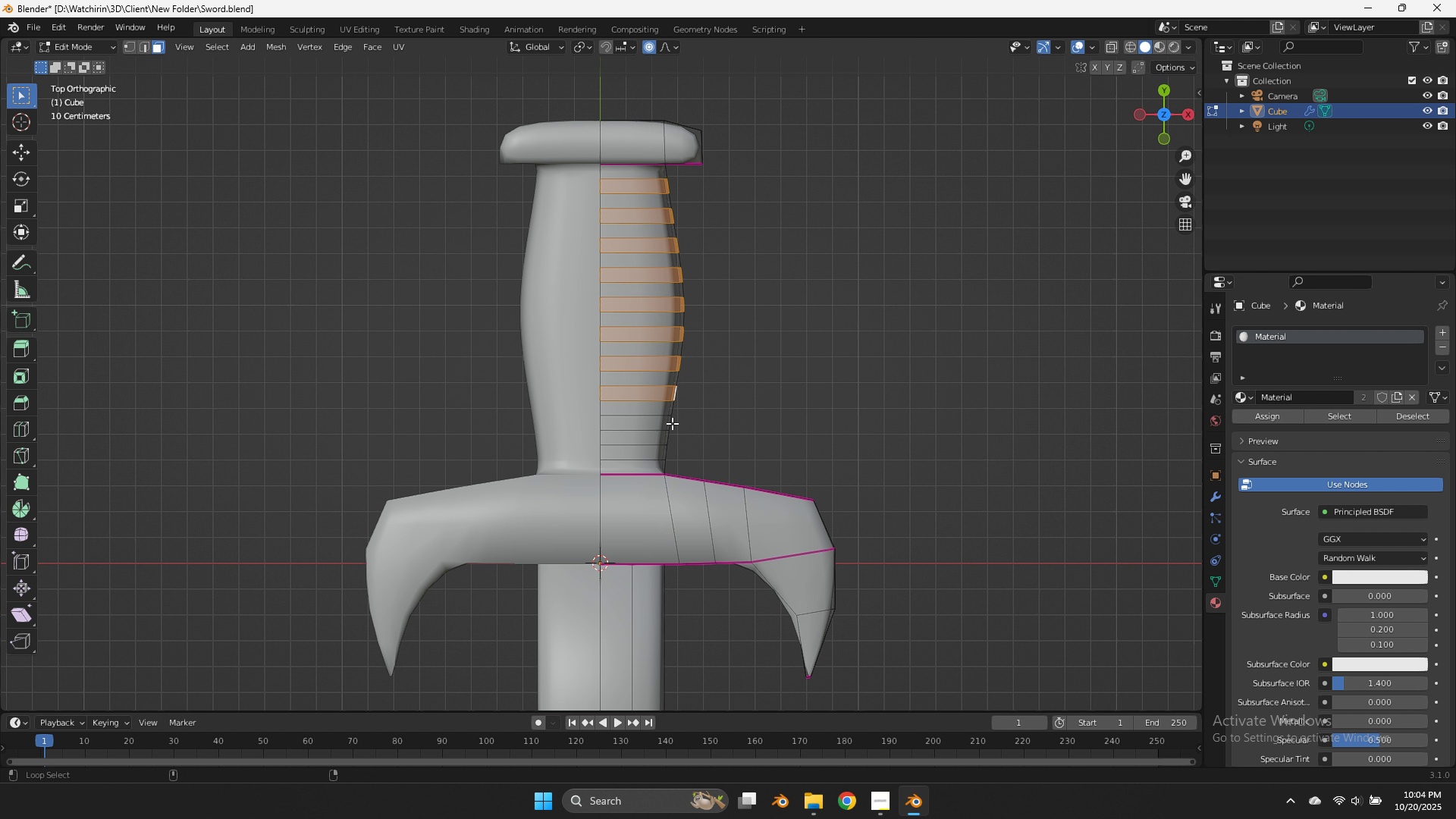 
left_click([672, 423])
 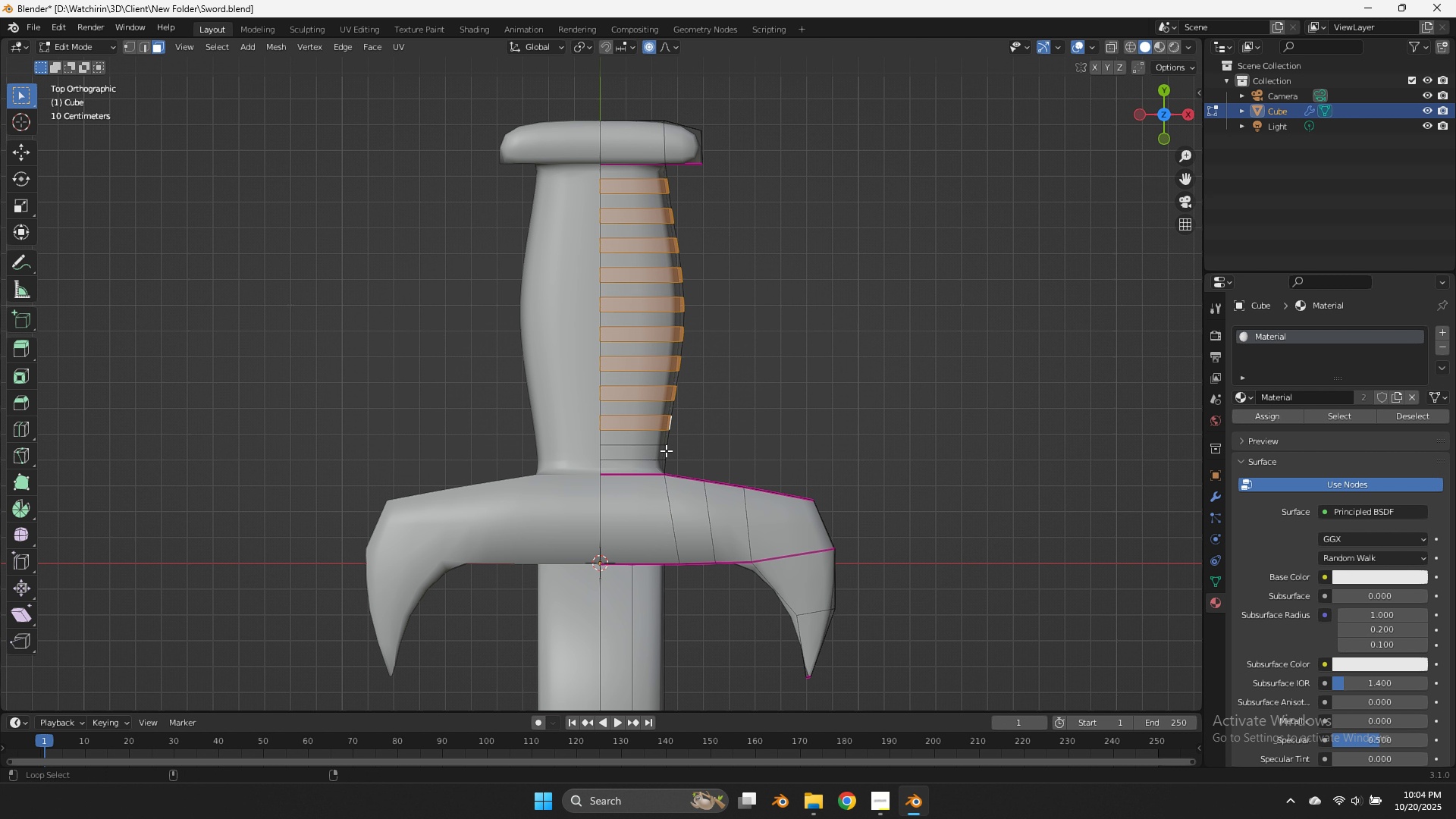 
left_click([666, 450])
 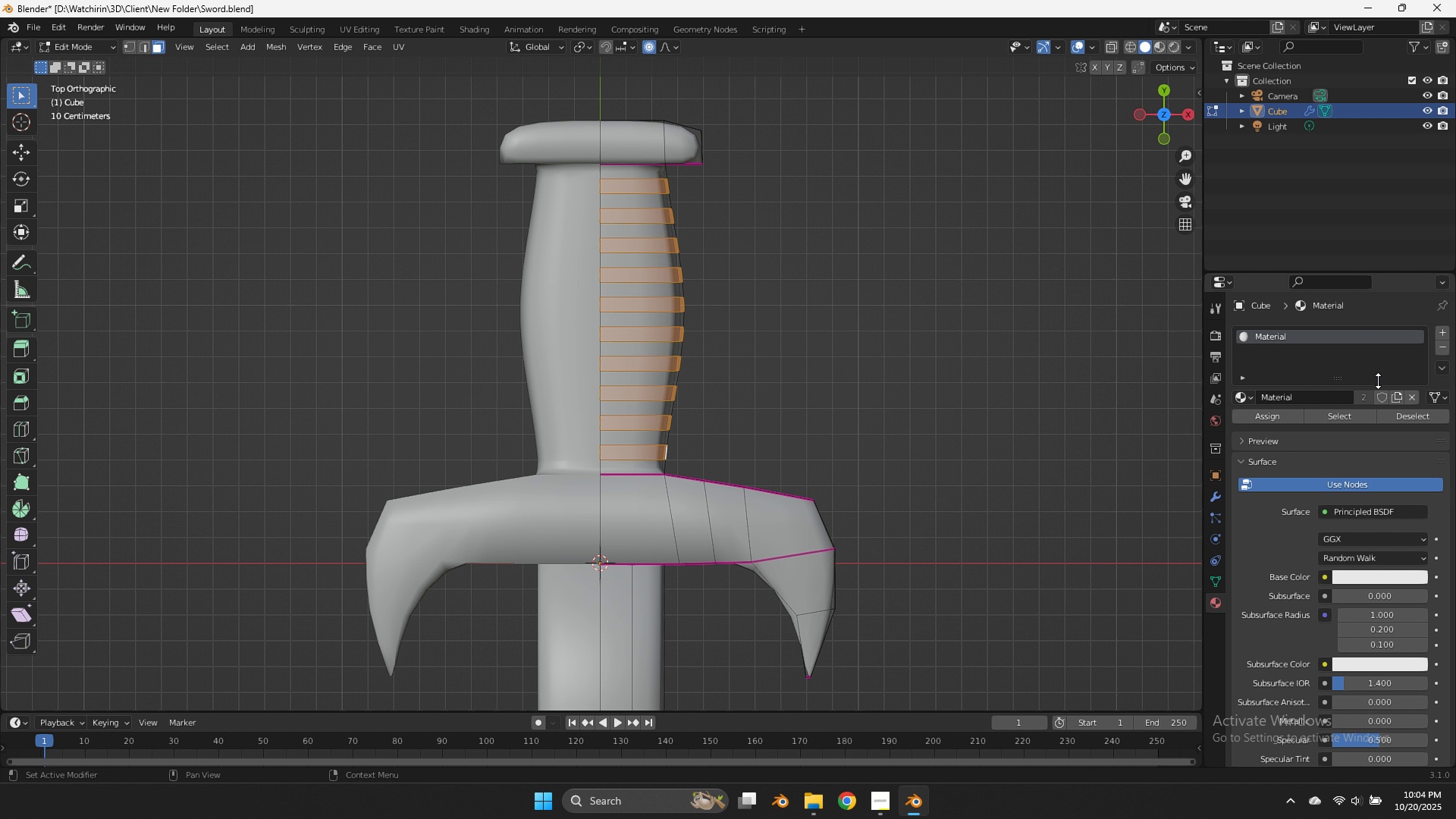 
left_click([1444, 328])
 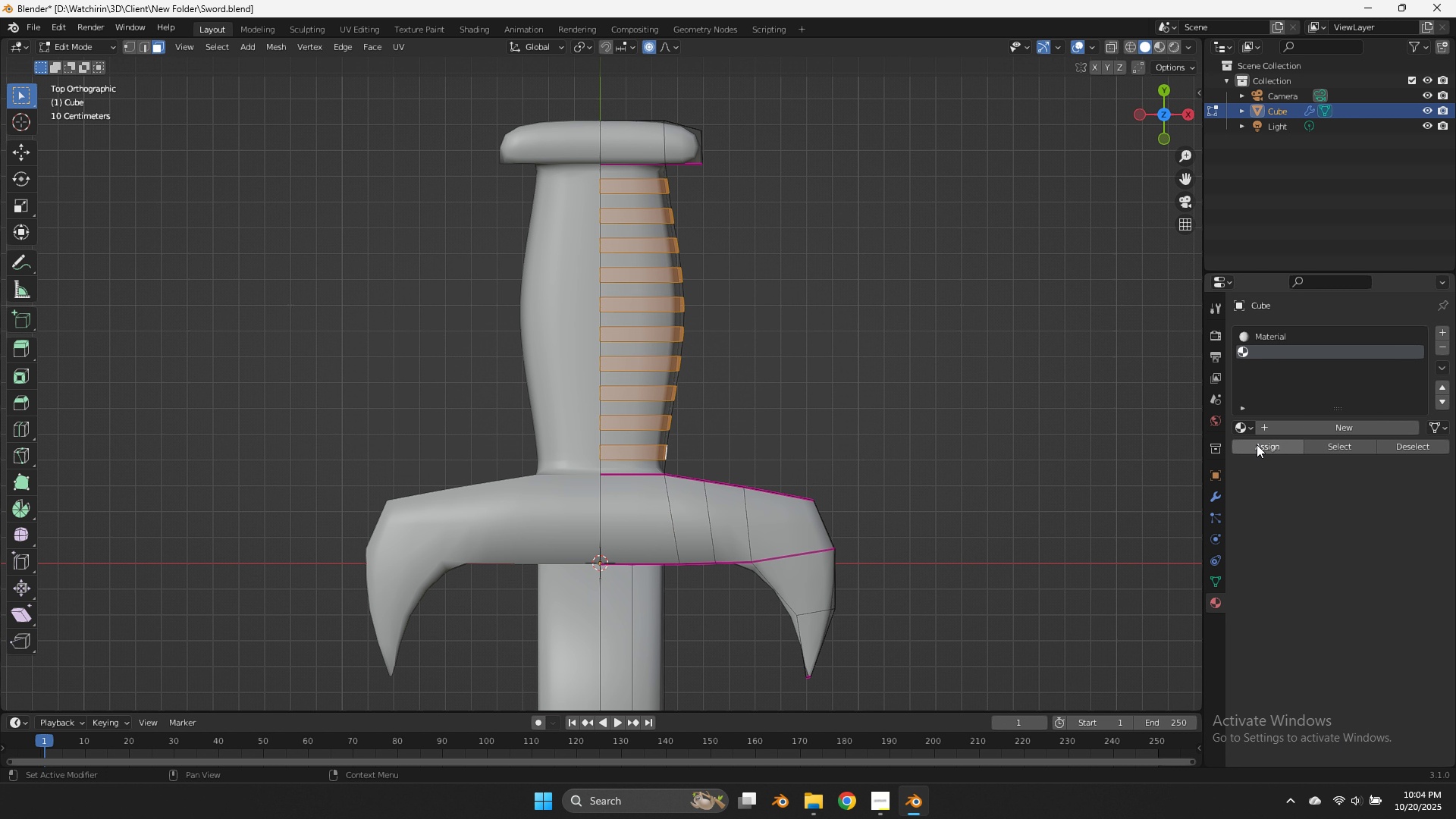 
left_click([1257, 444])
 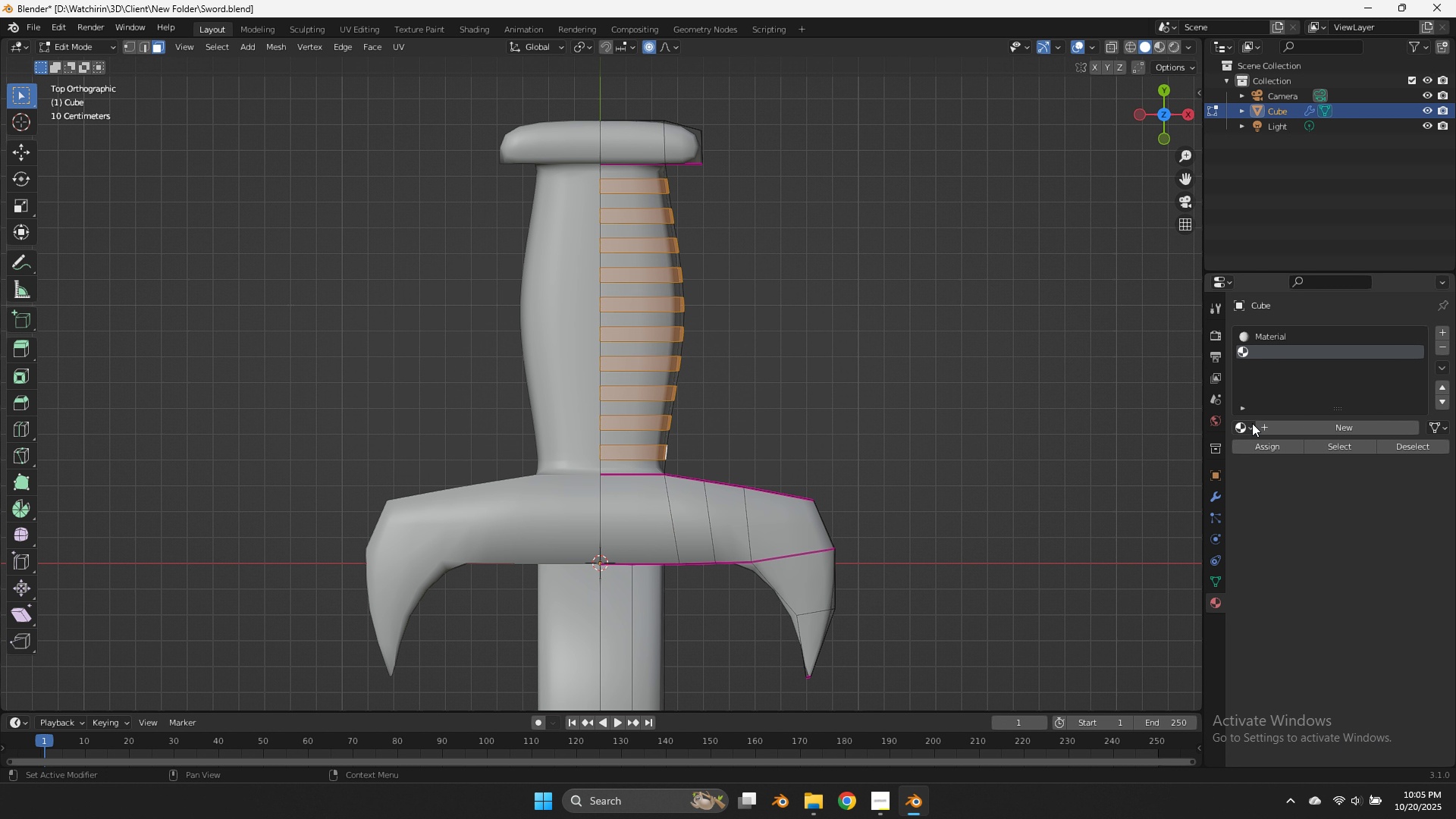 
left_click([1252, 424])
 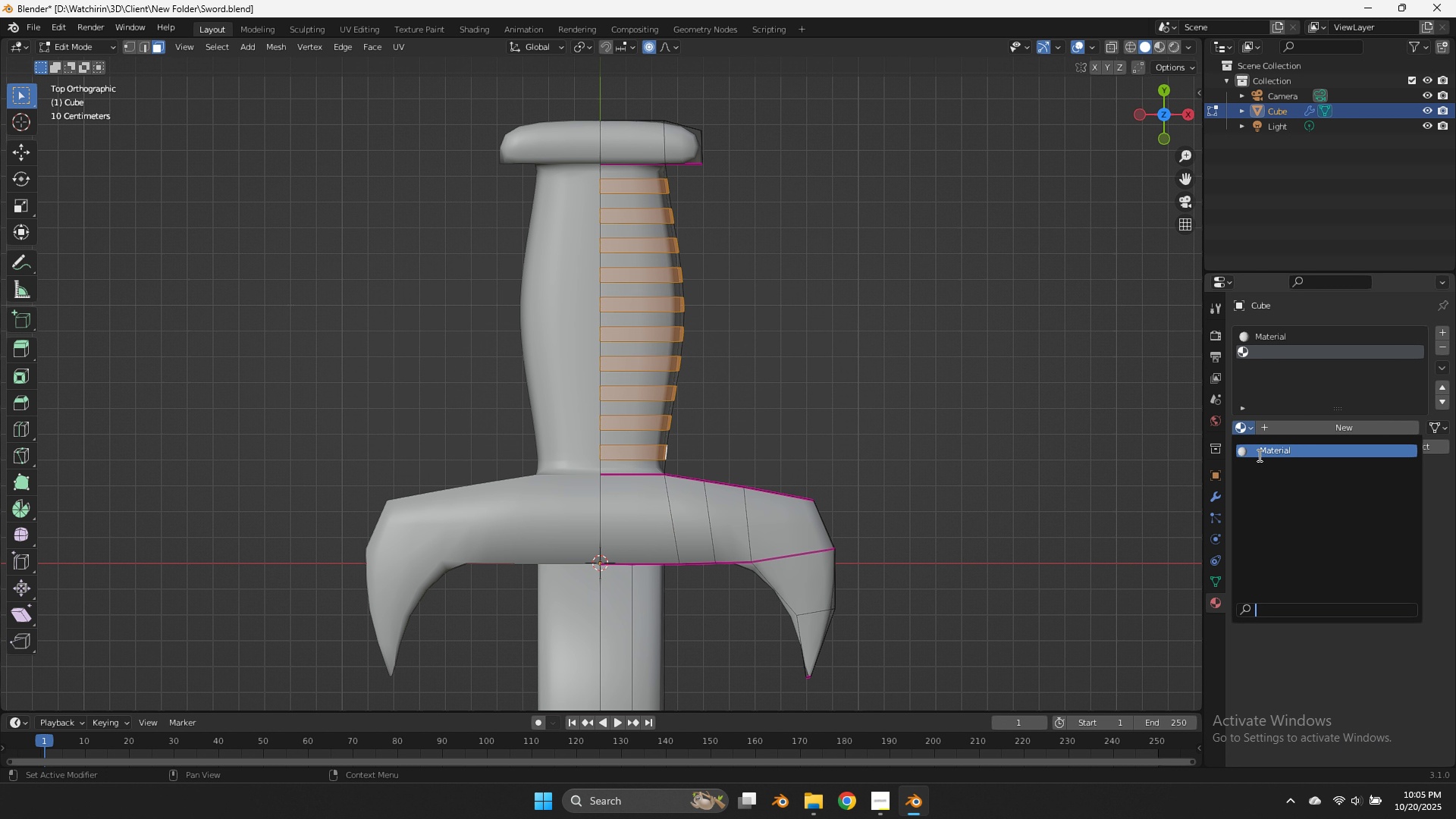 
left_click([1258, 455])
 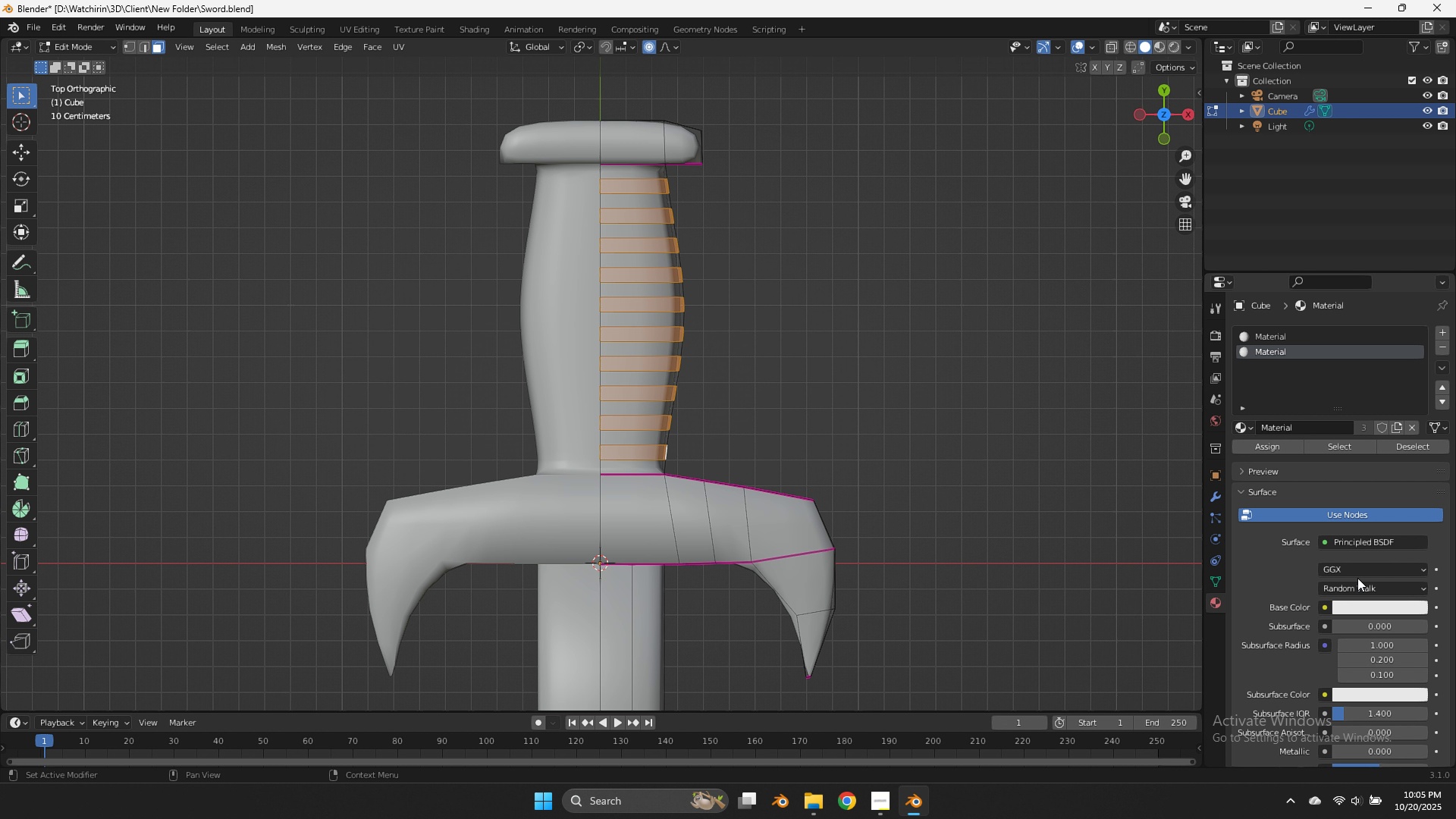 
left_click([1360, 599])
 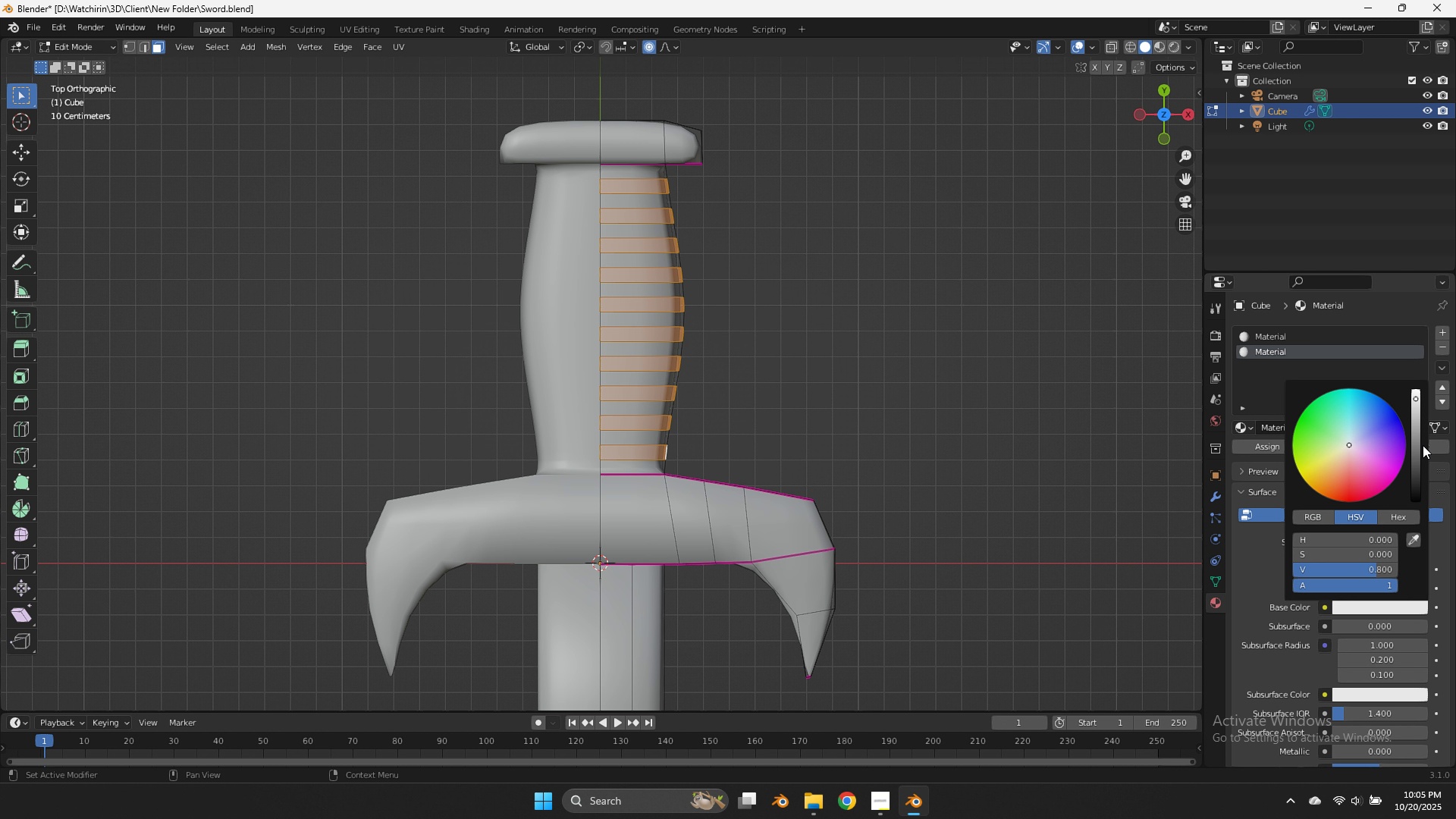 
left_click_drag(start_coordinate=[1417, 427], to_coordinate=[1417, 452])
 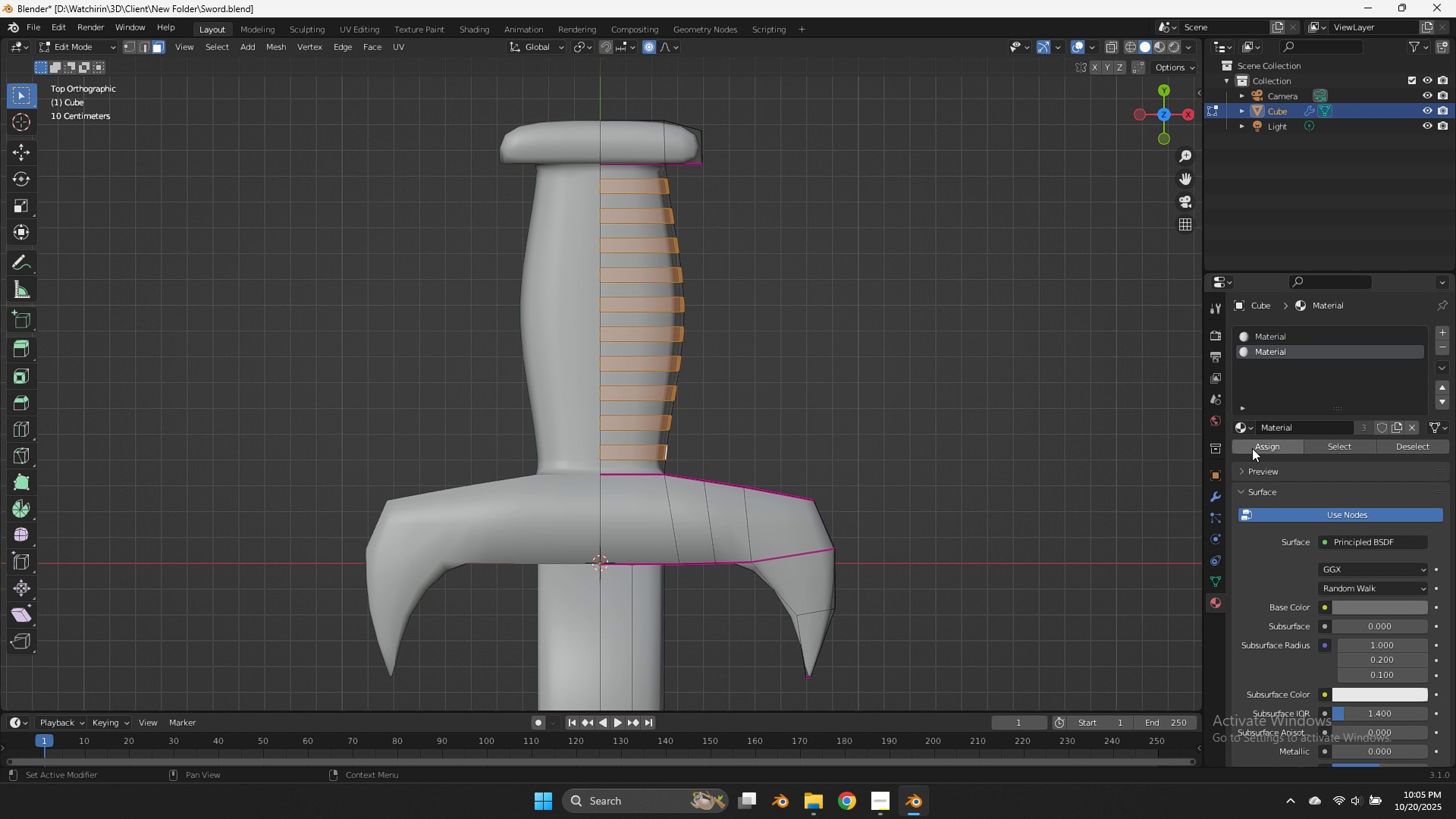 
left_click([1252, 448])
 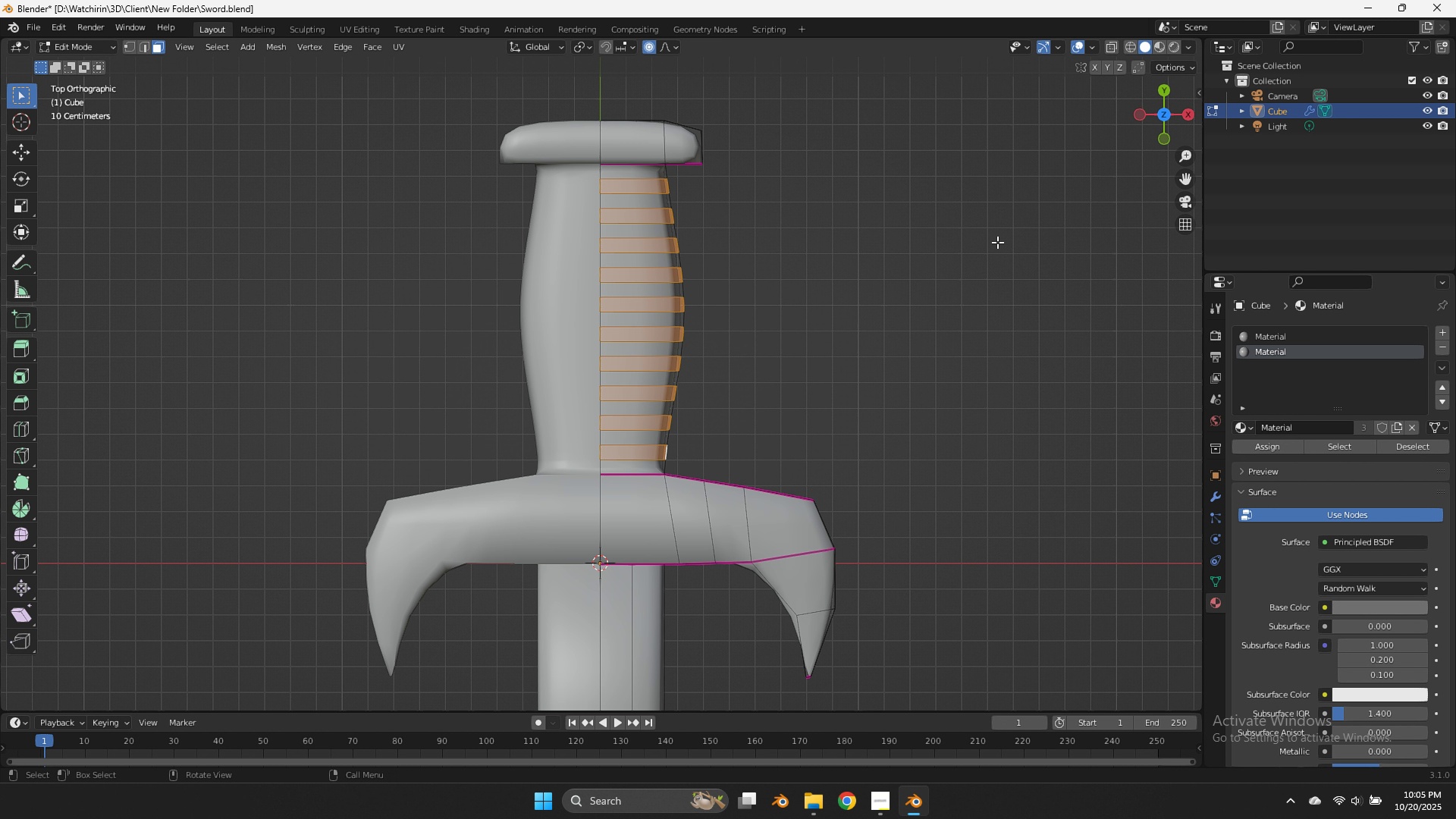 
key(Z)
 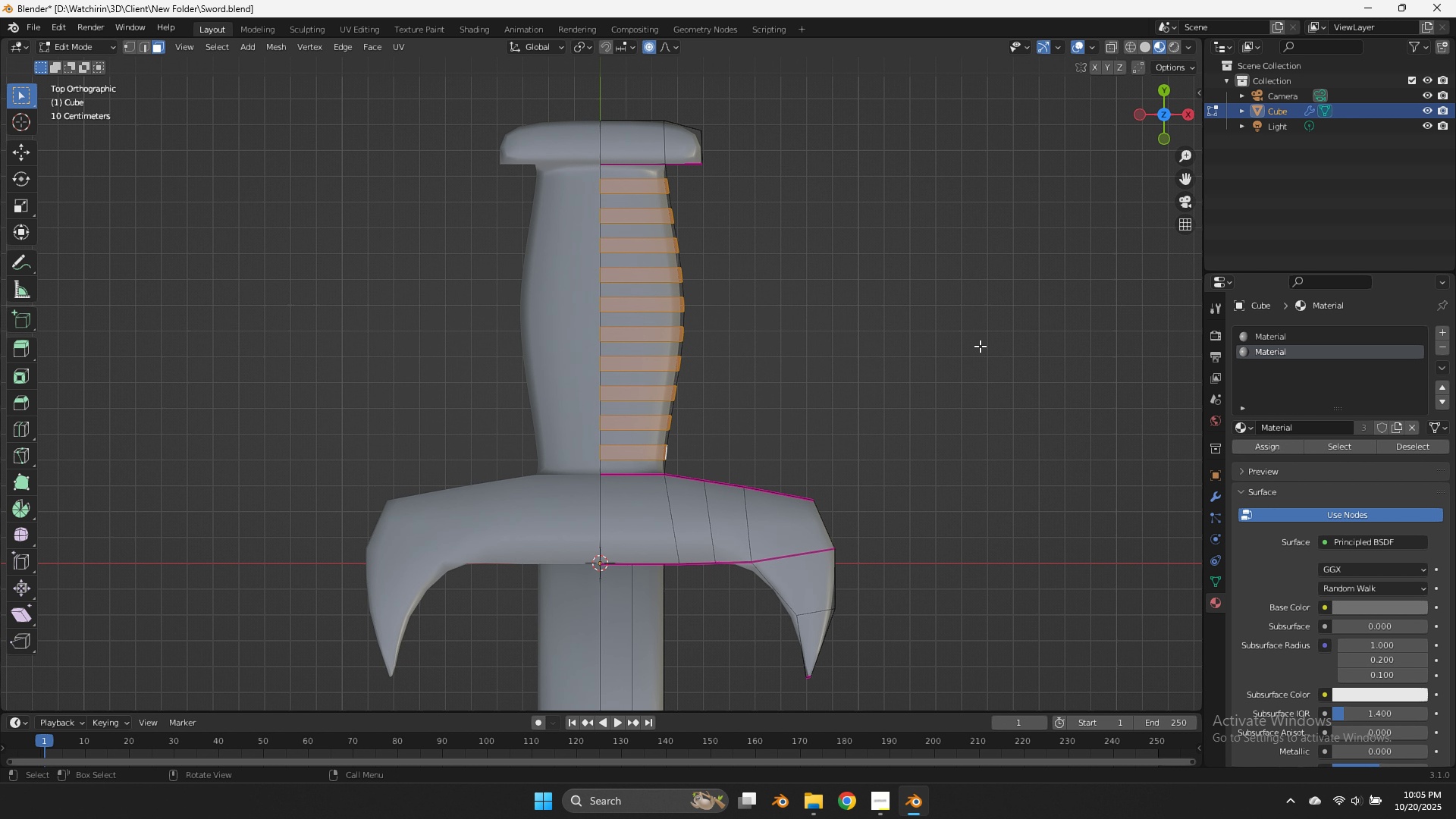 
key(Tab)
 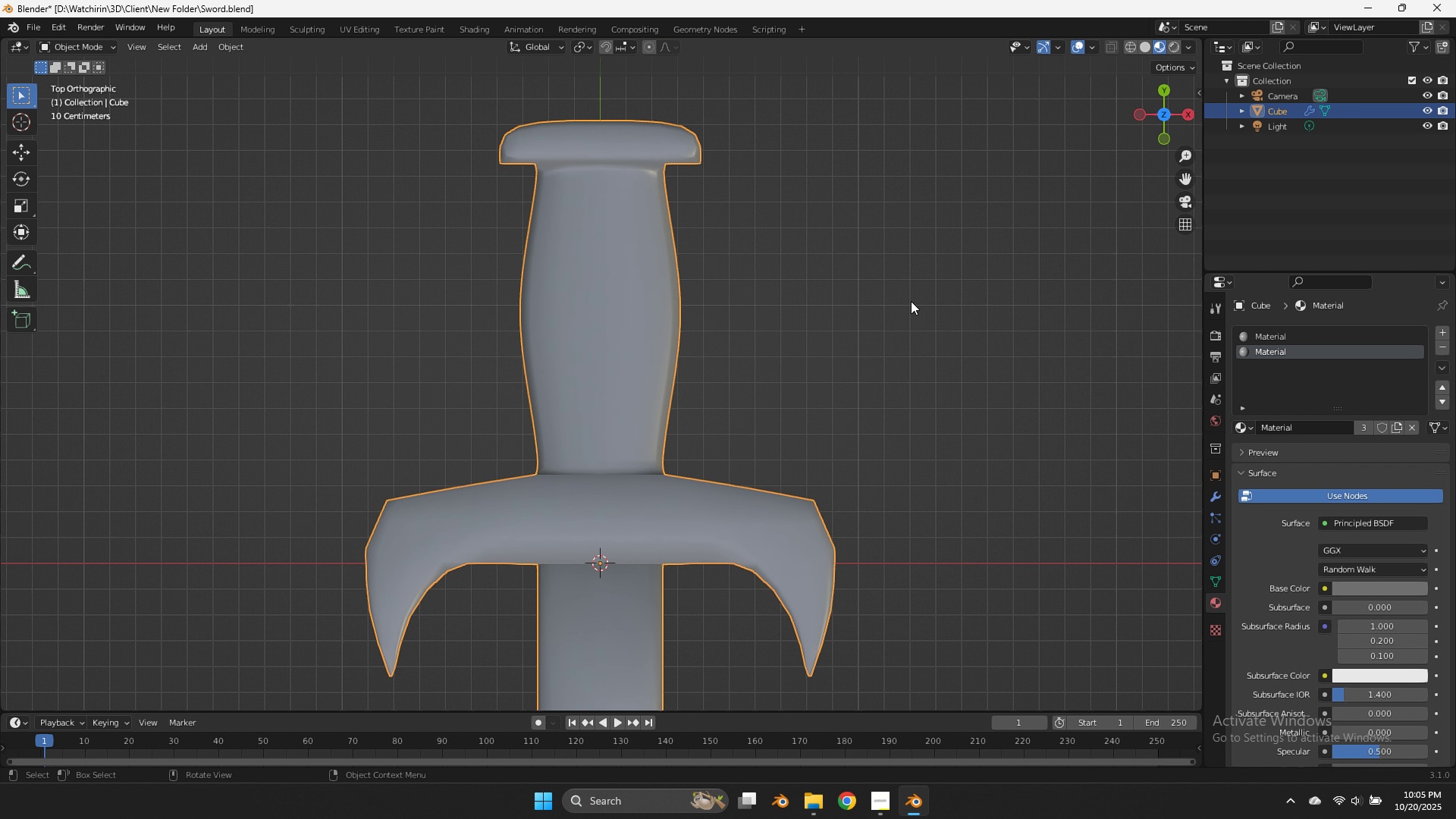 
key(Tab)
 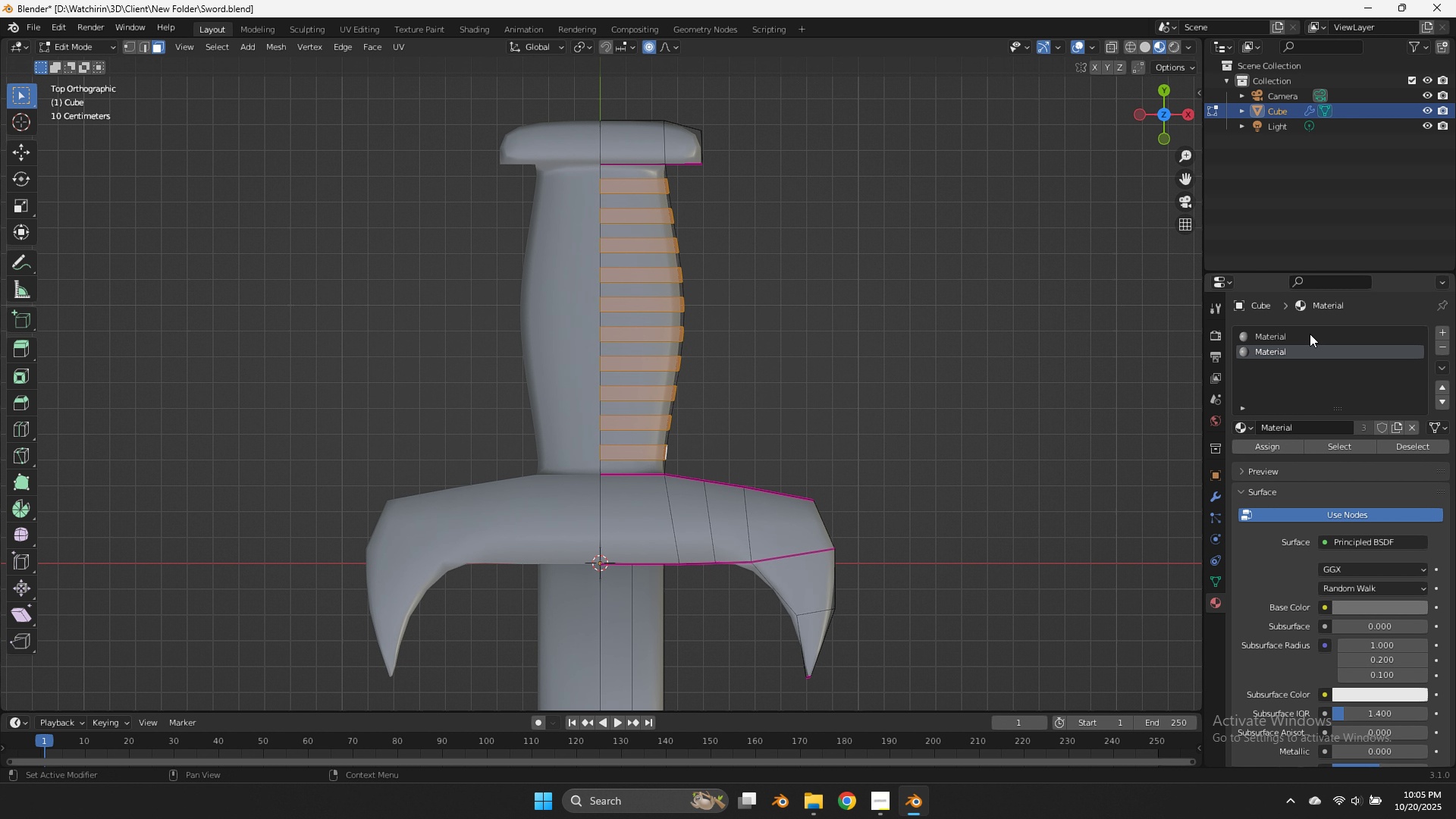 
left_click([1309, 335])
 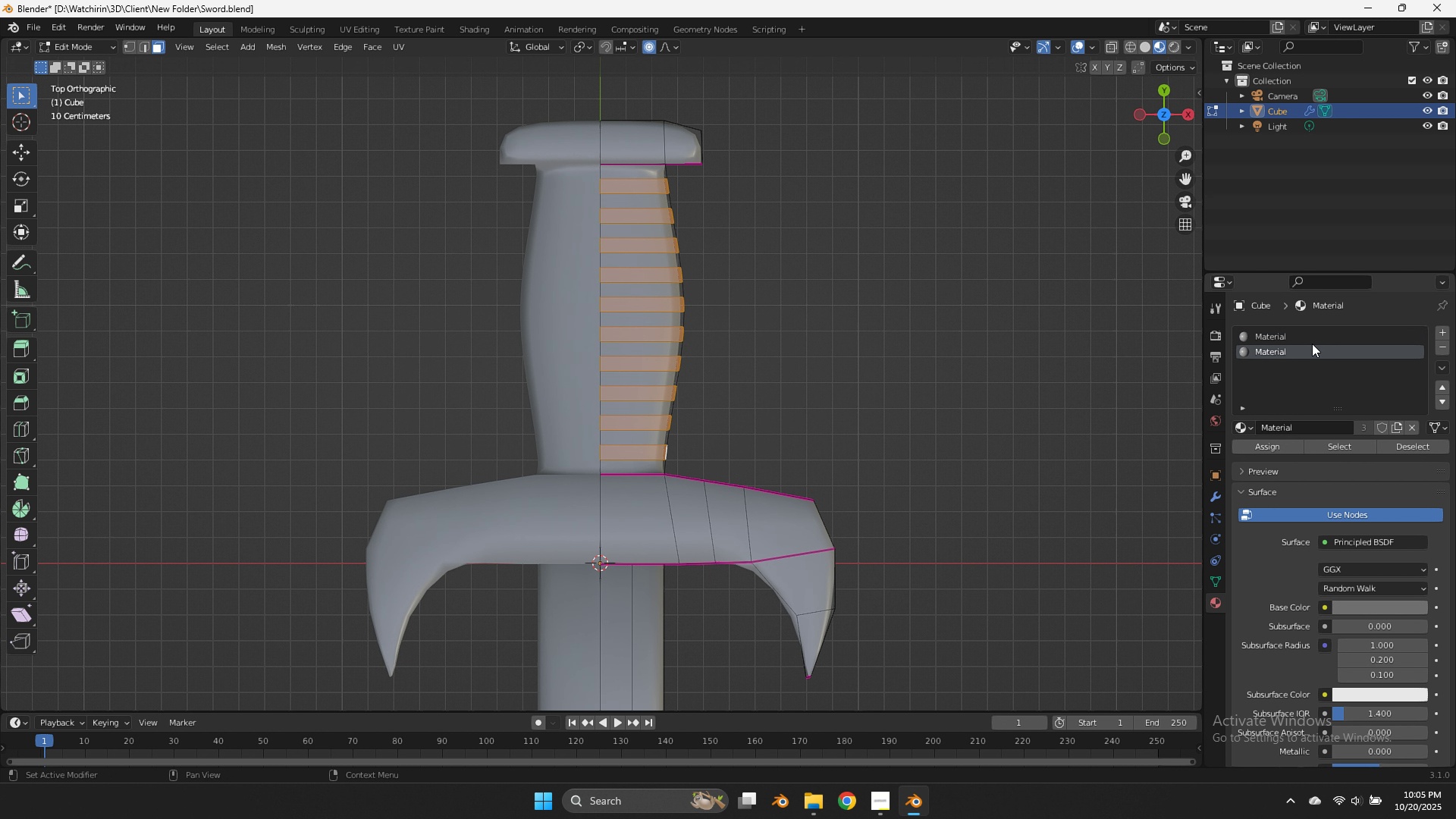 
double_click([1317, 331])
 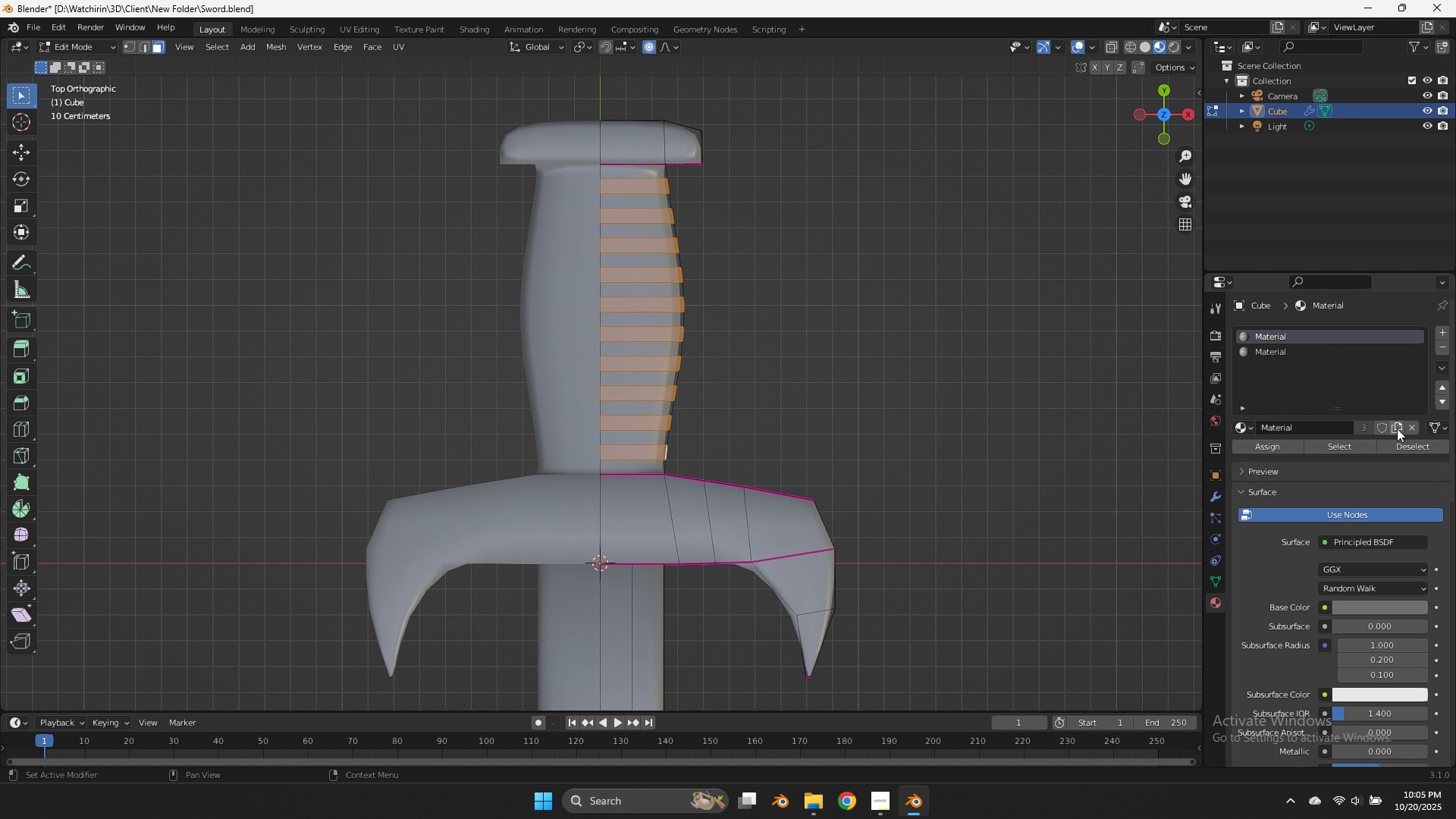 
left_click([1396, 425])
 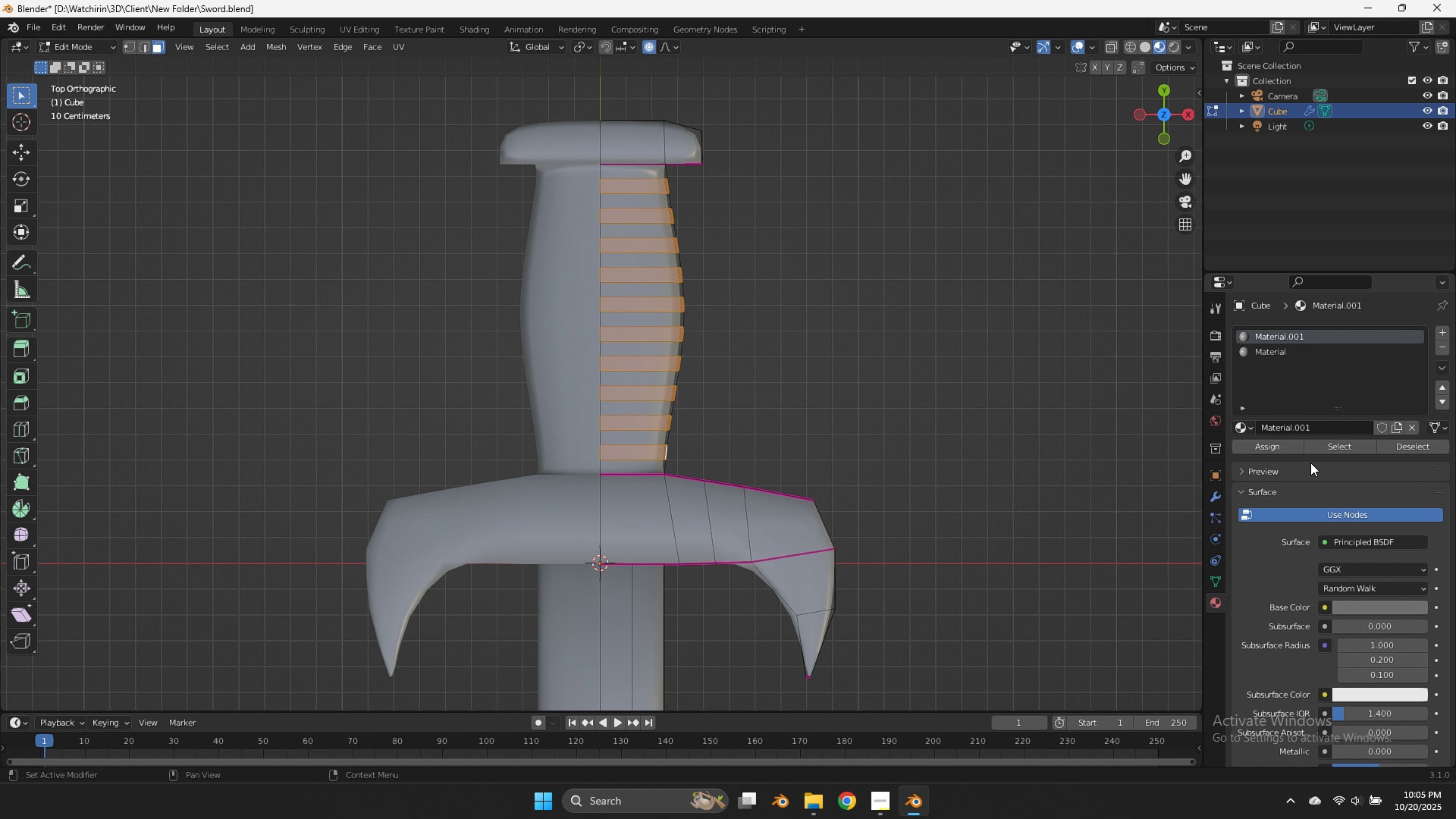 
left_click([1364, 606])
 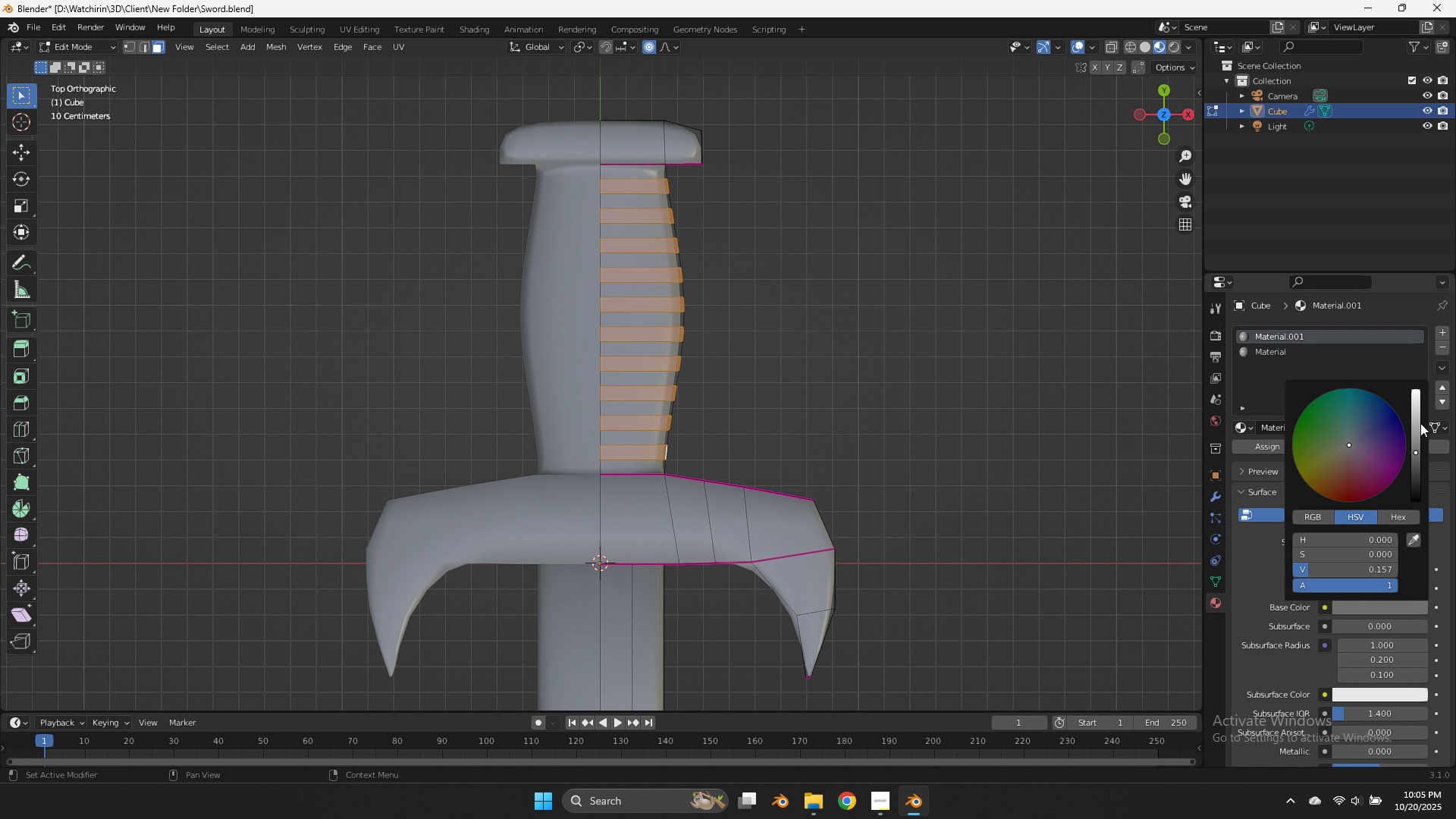 
left_click_drag(start_coordinate=[1416, 428], to_coordinate=[1415, 485])
 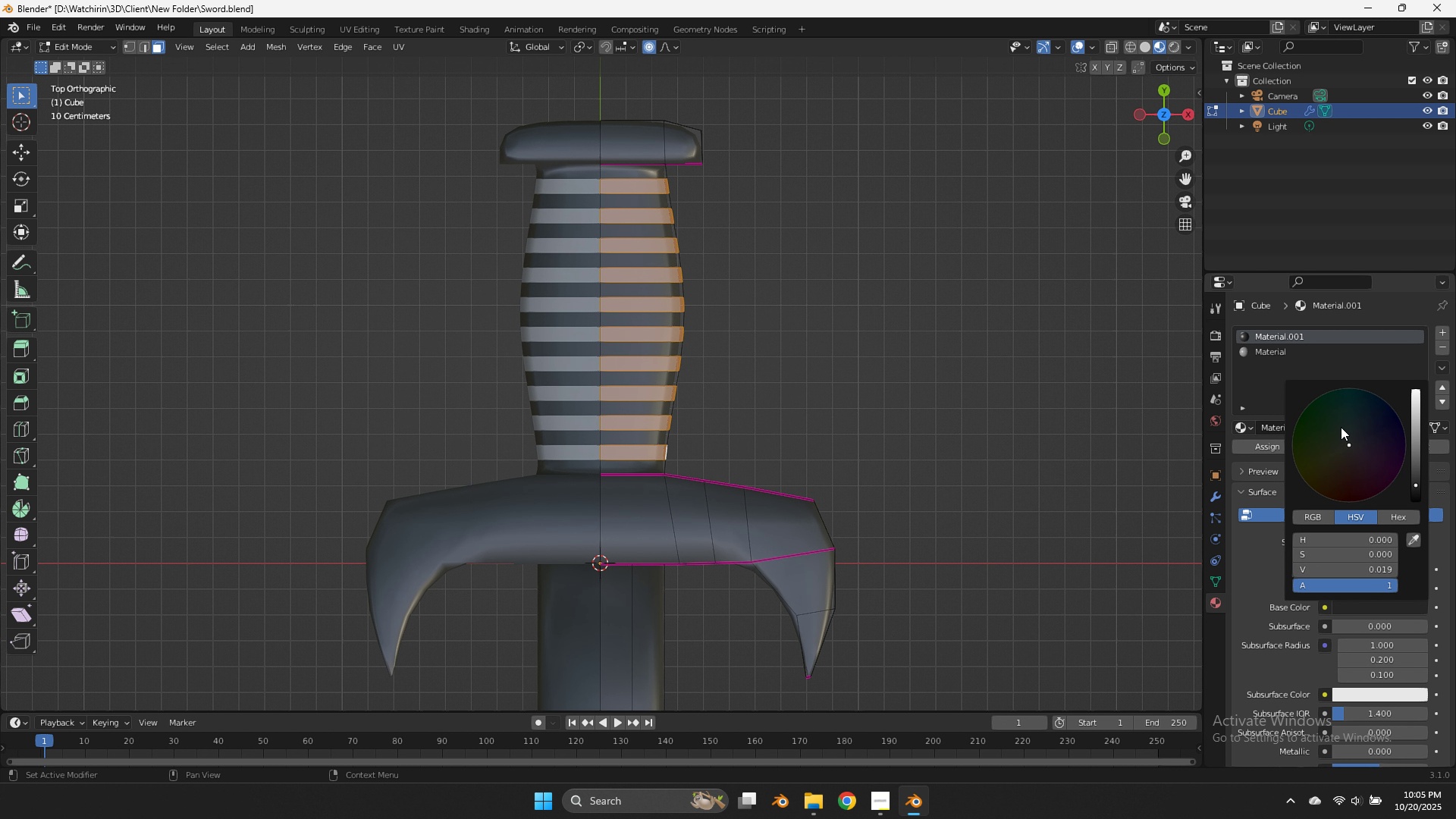 
left_click_drag(start_coordinate=[1338, 426], to_coordinate=[1309, 410])
 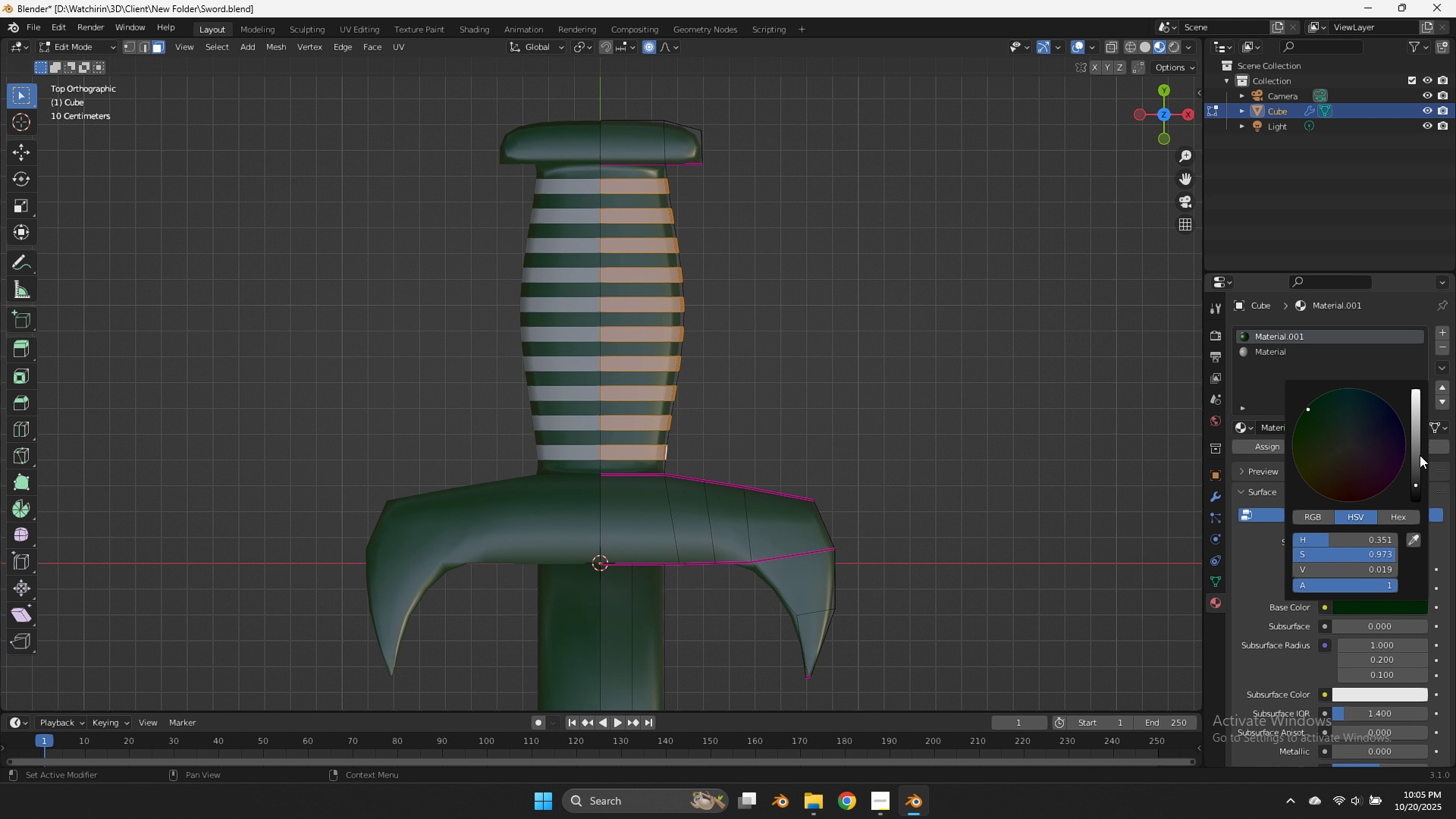 
left_click_drag(start_coordinate=[1415, 460], to_coordinate=[1417, 491])
 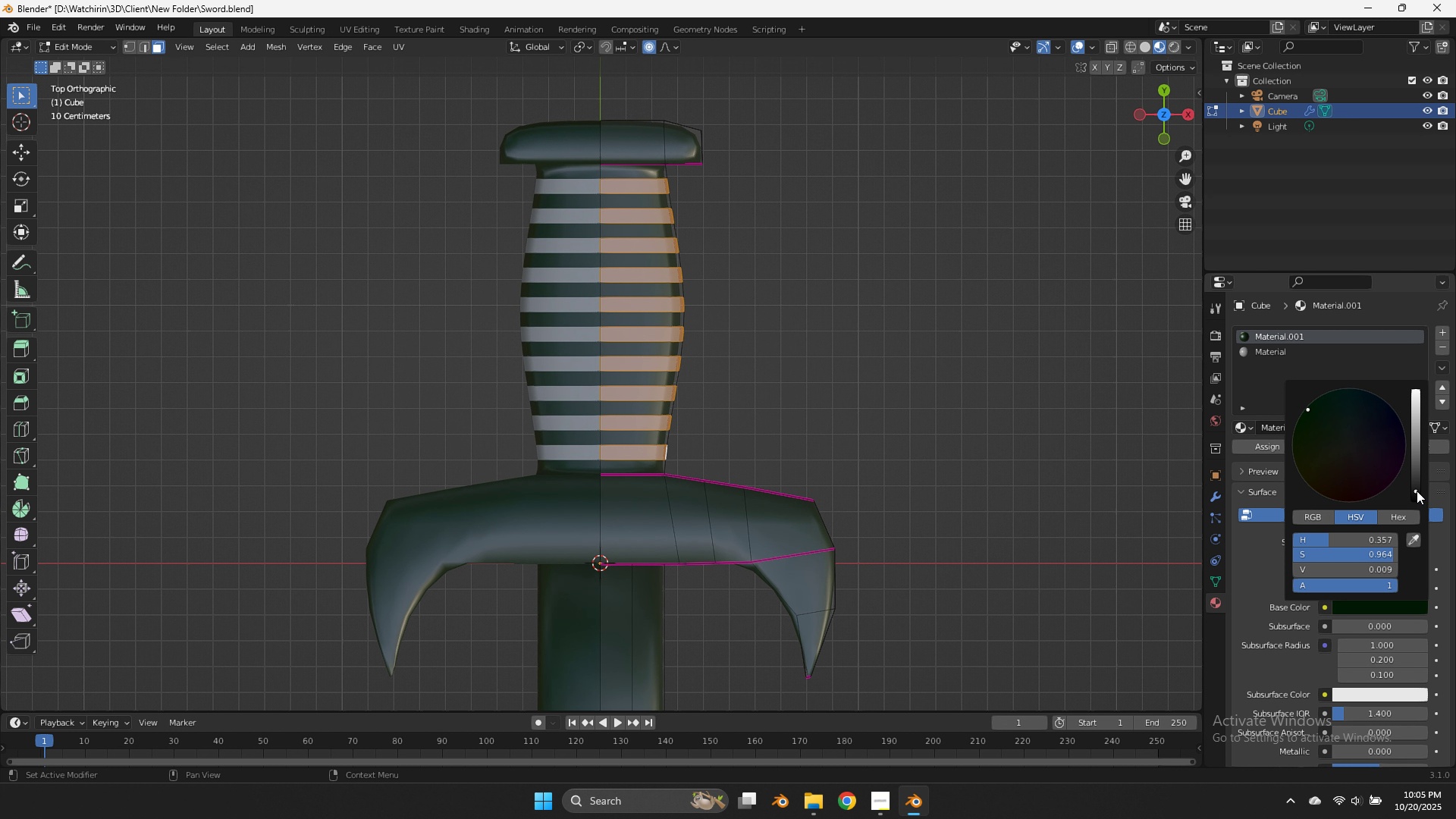 
double_click([1417, 491])
 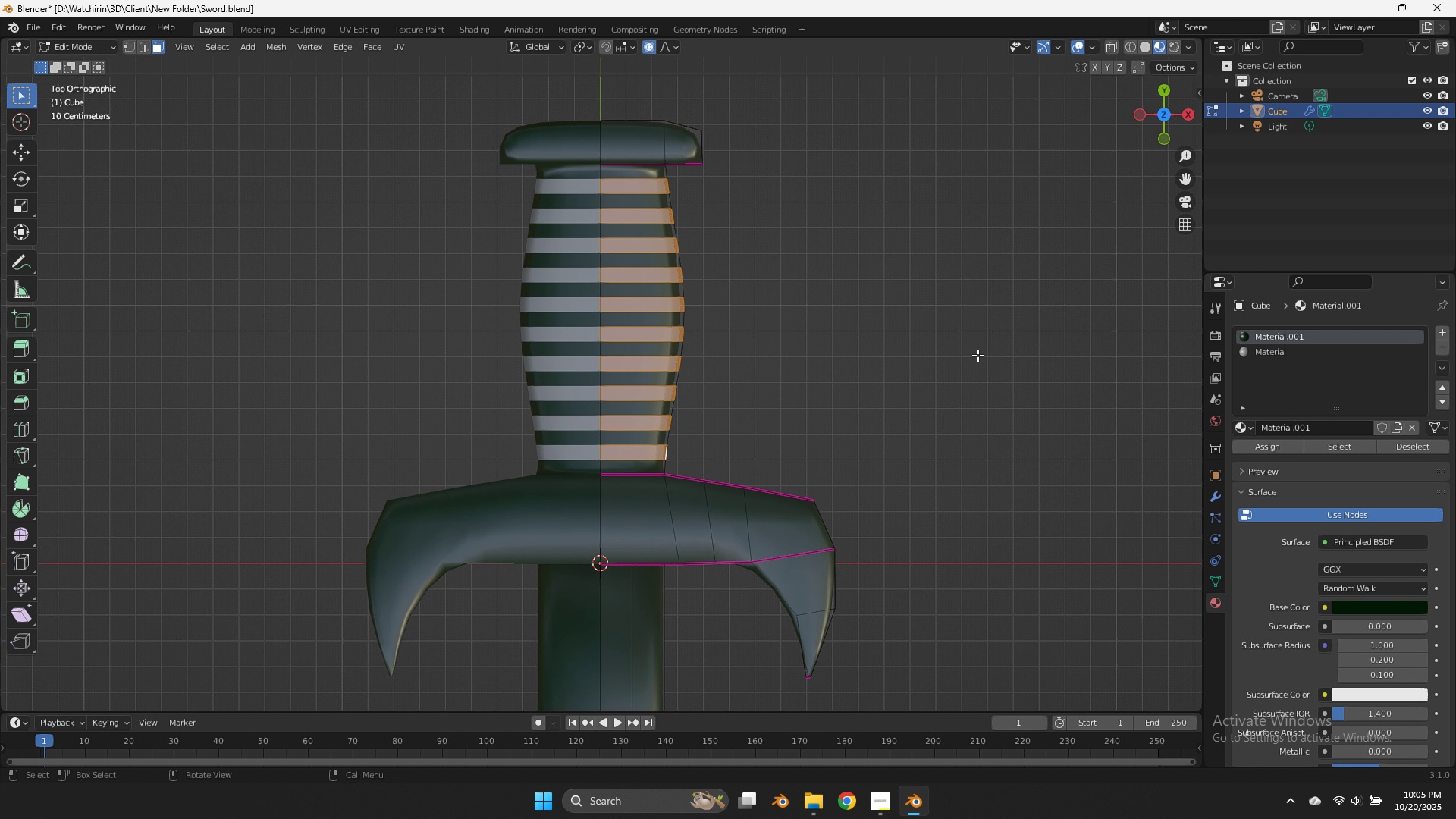 
left_click([977, 355])
 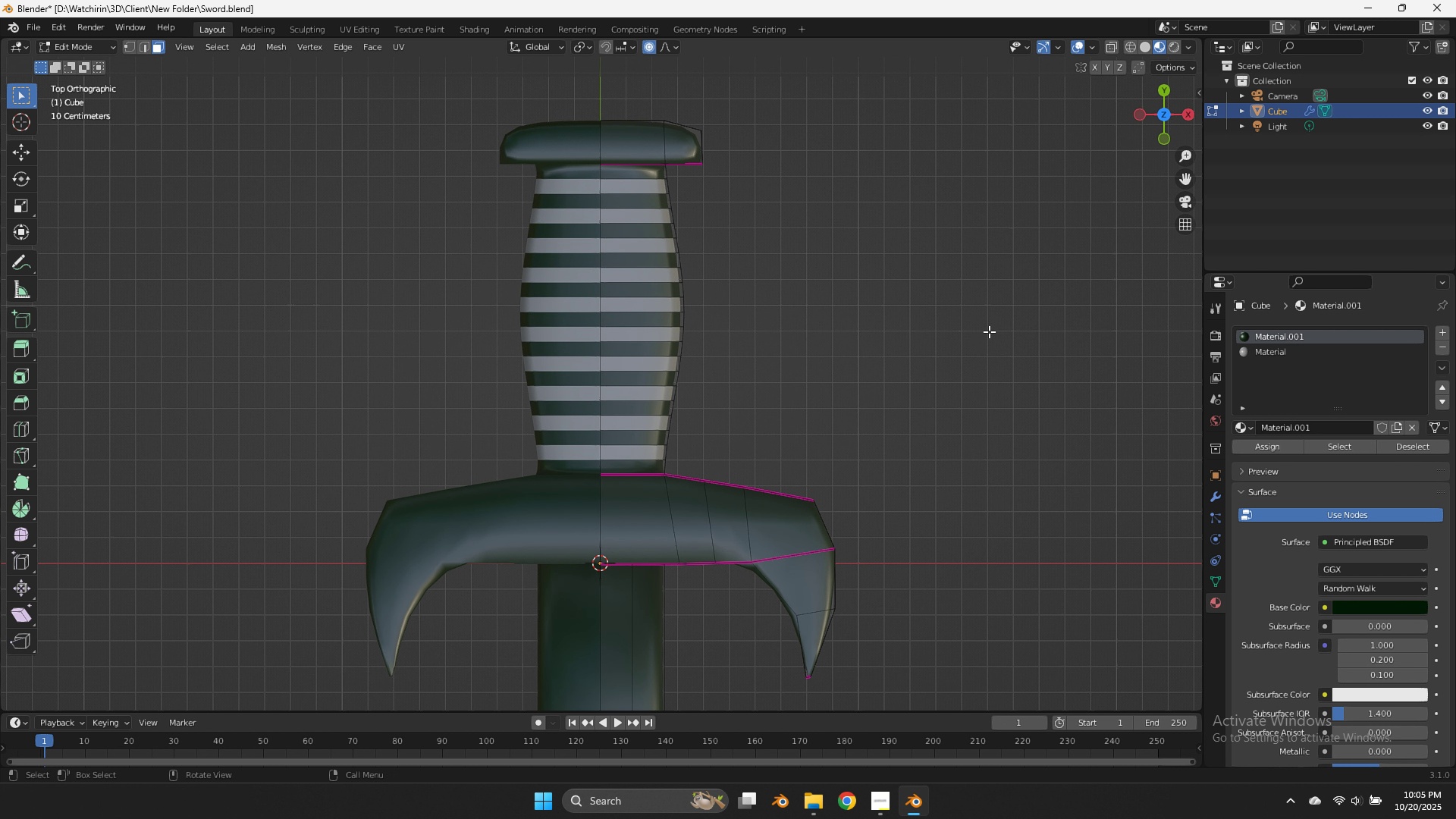 
scroll: coordinate [989, 331], scroll_direction: down, amount: 4.0
 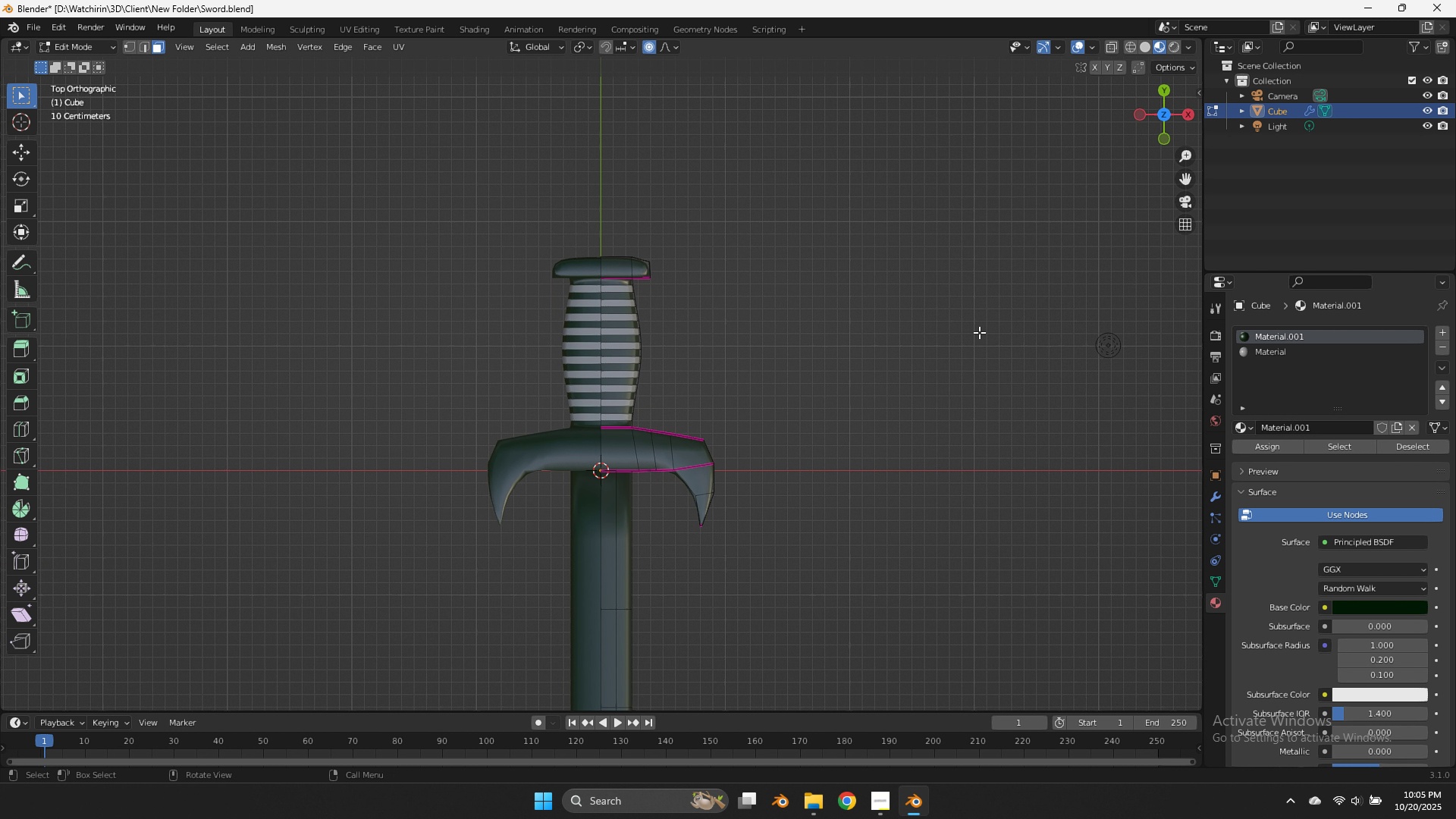 
key(Tab)
 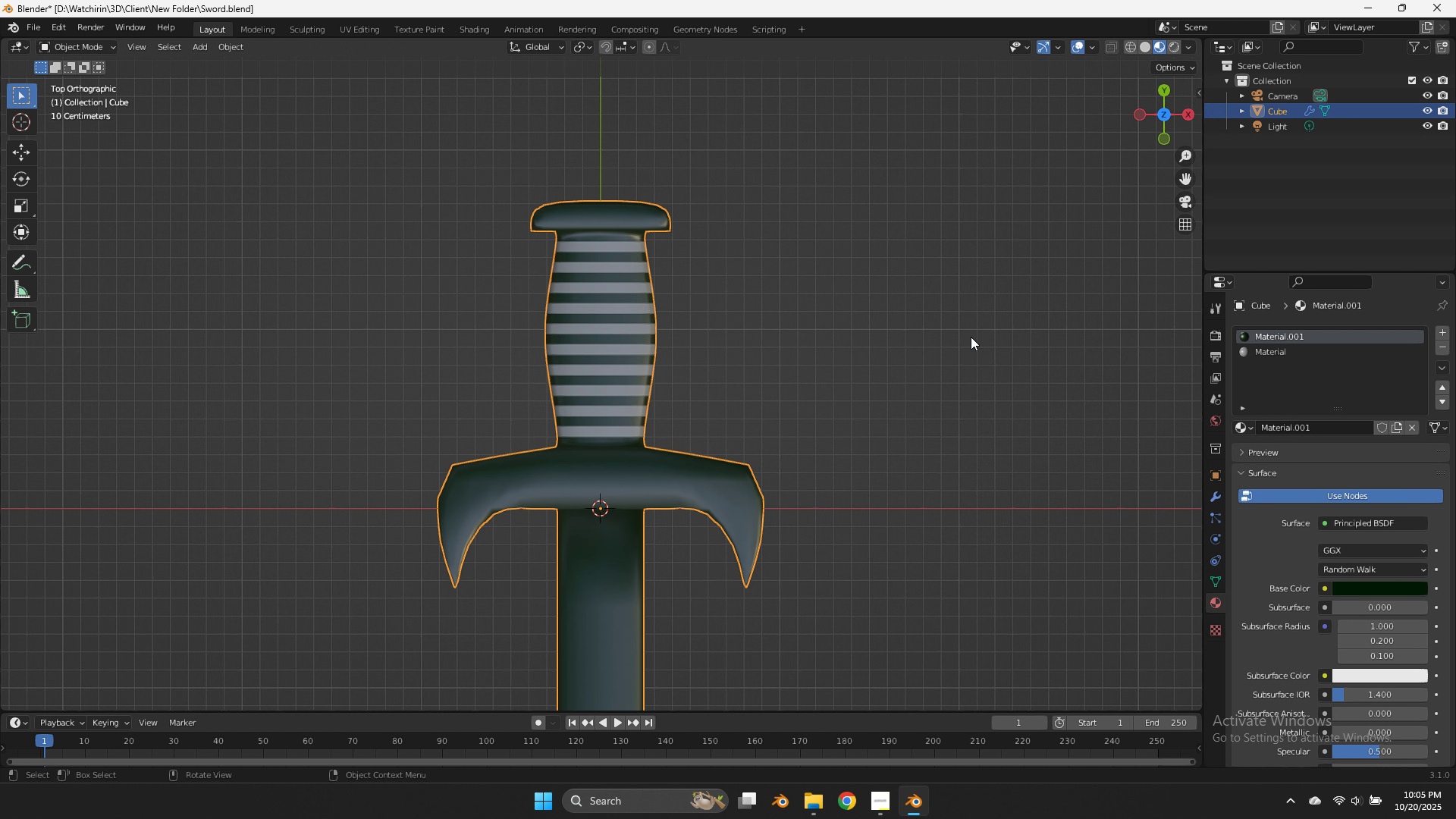 
scroll: coordinate [971, 337], scroll_direction: up, amount: 6.0
 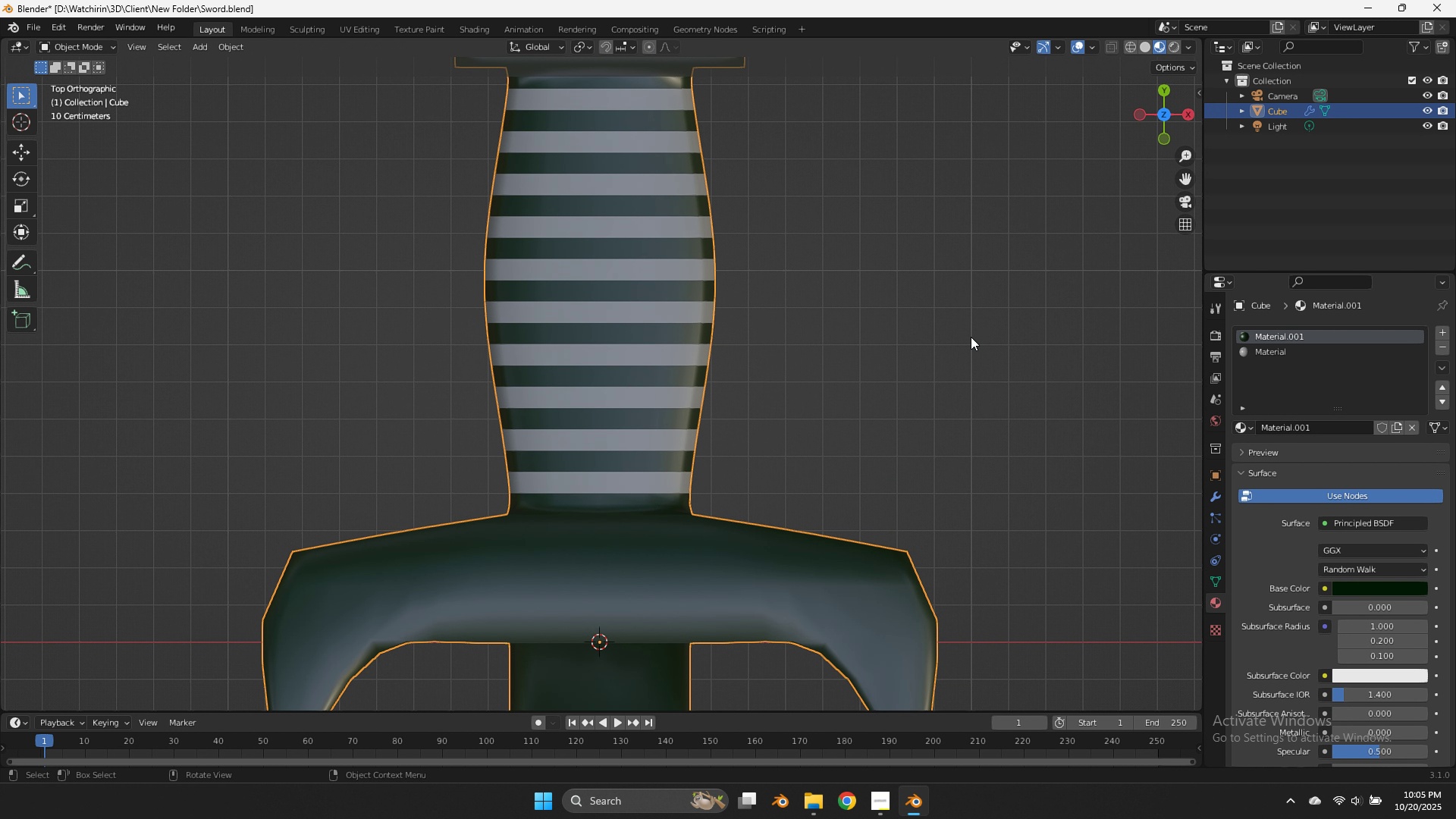 
scroll: coordinate [971, 337], scroll_direction: down, amount: 7.0
 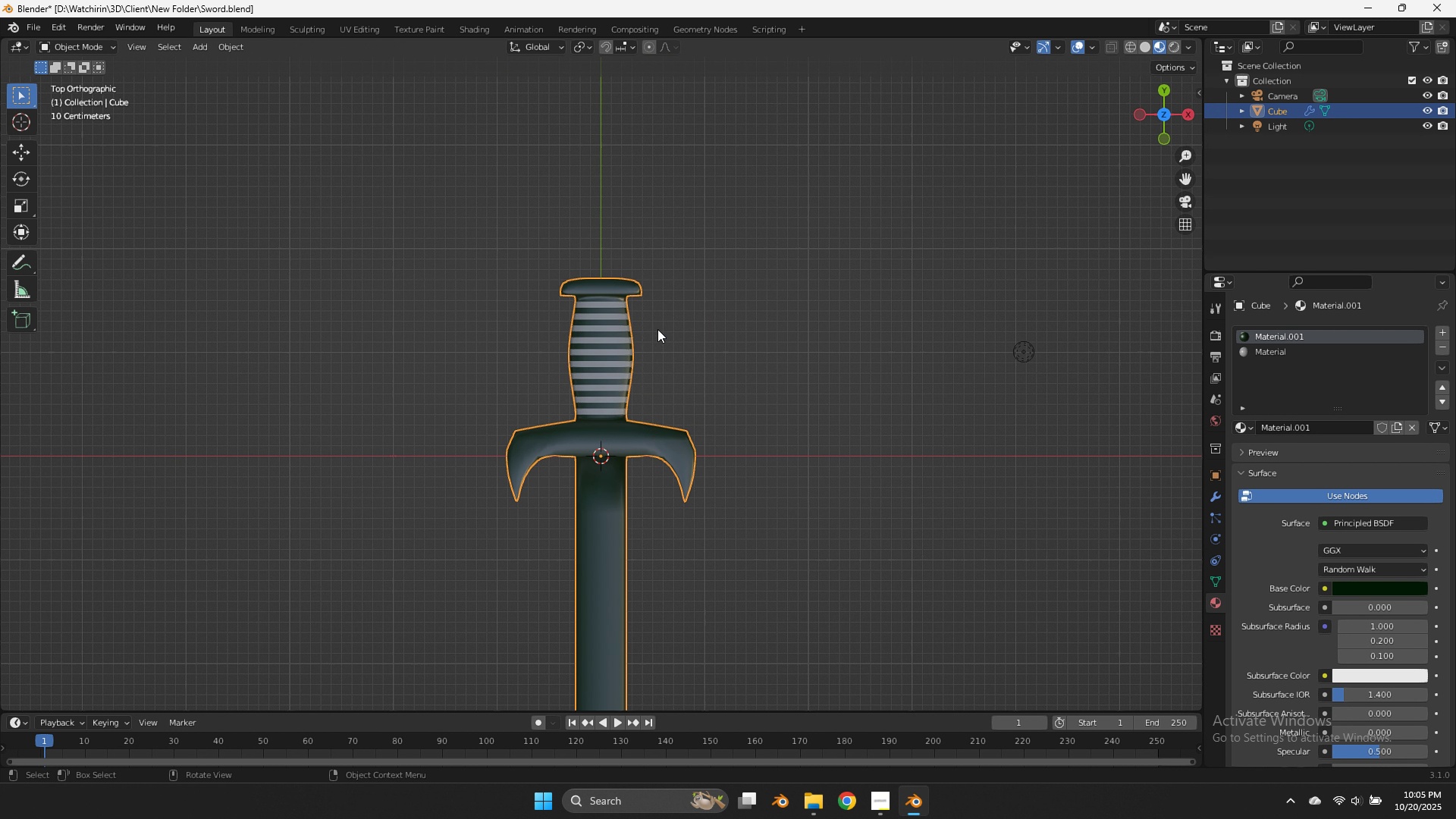 
scroll: coordinate [648, 331], scroll_direction: up, amount: 4.0
 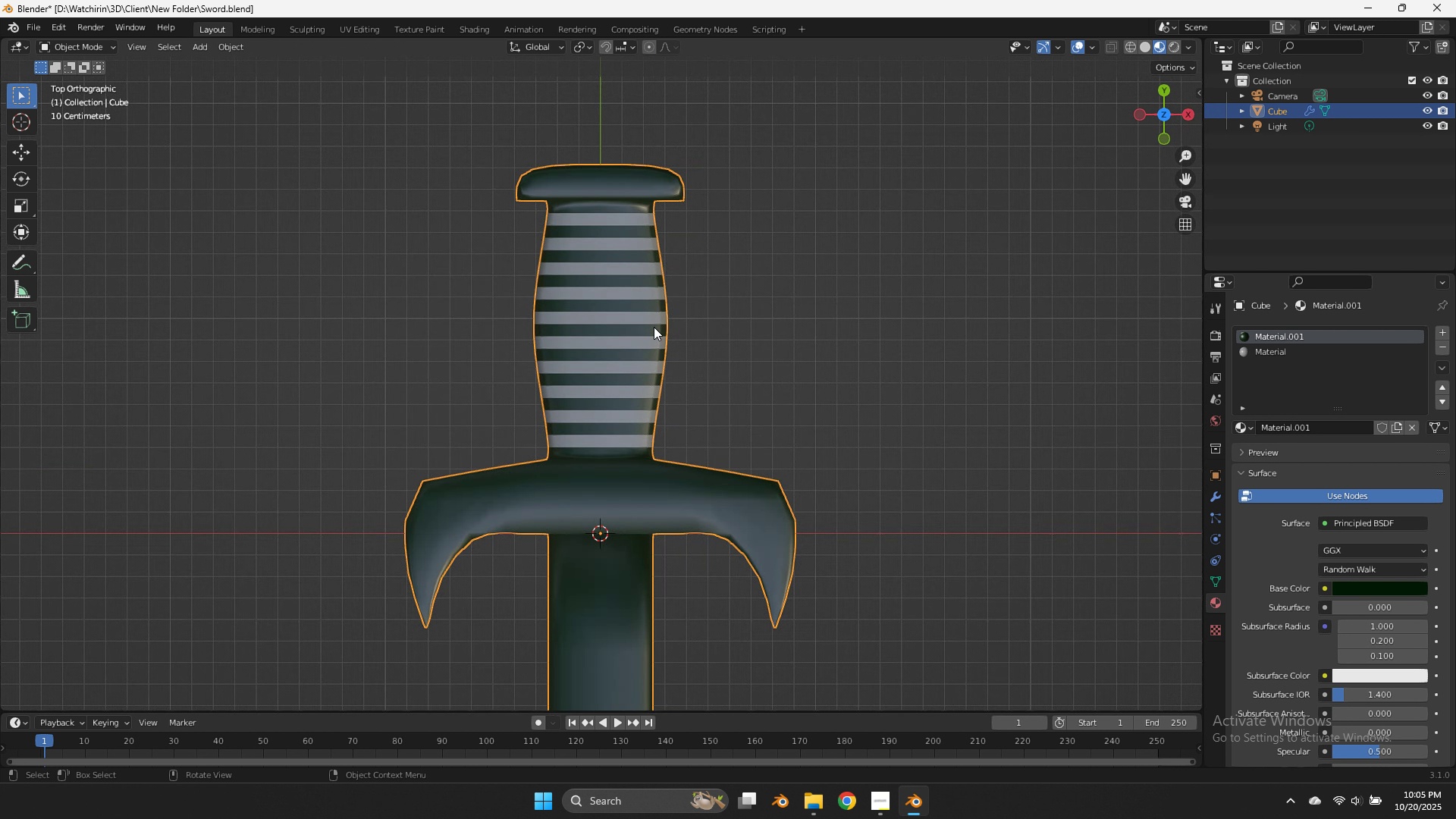 
left_click([654, 327])
 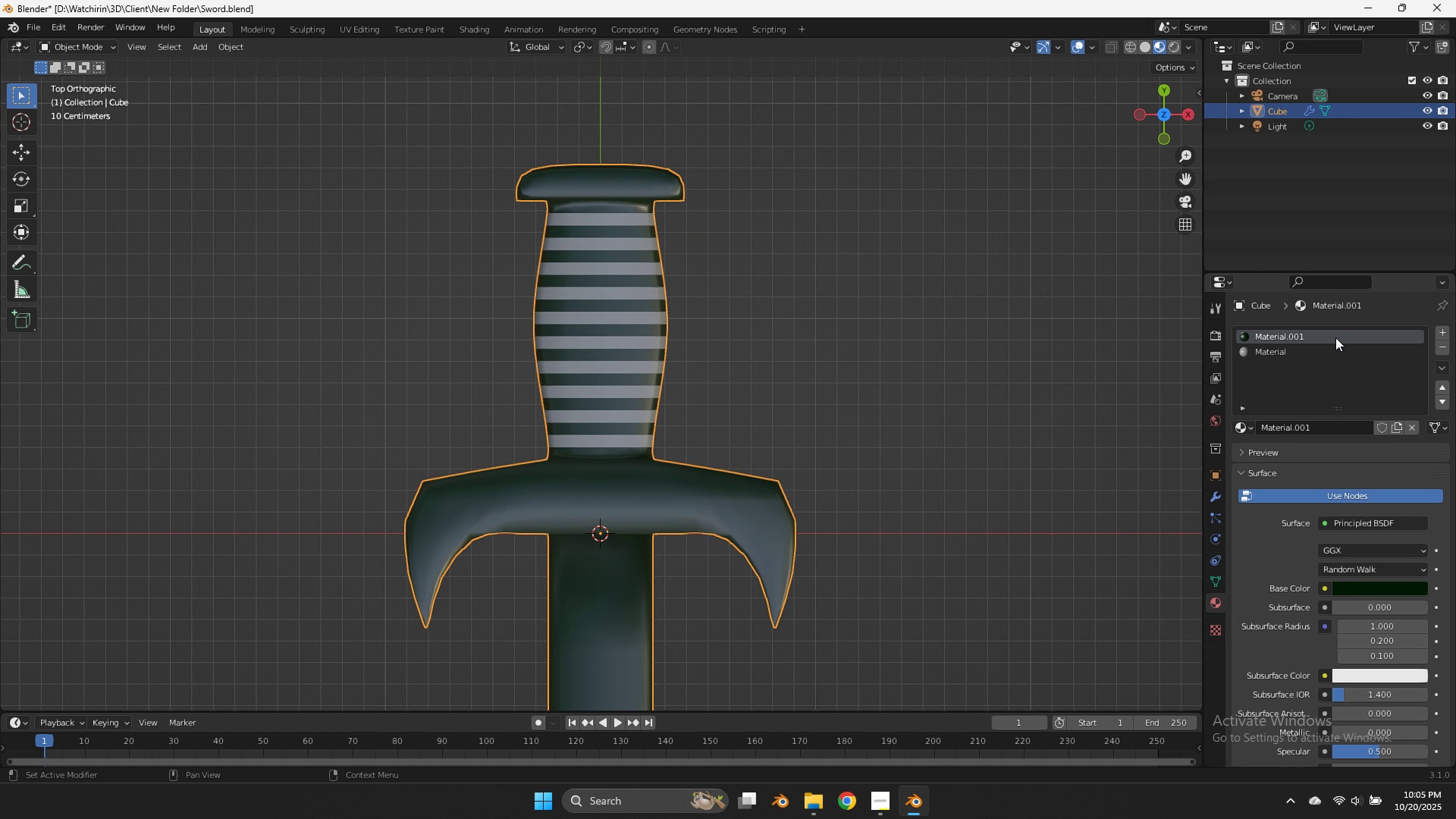 
left_click([1335, 337])
 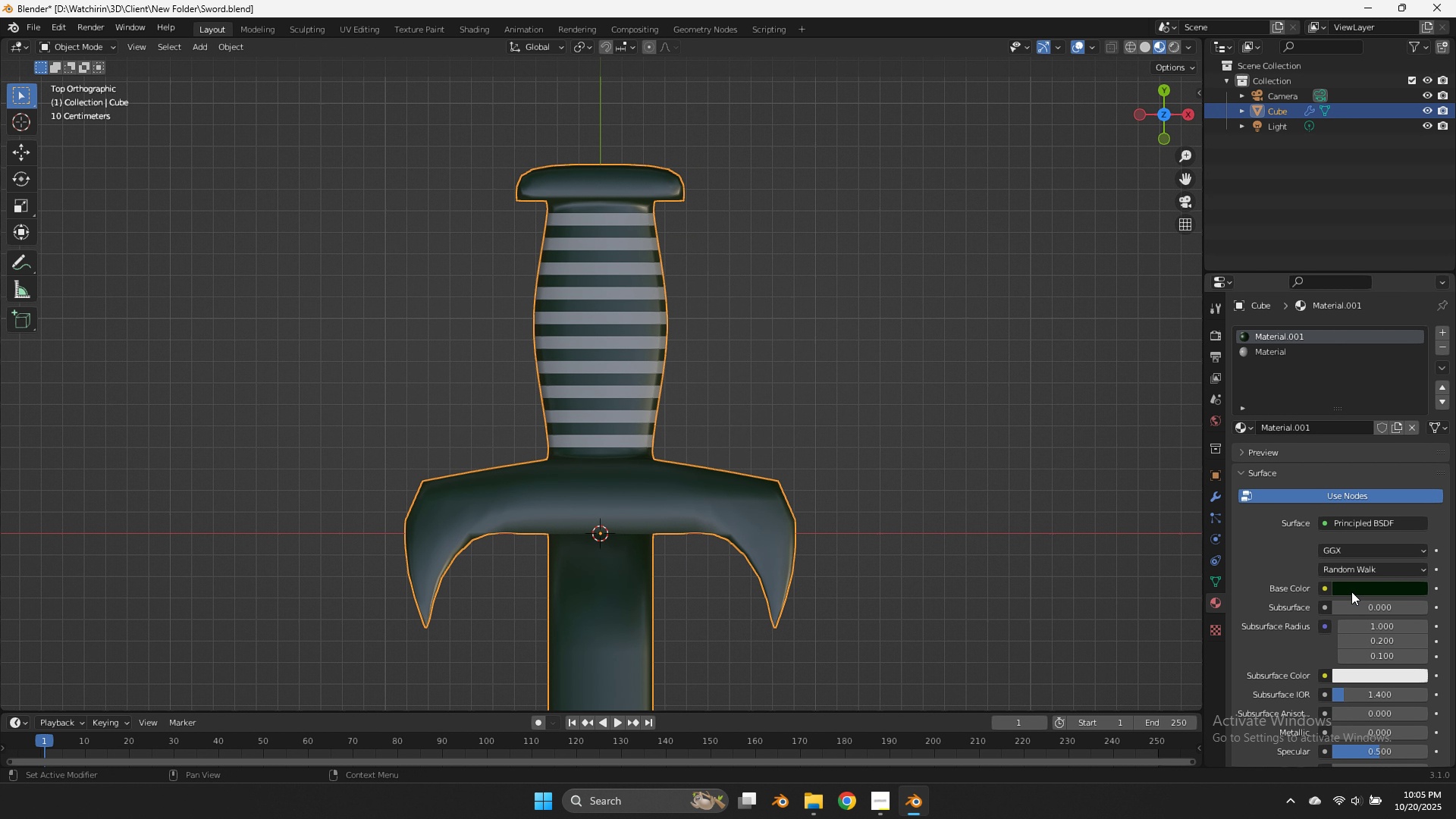 
double_click([1351, 592])
 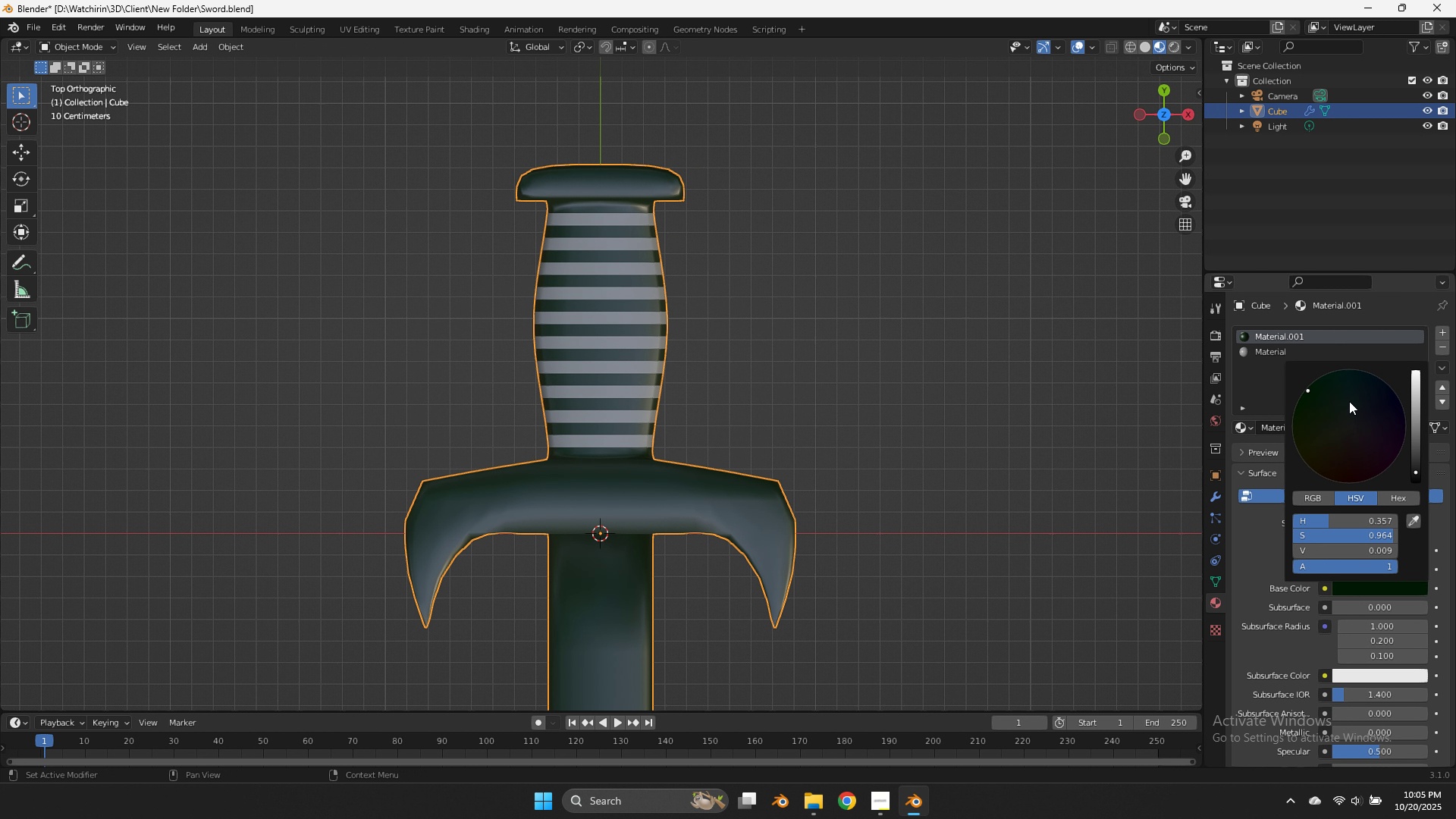 
left_click_drag(start_coordinate=[1350, 426], to_coordinate=[1350, 445])
 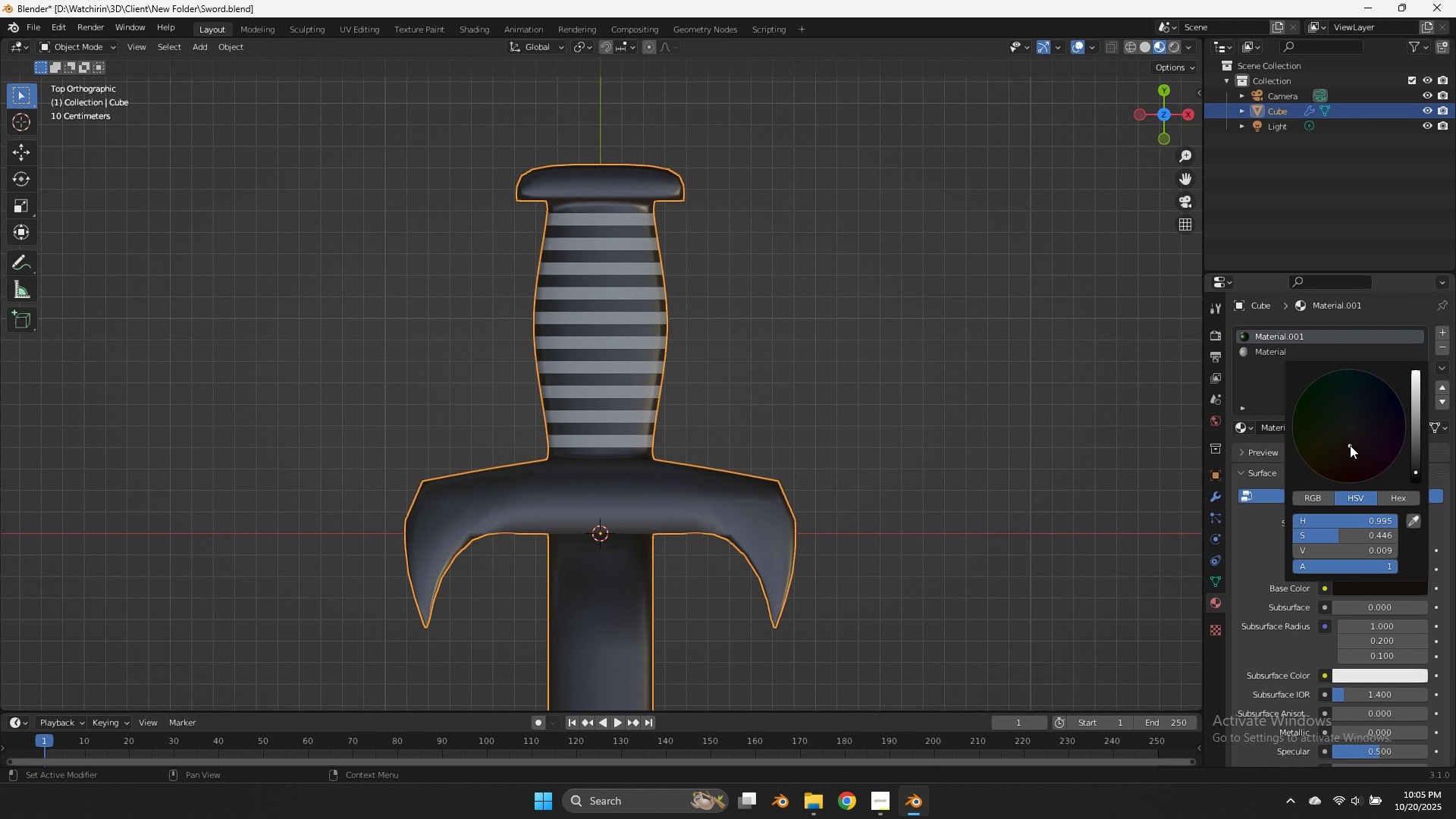 
double_click([1350, 445])
 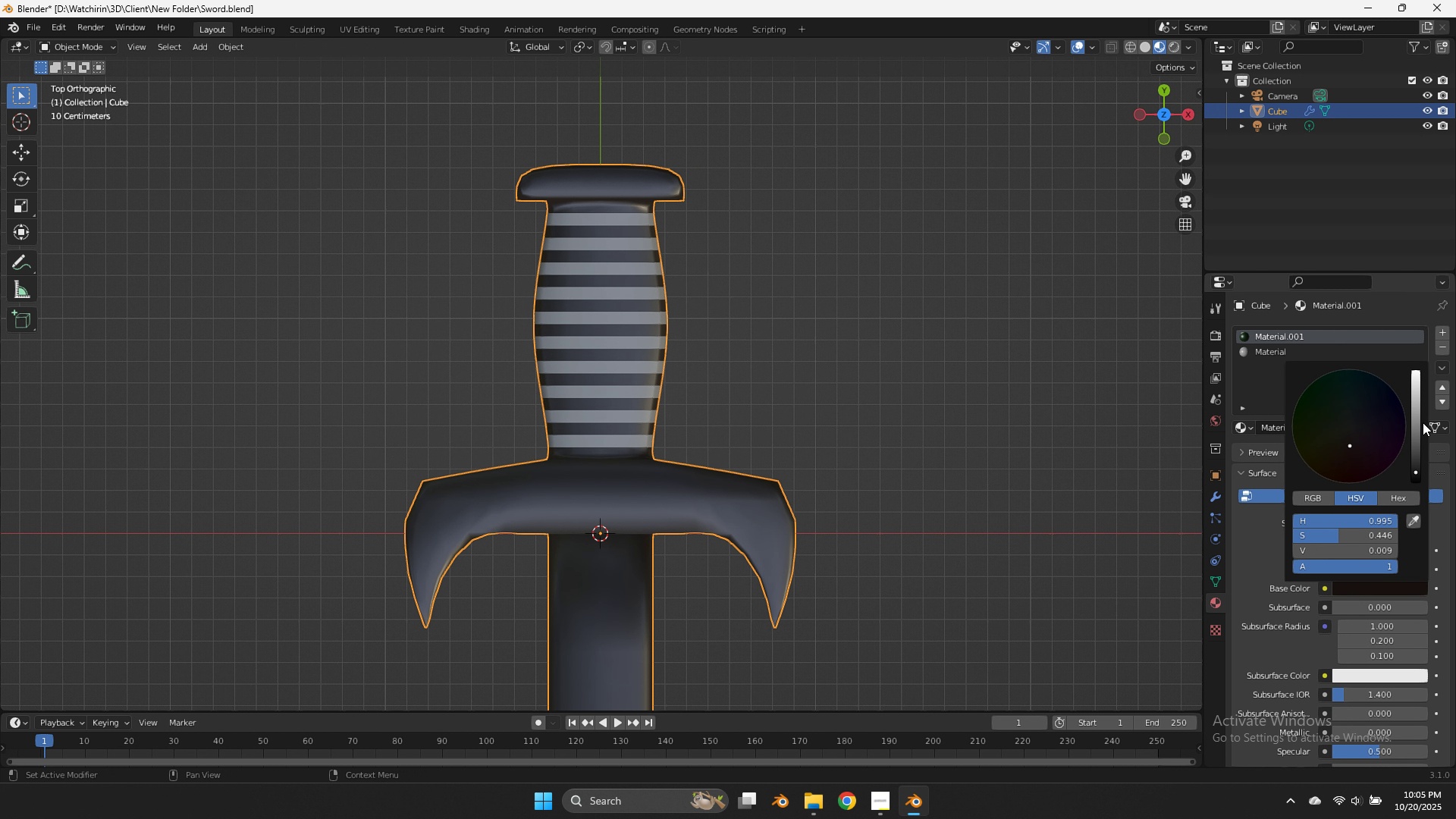 
left_click_drag(start_coordinate=[1413, 422], to_coordinate=[1406, 350])
 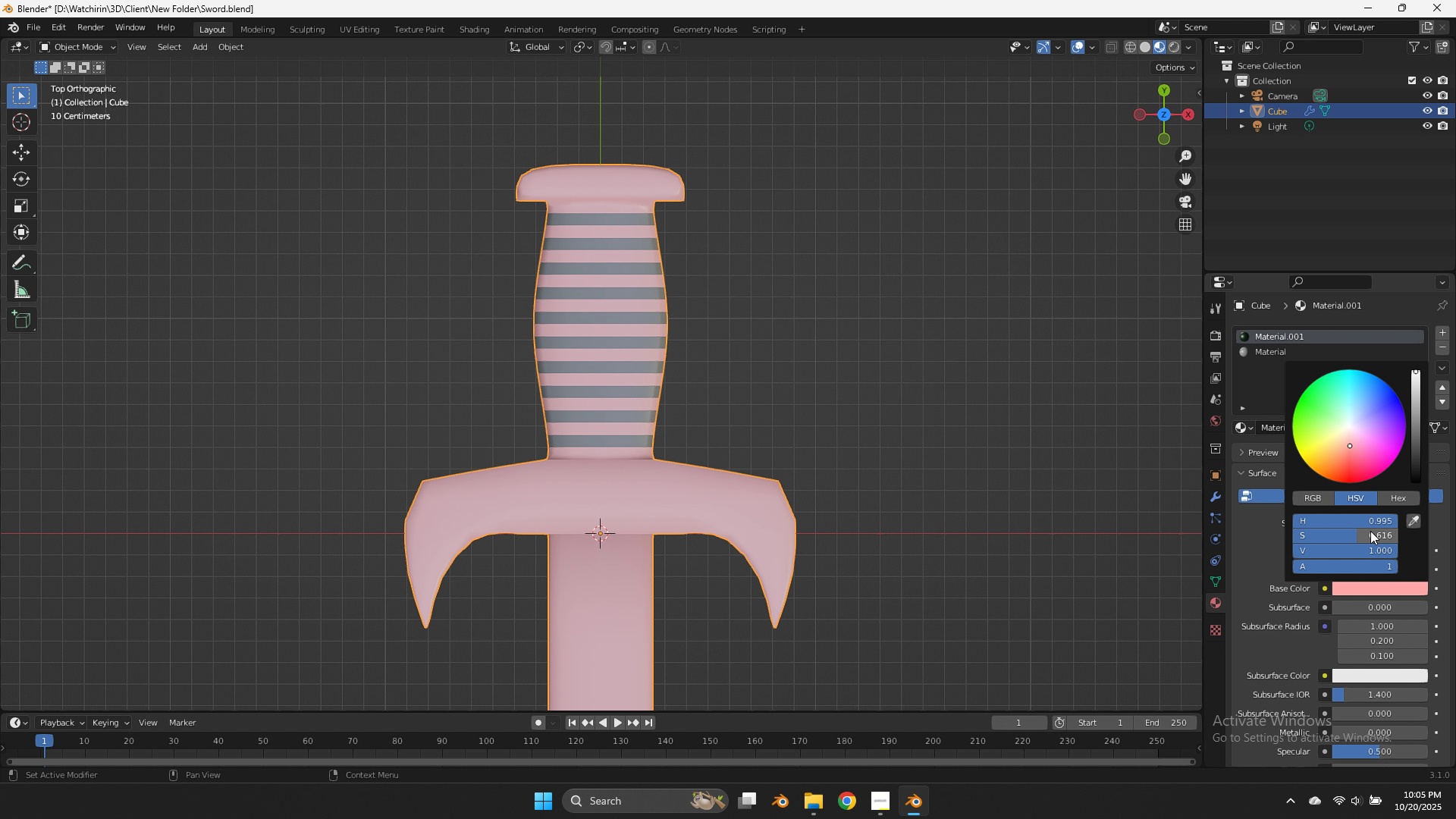 
left_click_drag(start_coordinate=[1370, 531], to_coordinate=[1185, 507])
 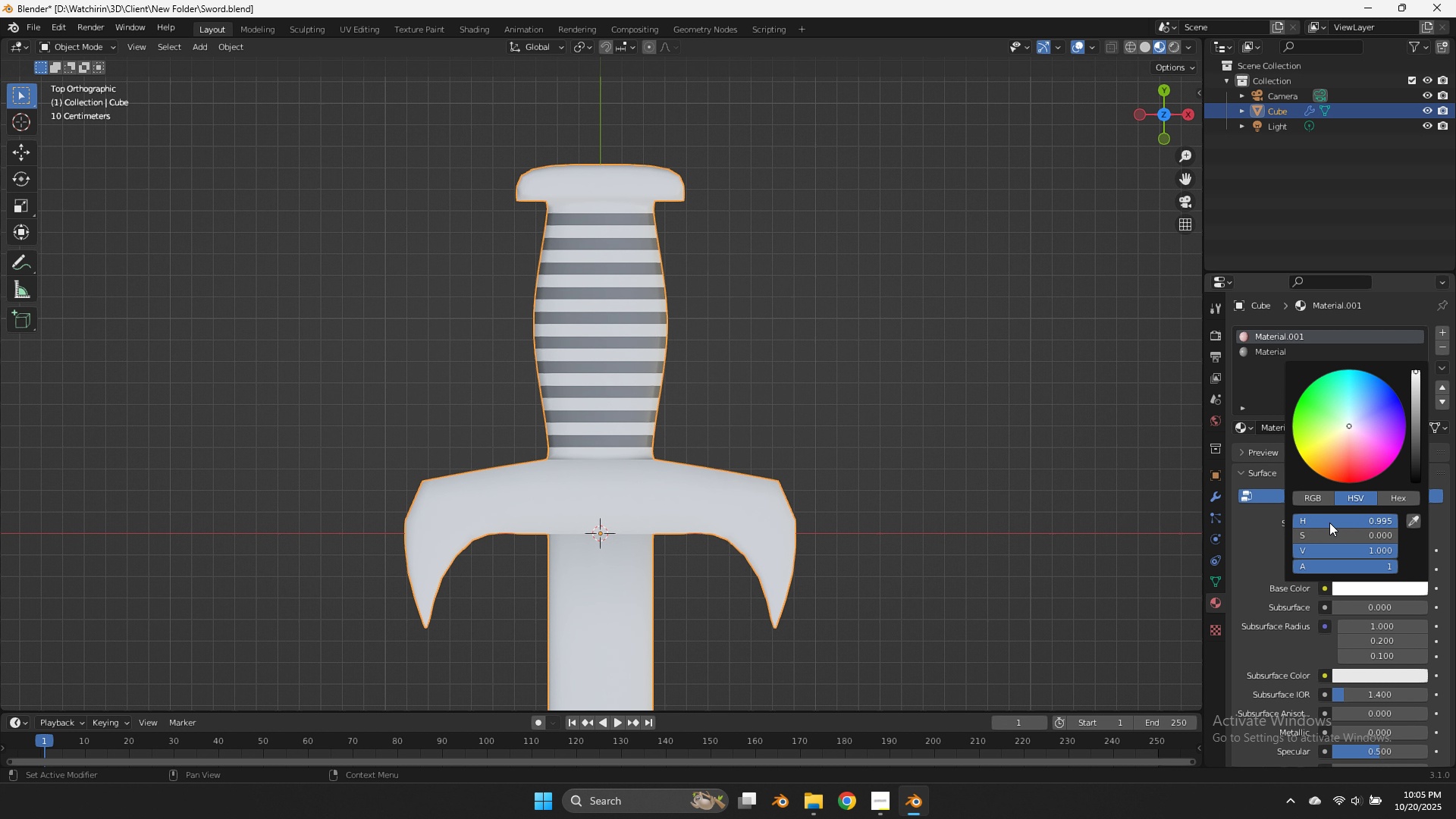 
left_click_drag(start_coordinate=[1328, 523], to_coordinate=[1030, 504])
 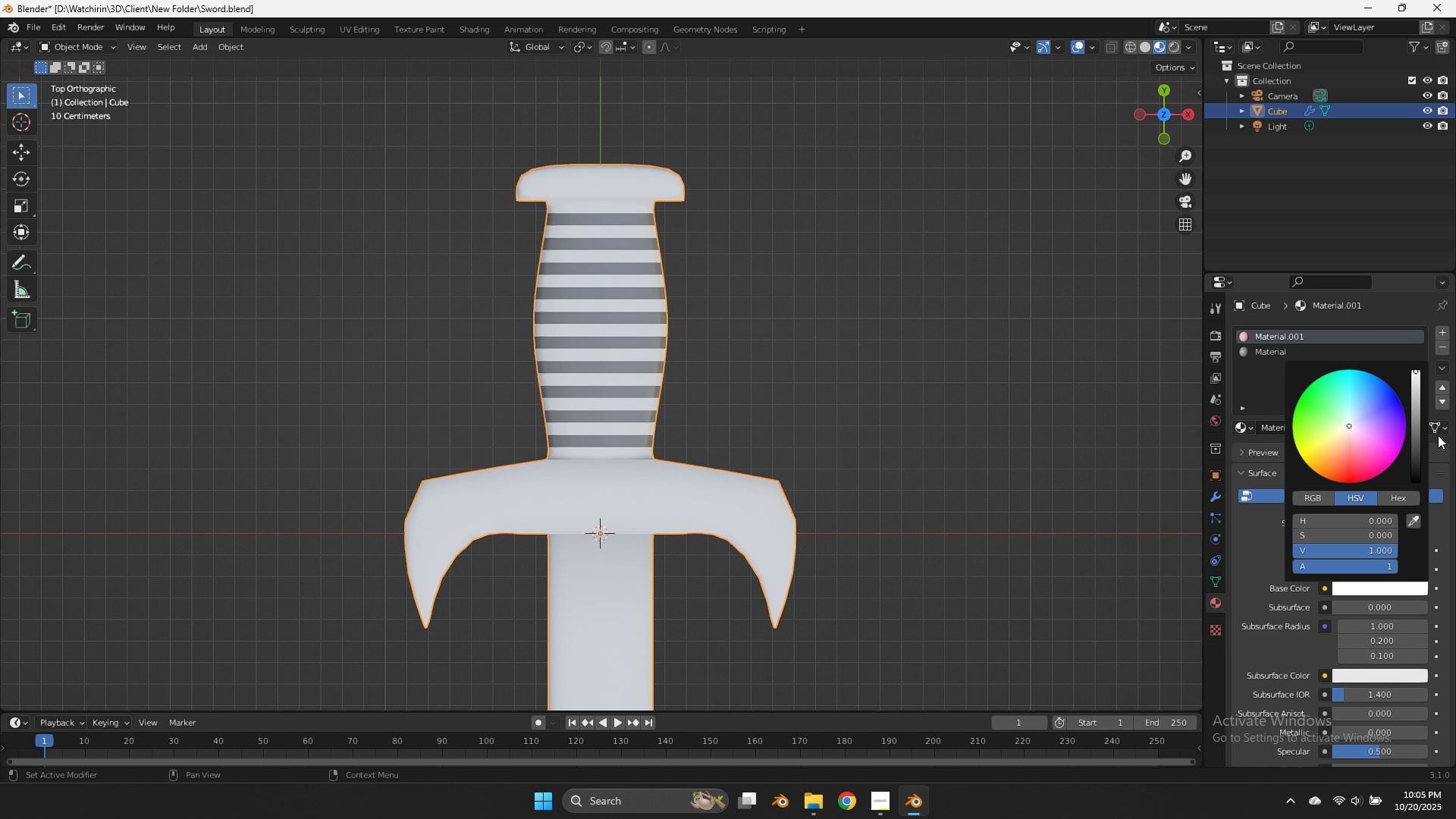 
left_click_drag(start_coordinate=[1420, 418], to_coordinate=[1417, 488])
 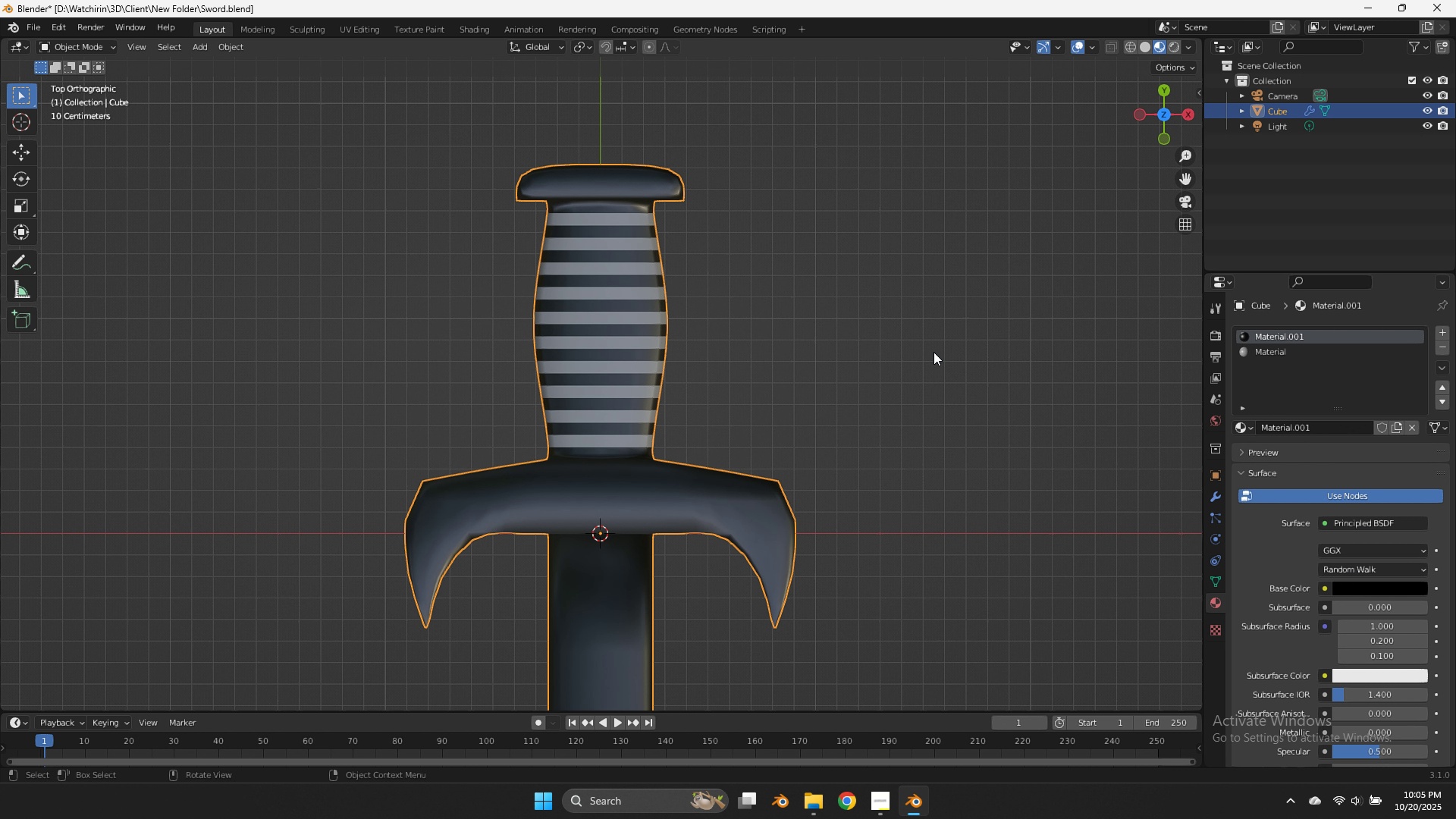 
left_click([934, 352])
 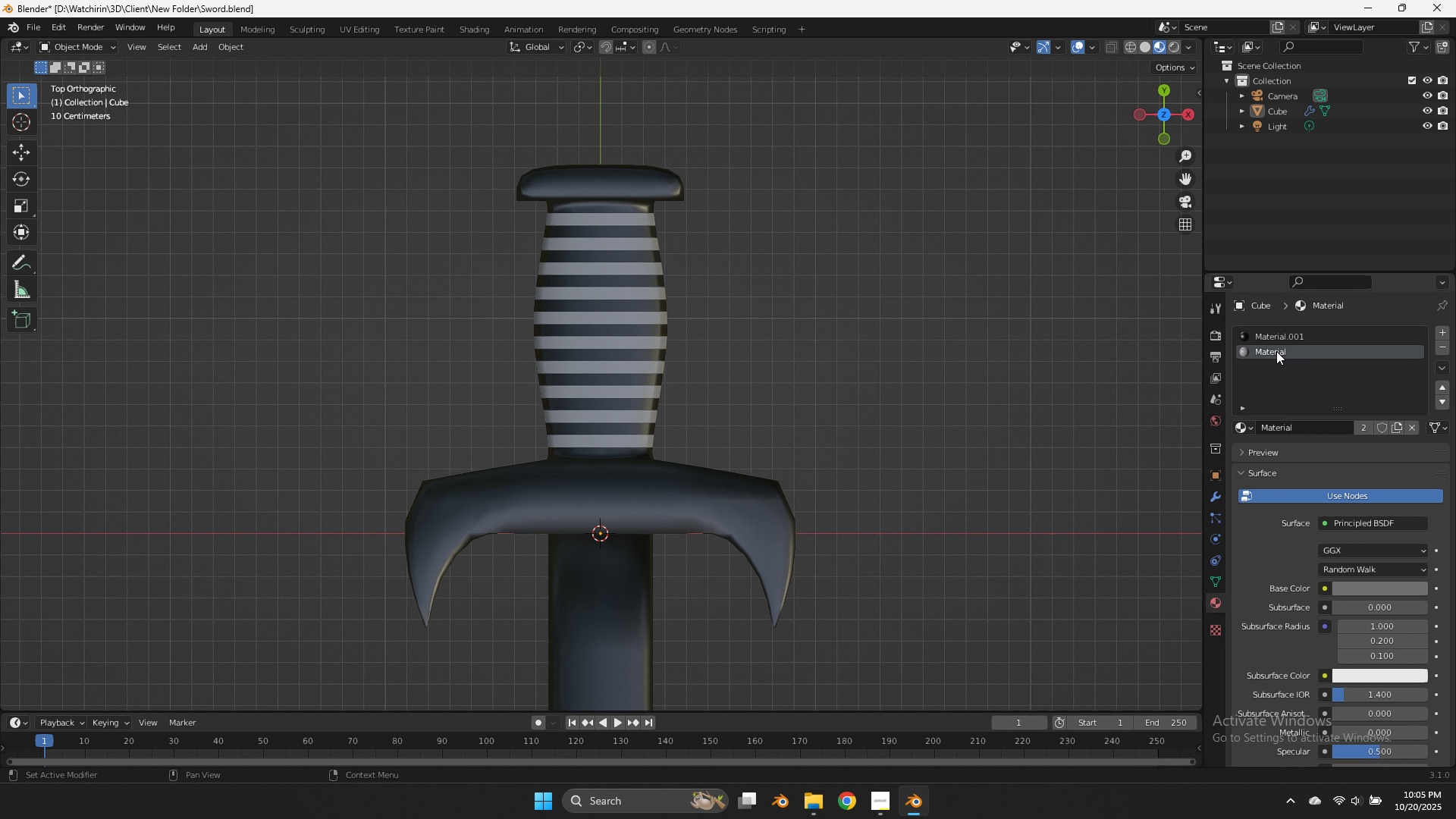 
left_click([1276, 351])
 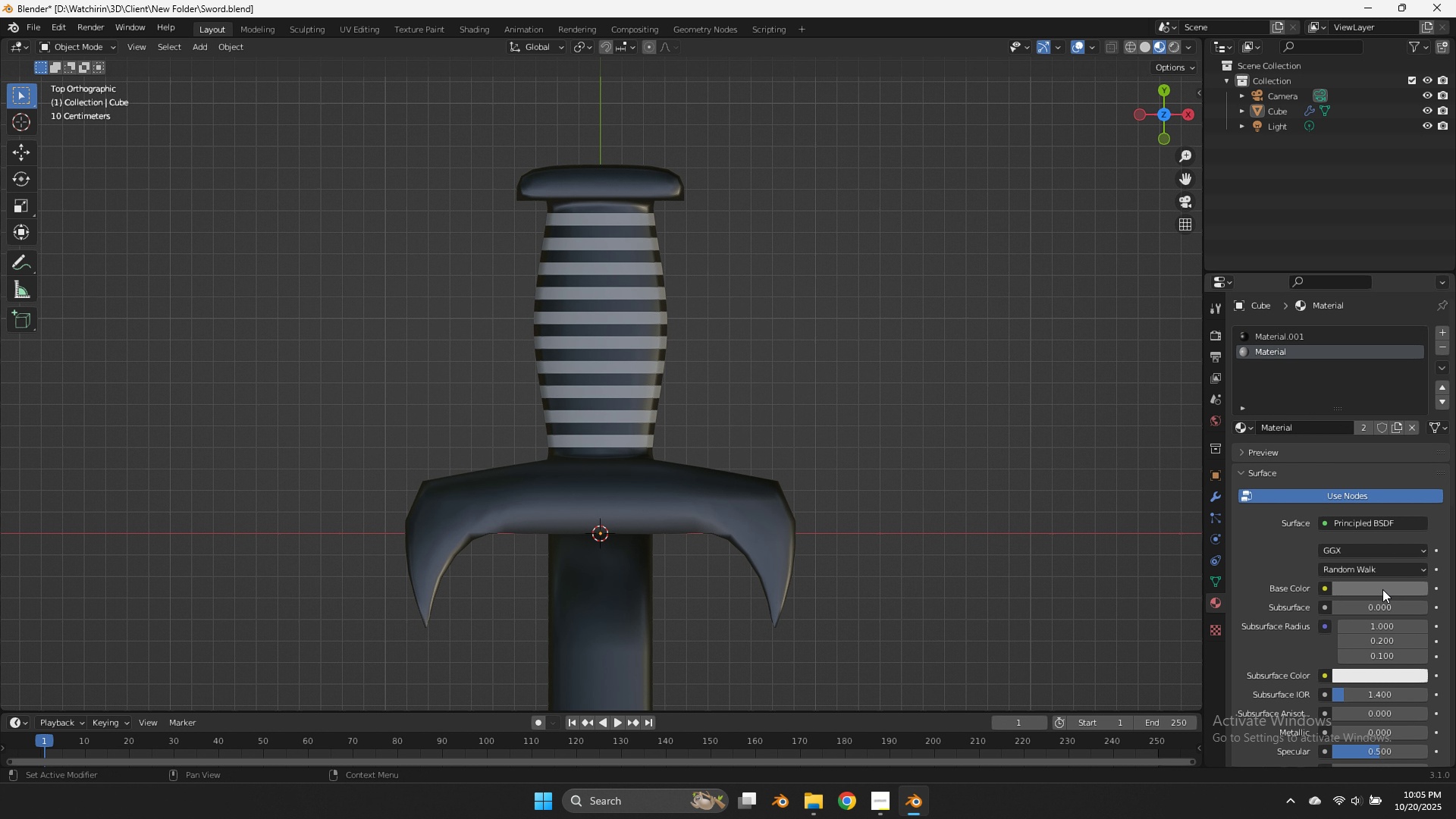 
left_click([1382, 589])
 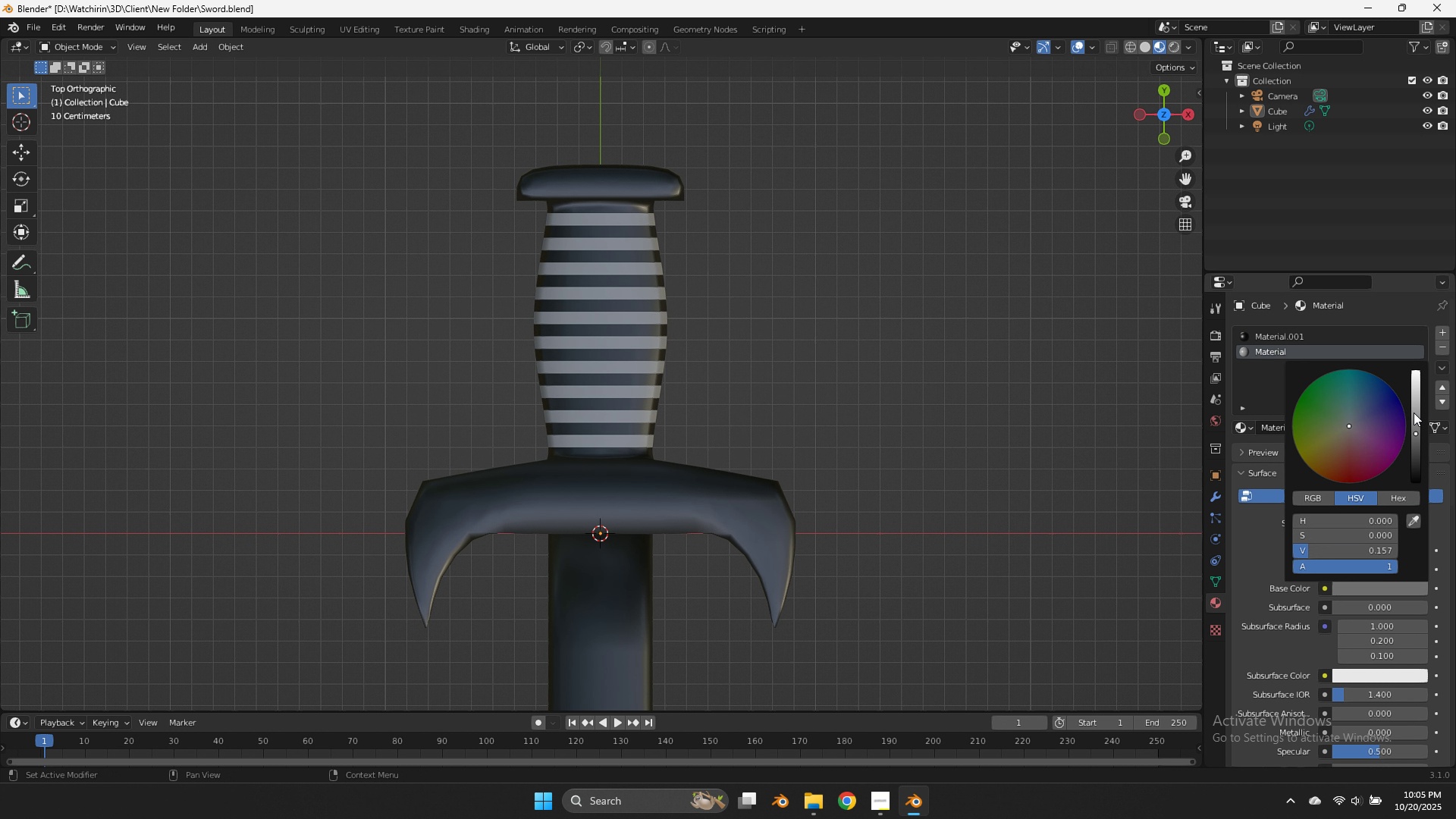 
left_click_drag(start_coordinate=[1414, 416], to_coordinate=[1411, 534])
 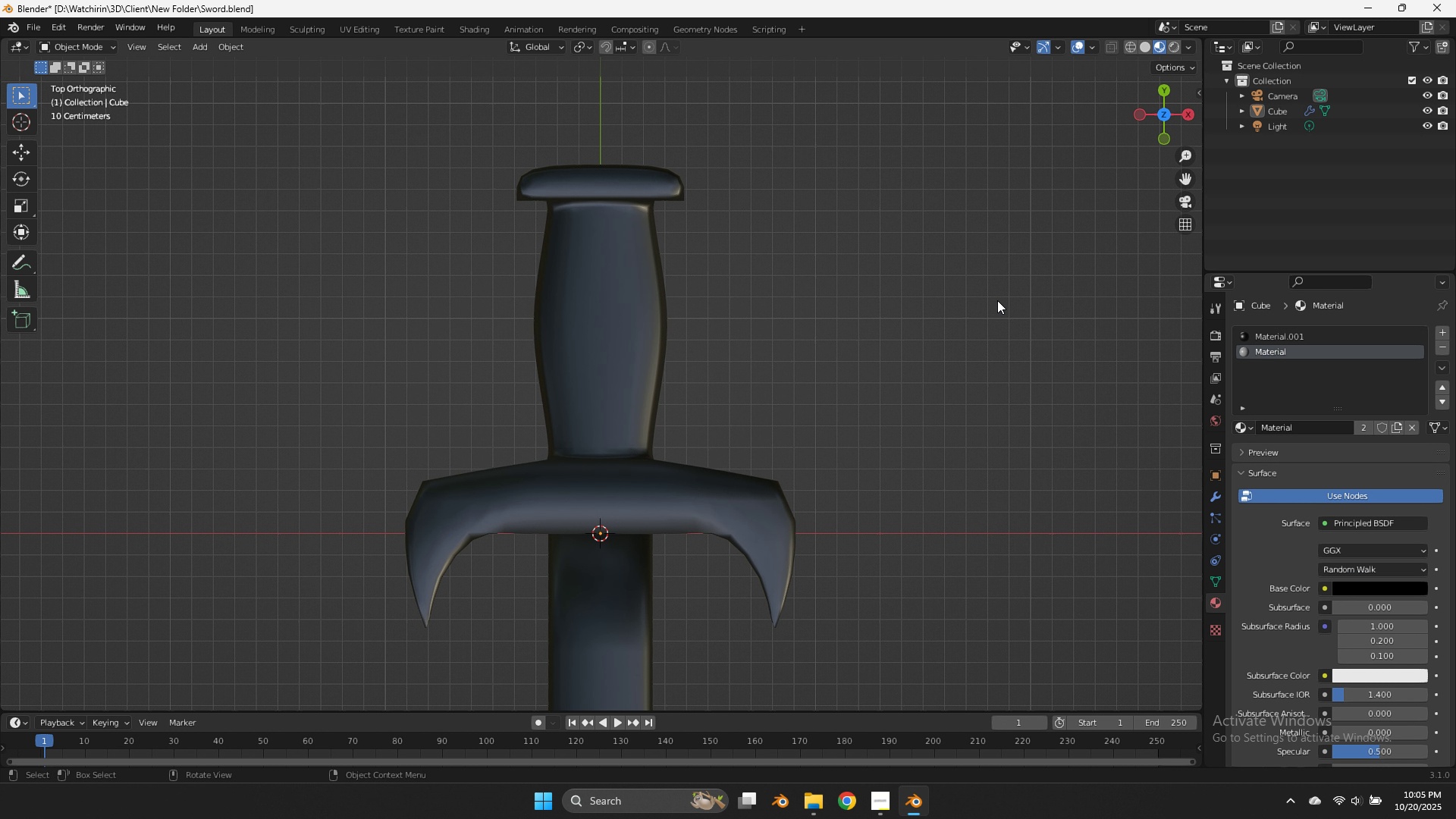 
left_click([997, 300])
 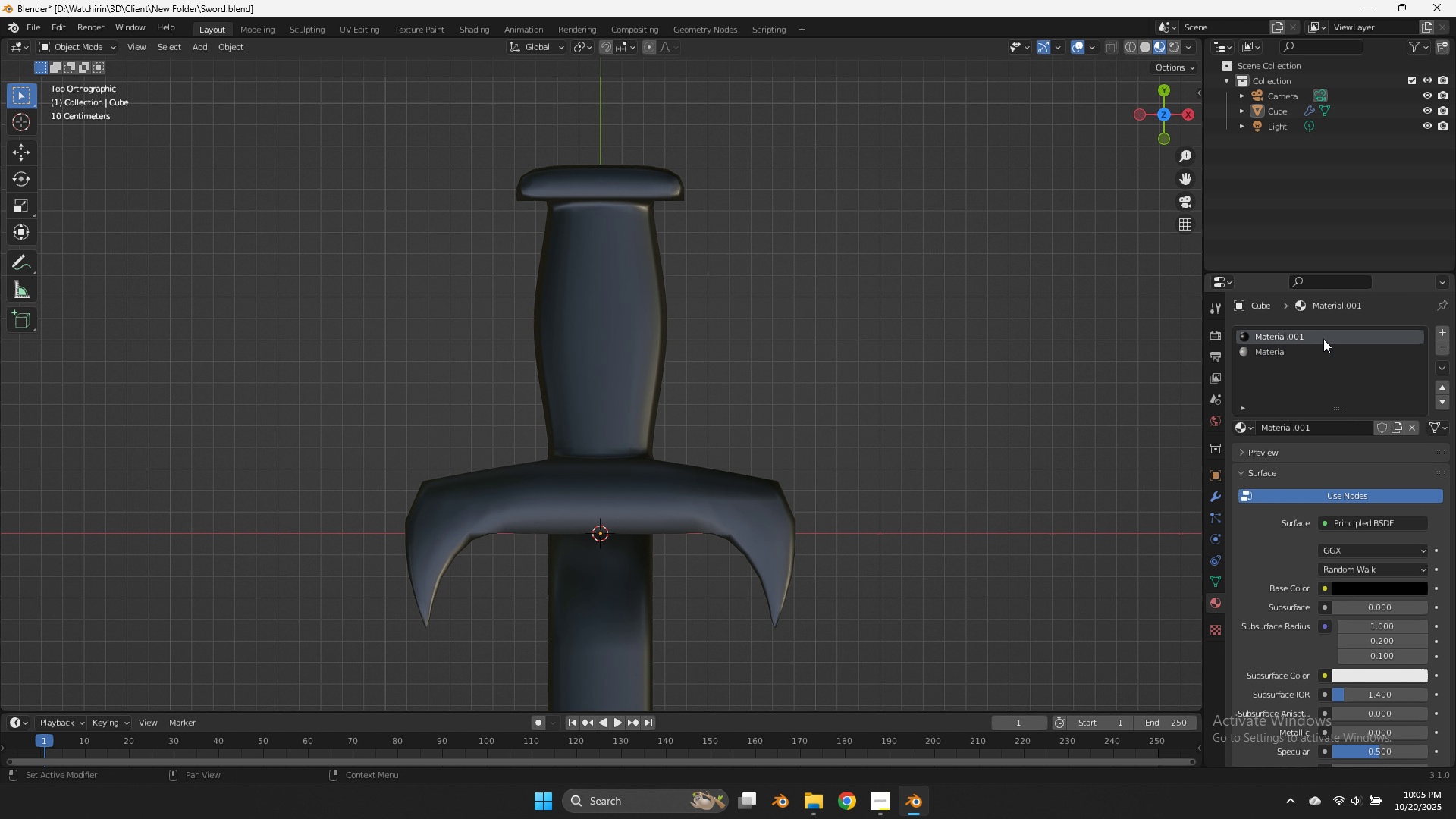 
left_click([1323, 339])
 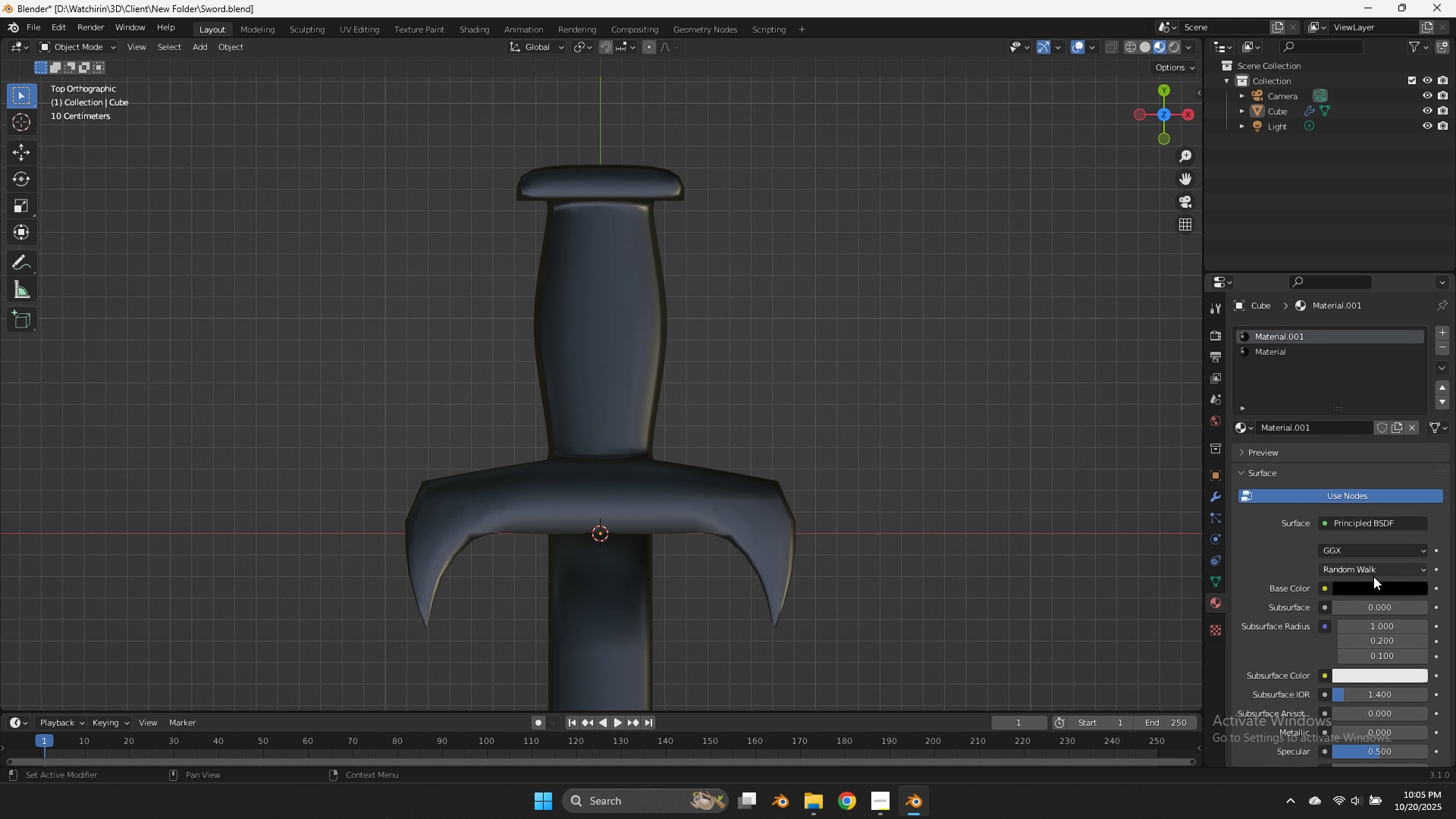 
left_click([1373, 578])
 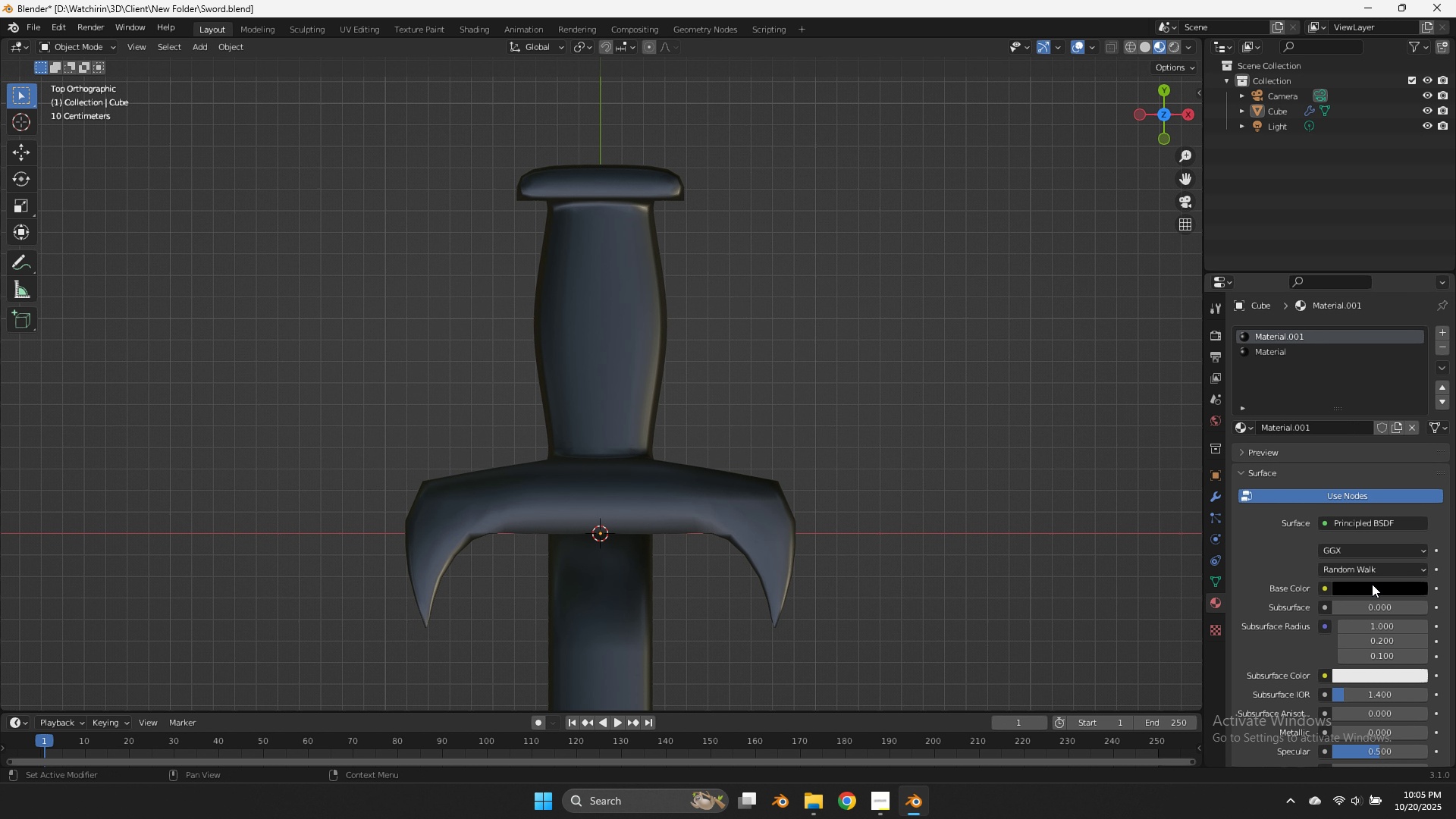 
double_click([1372, 584])
 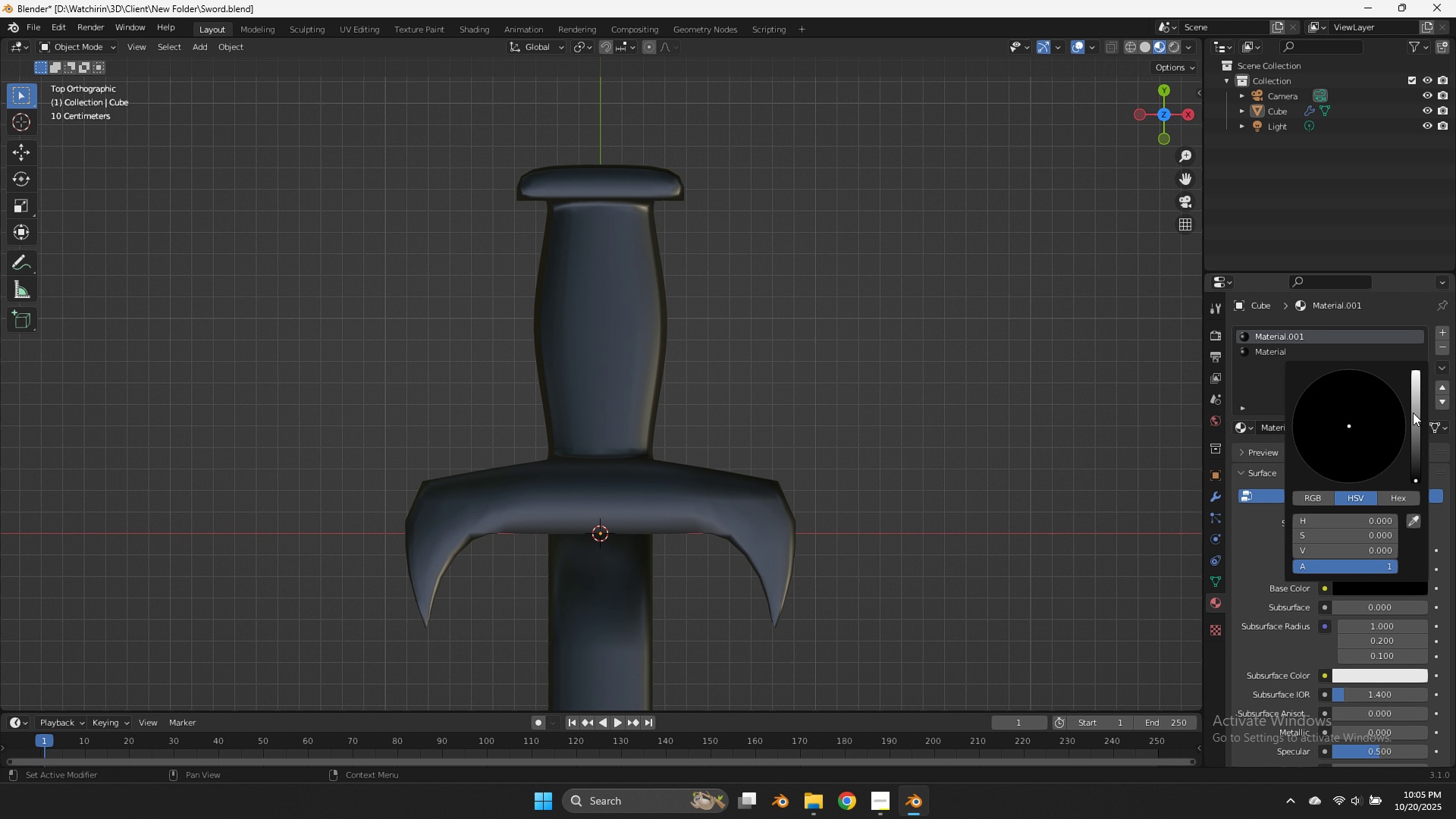 
left_click_drag(start_coordinate=[1417, 425], to_coordinate=[1417, 476])
 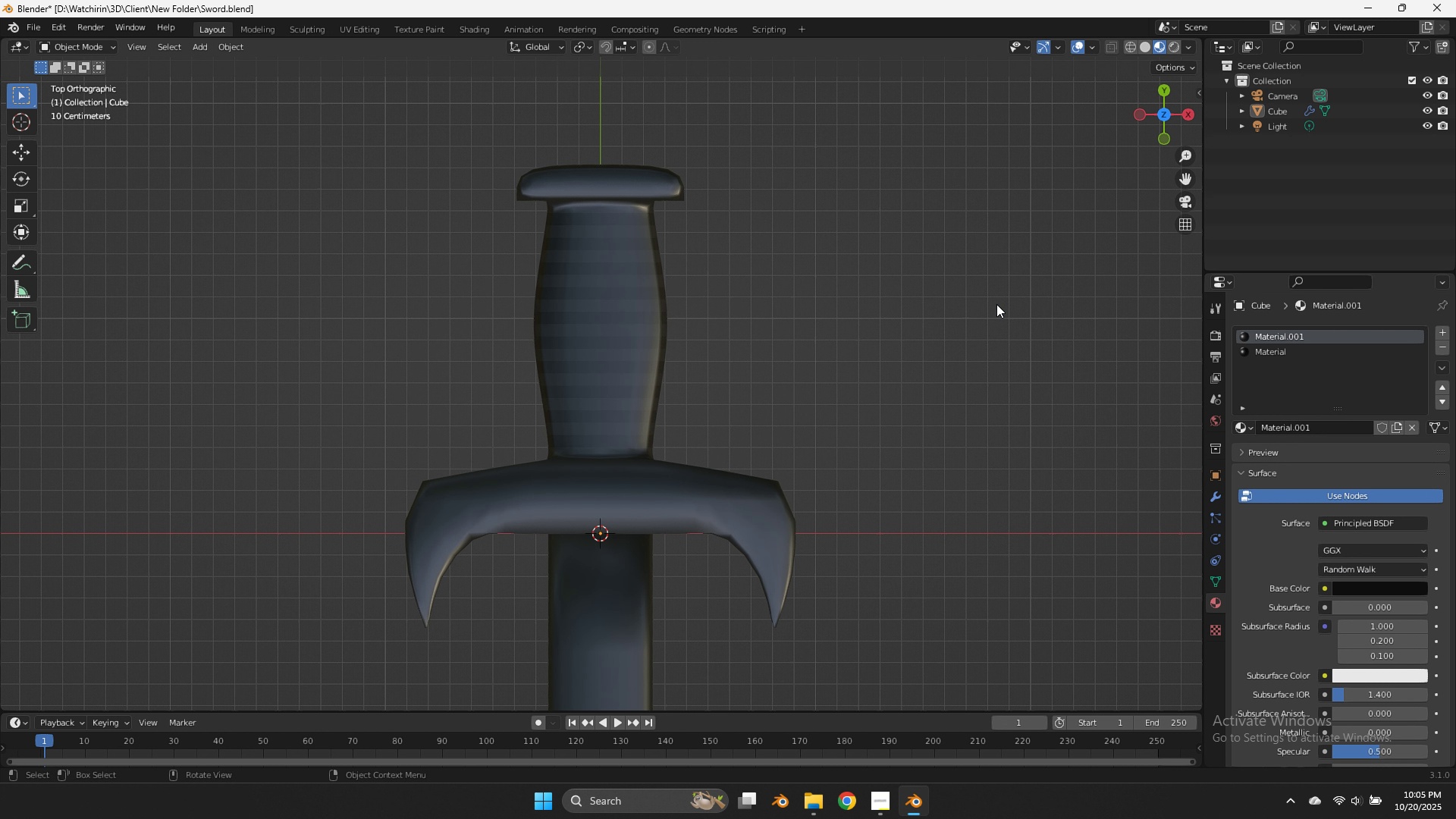 
left_click([996, 304])
 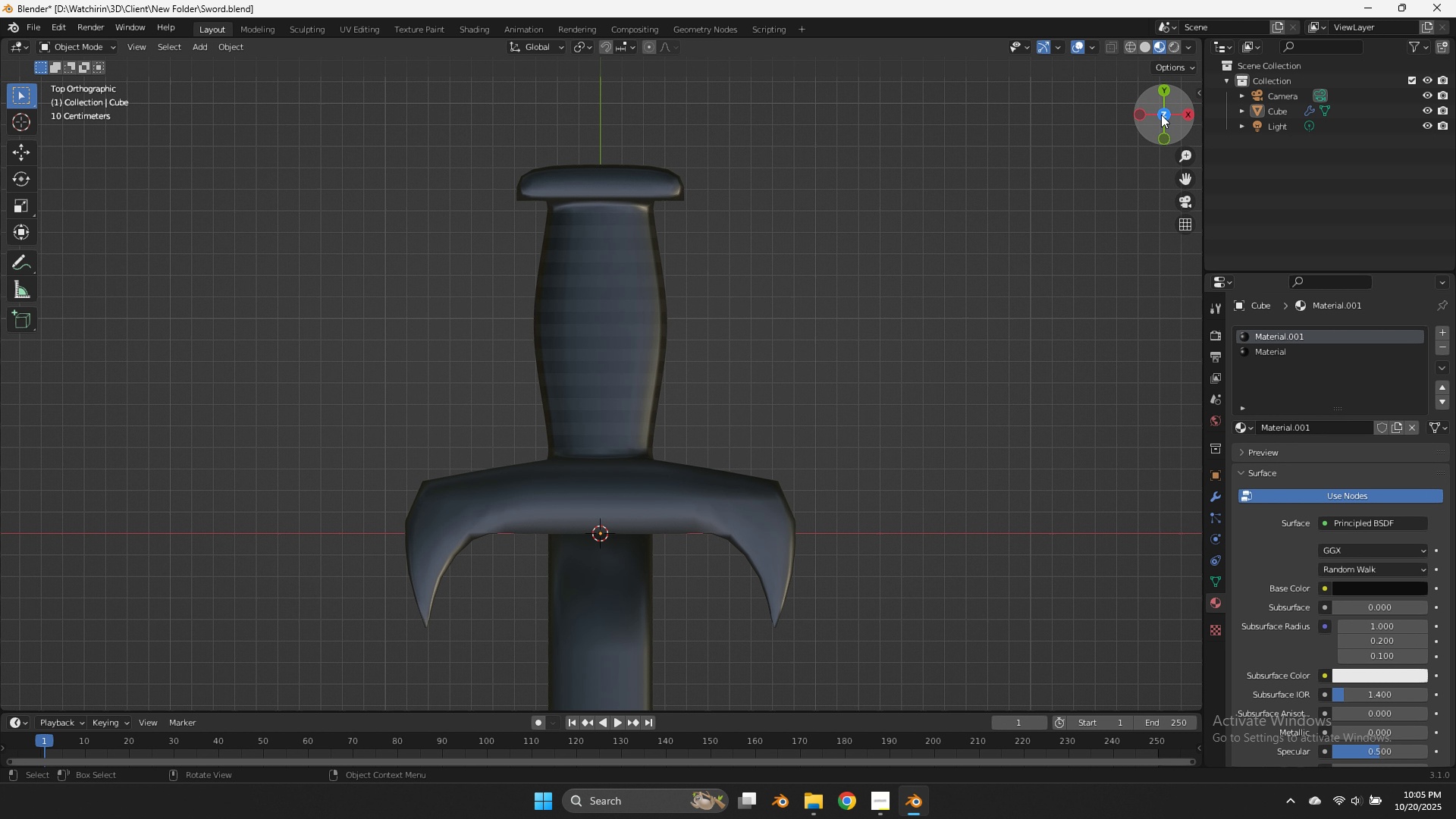 
left_click_drag(start_coordinate=[1162, 112], to_coordinate=[990, 670])
 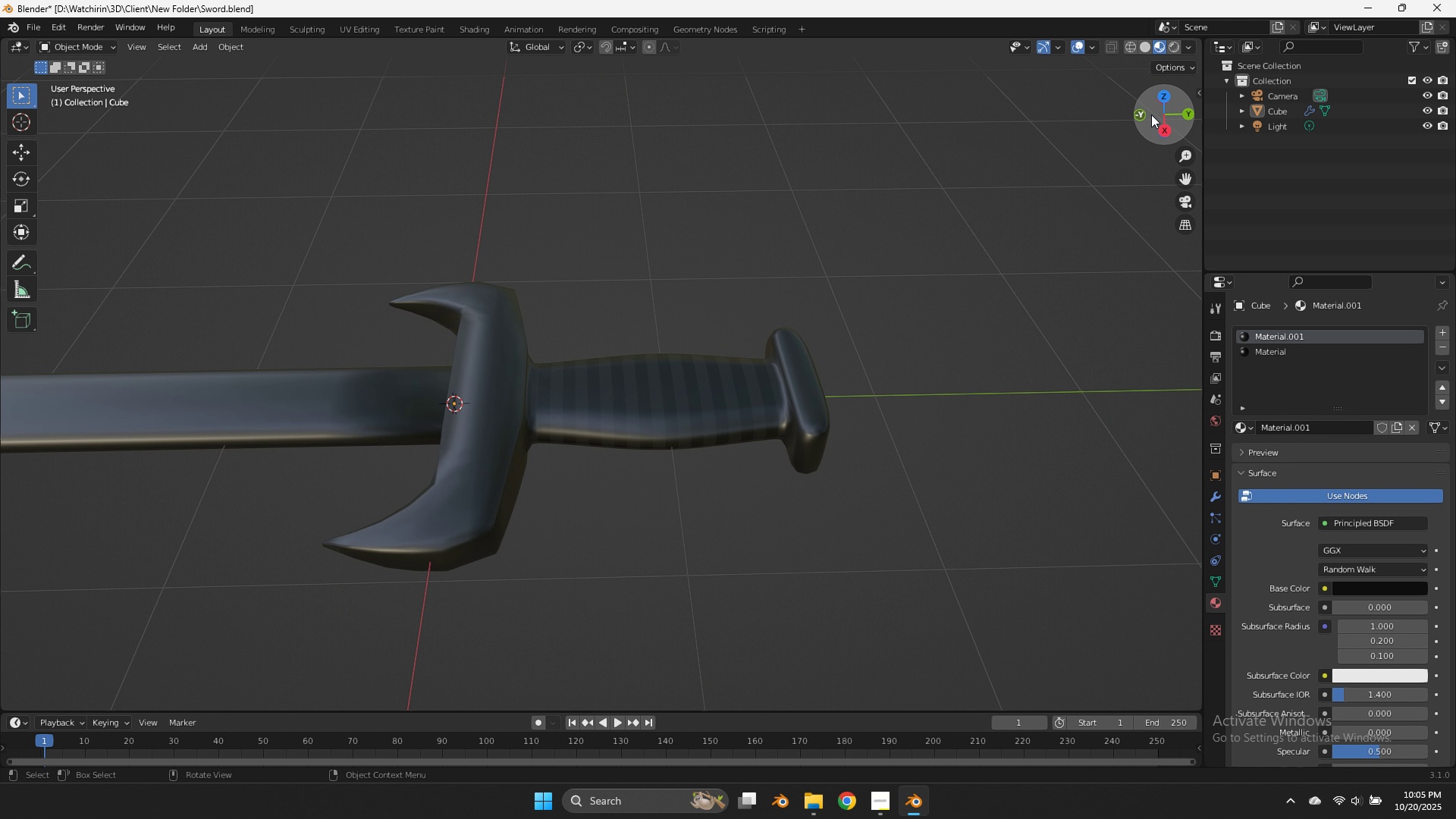 
left_click_drag(start_coordinate=[1162, 112], to_coordinate=[1185, 121])
 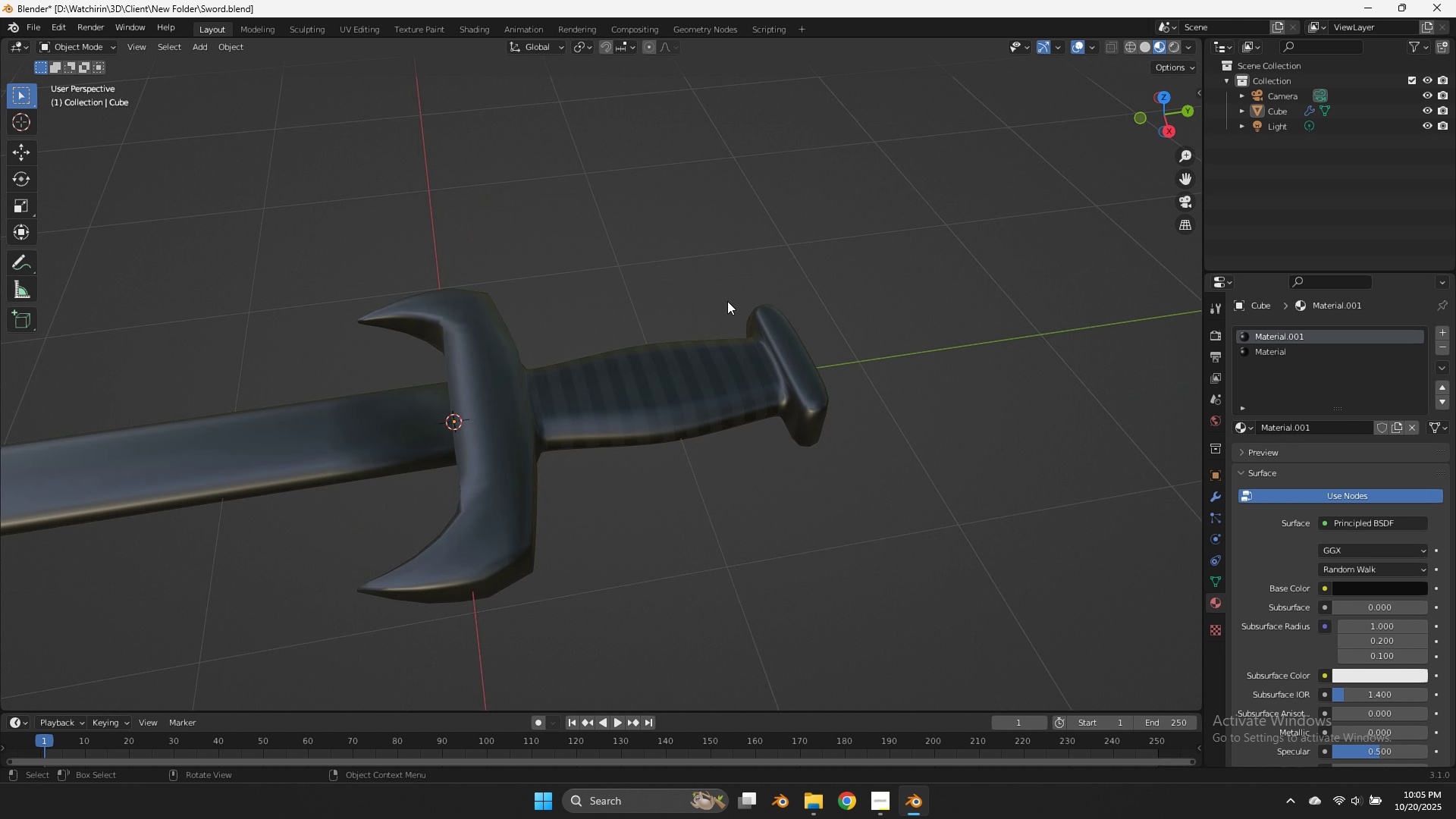 
scroll: coordinate [697, 315], scroll_direction: down, amount: 5.0
 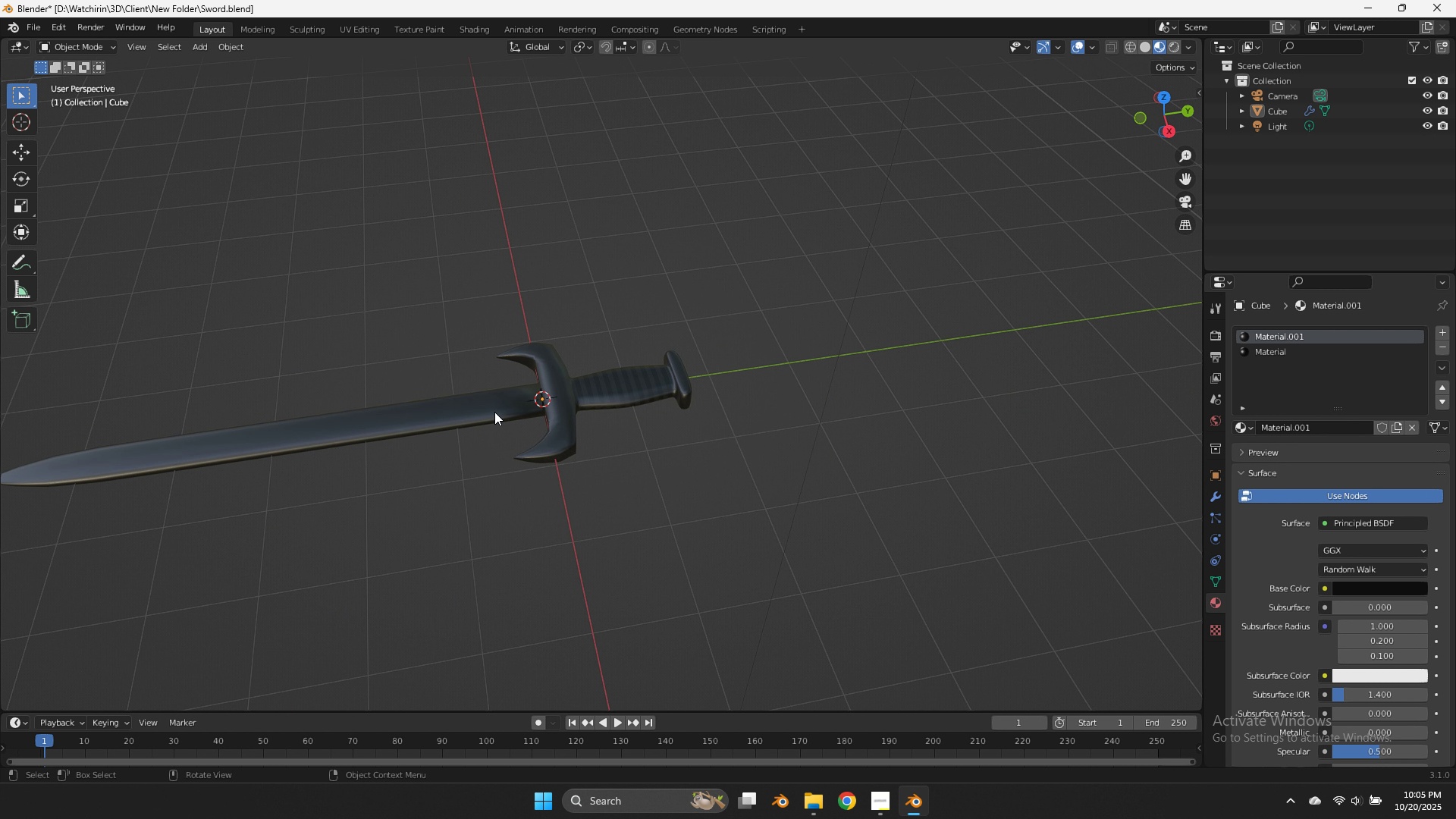 
left_click([494, 412])
 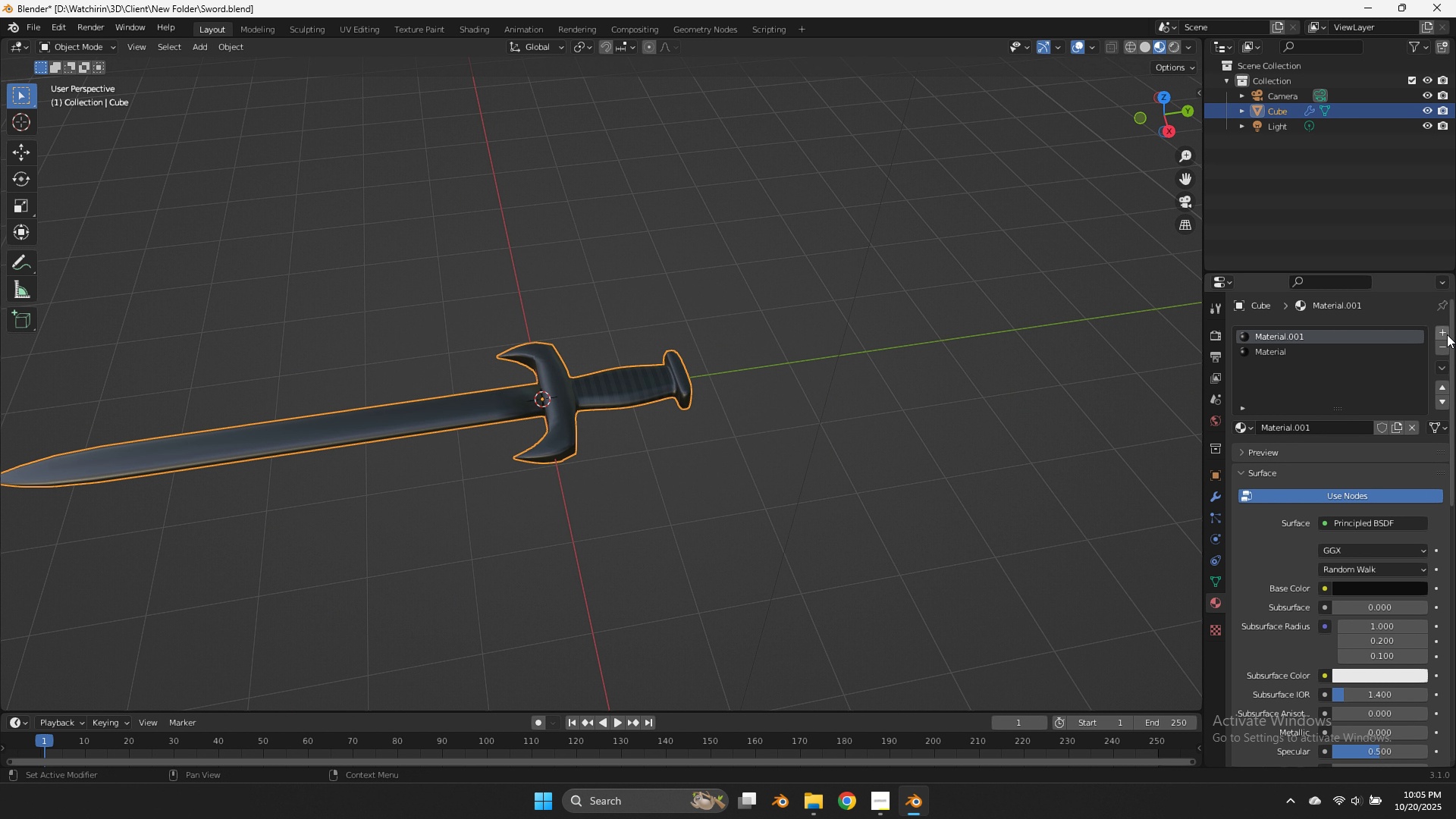 
left_click([1442, 333])
 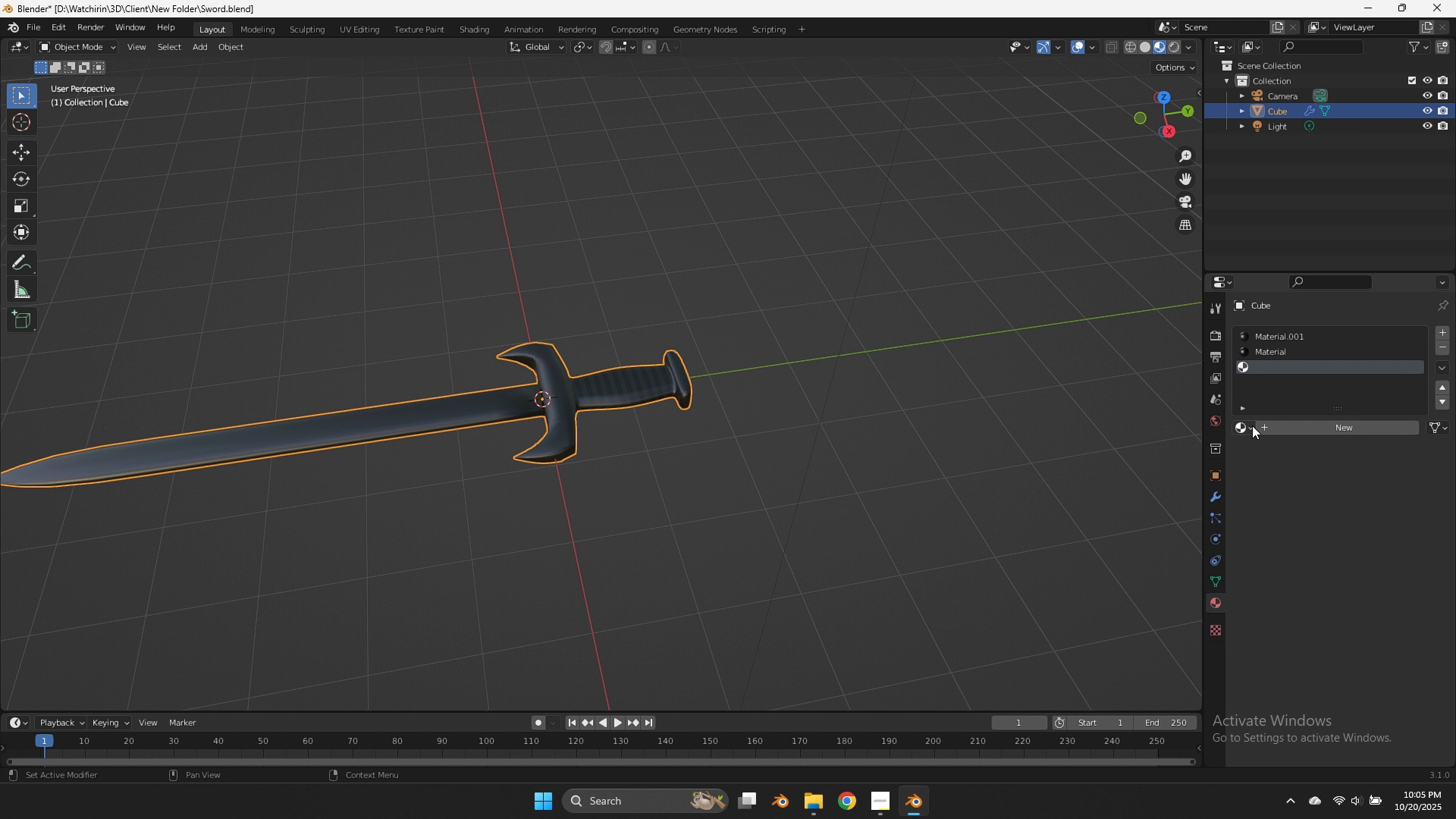 
left_click([1249, 425])
 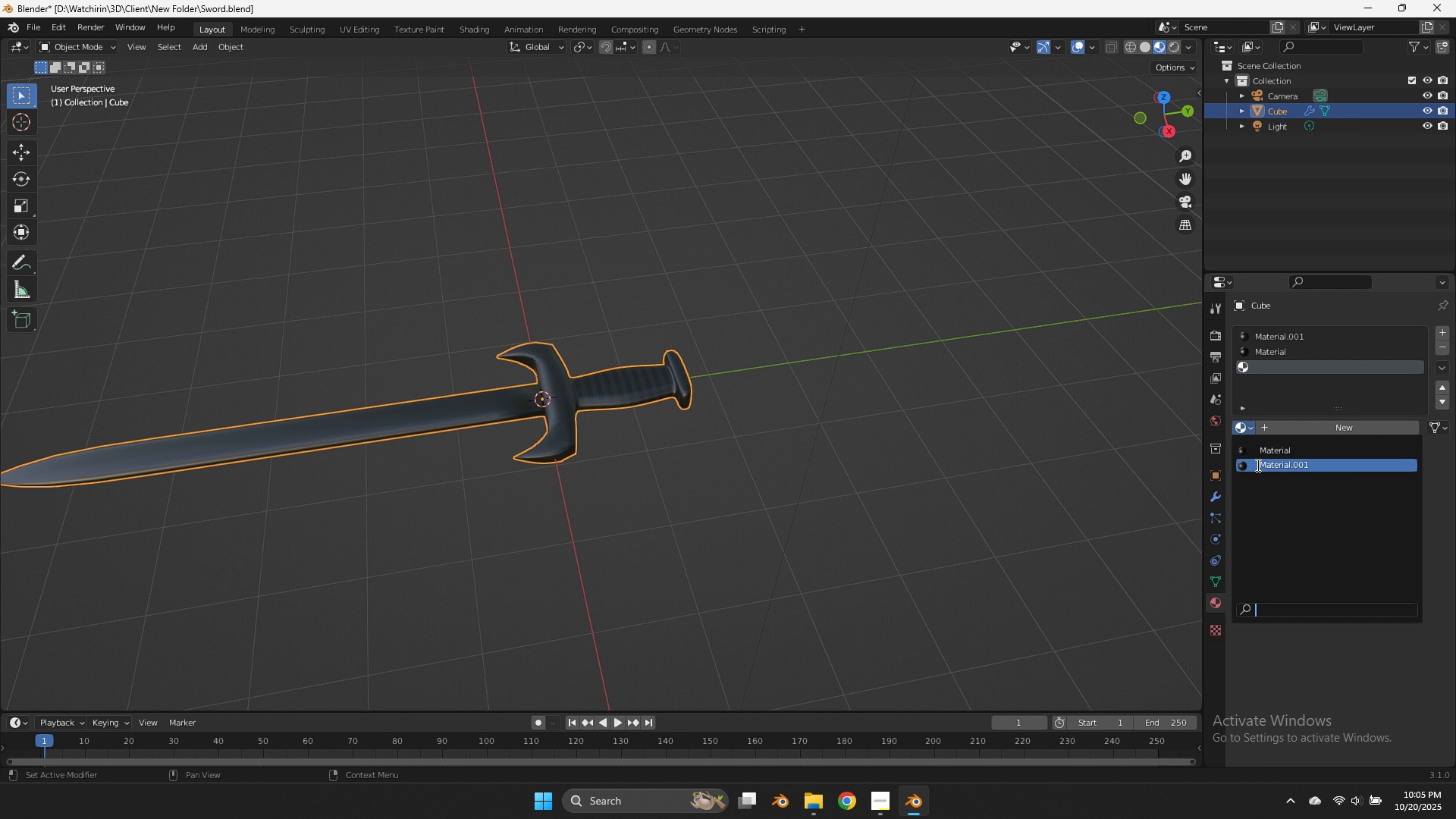 
left_click([1257, 465])
 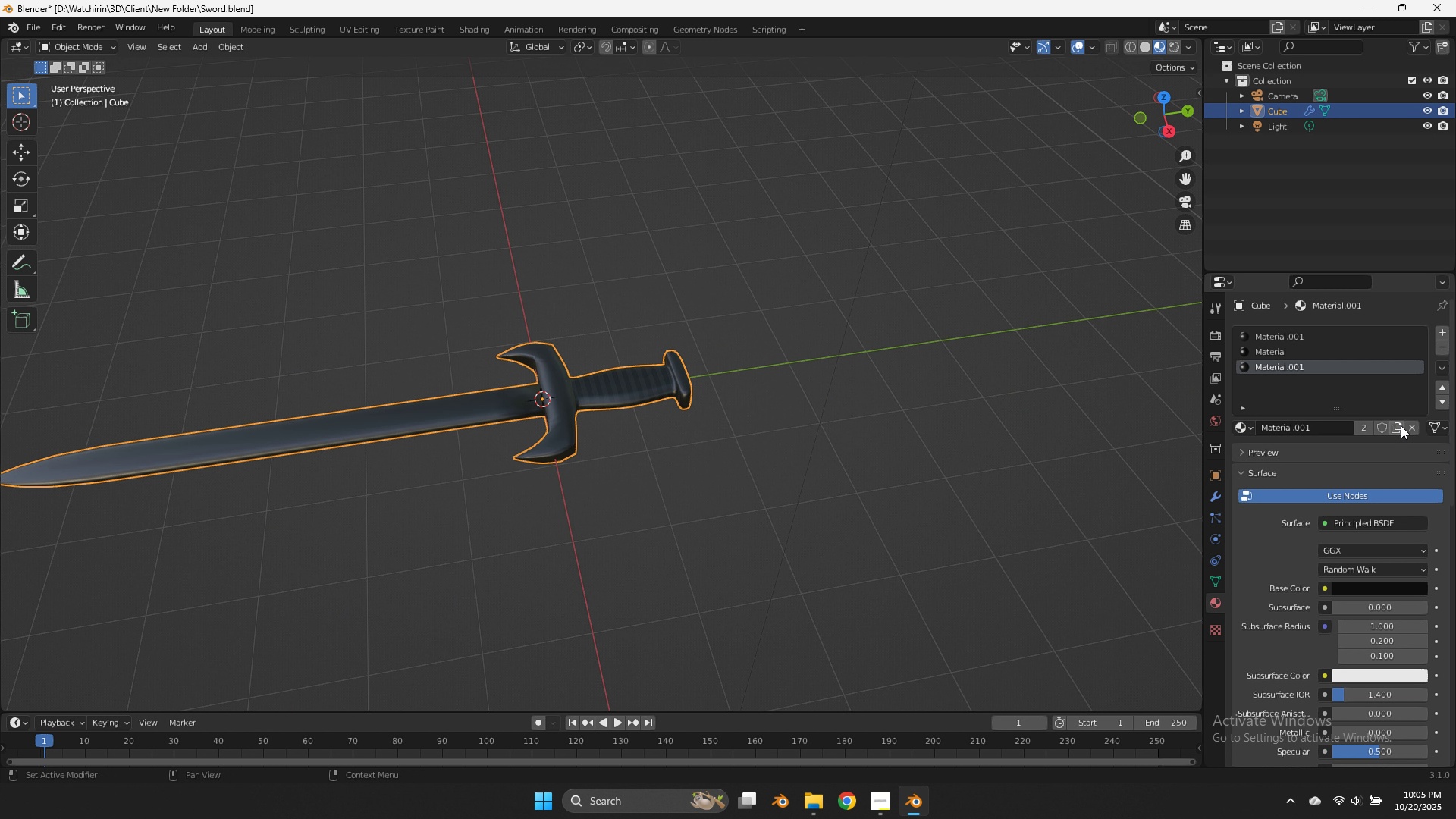 
left_click([1399, 423])
 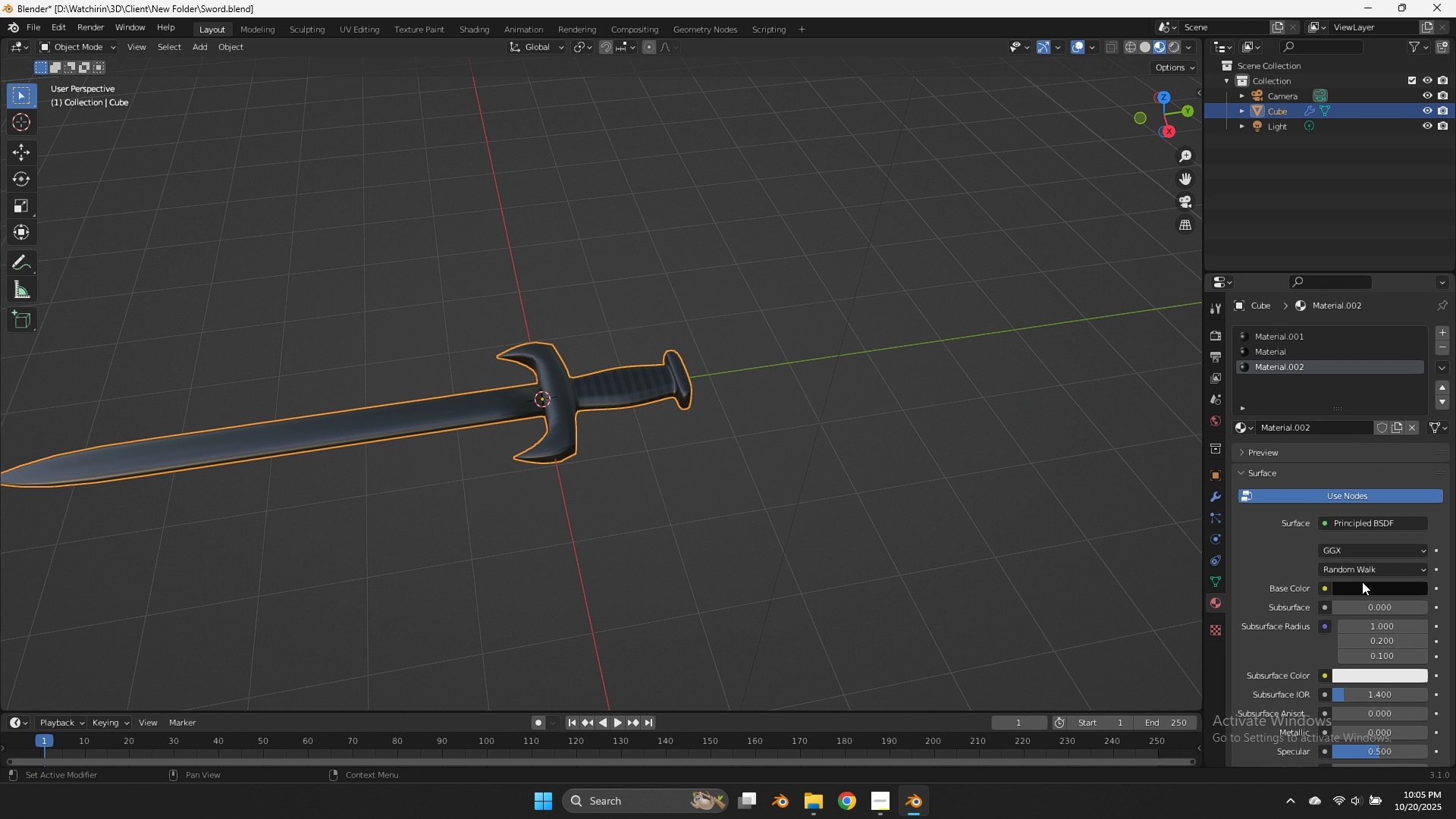 
key(Tab)
 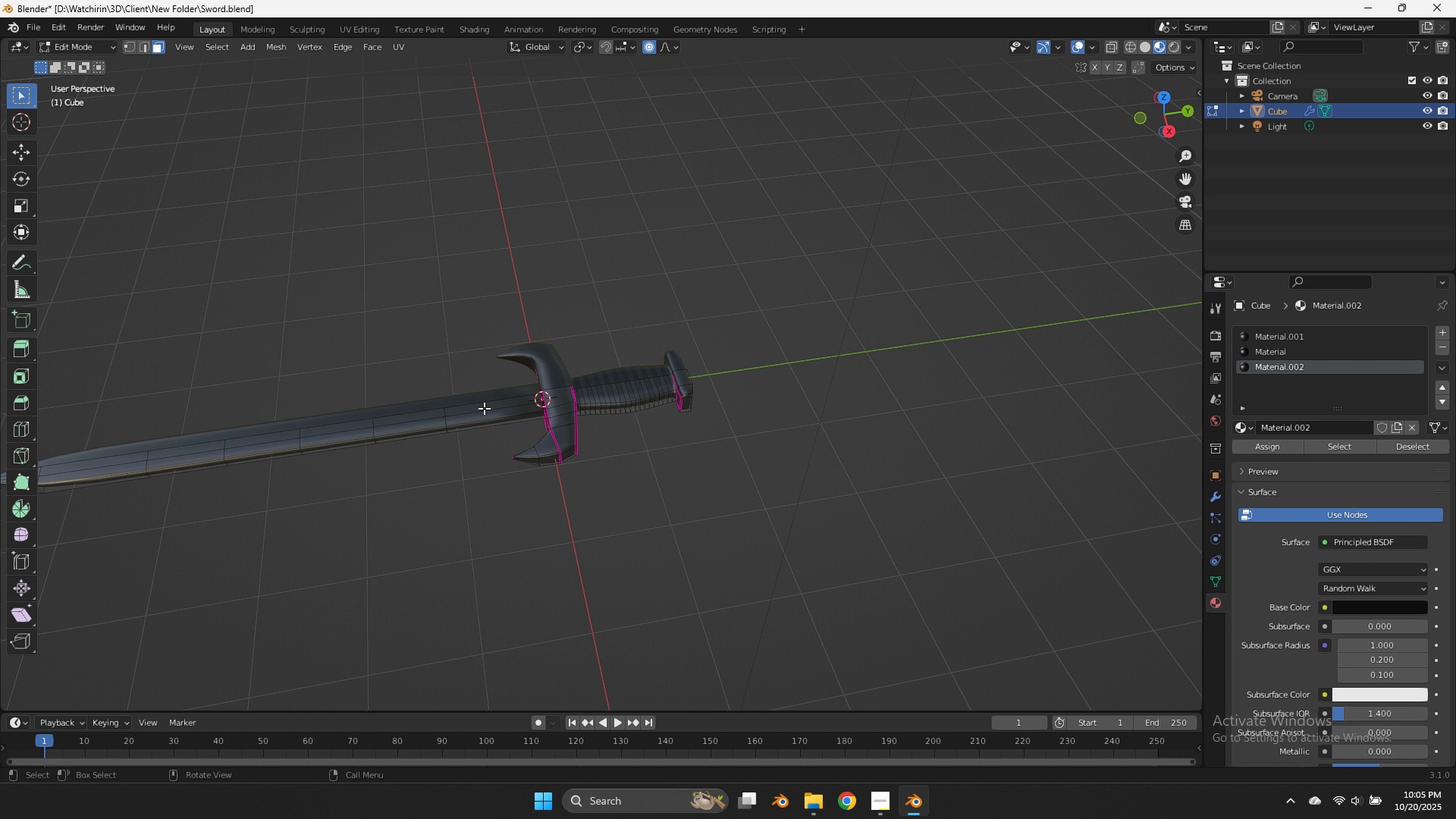 
left_click([484, 408])
 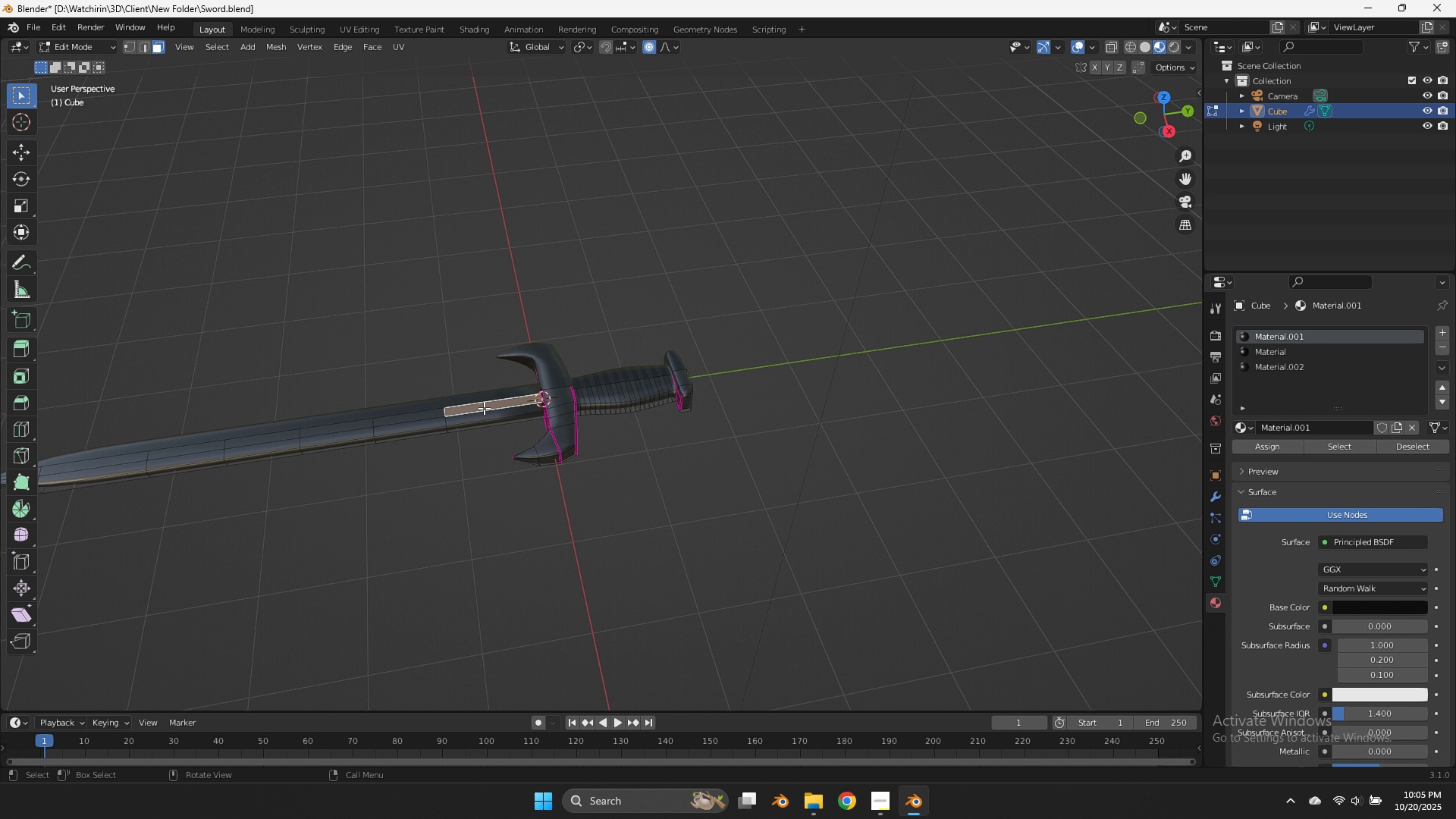 
key(L)
 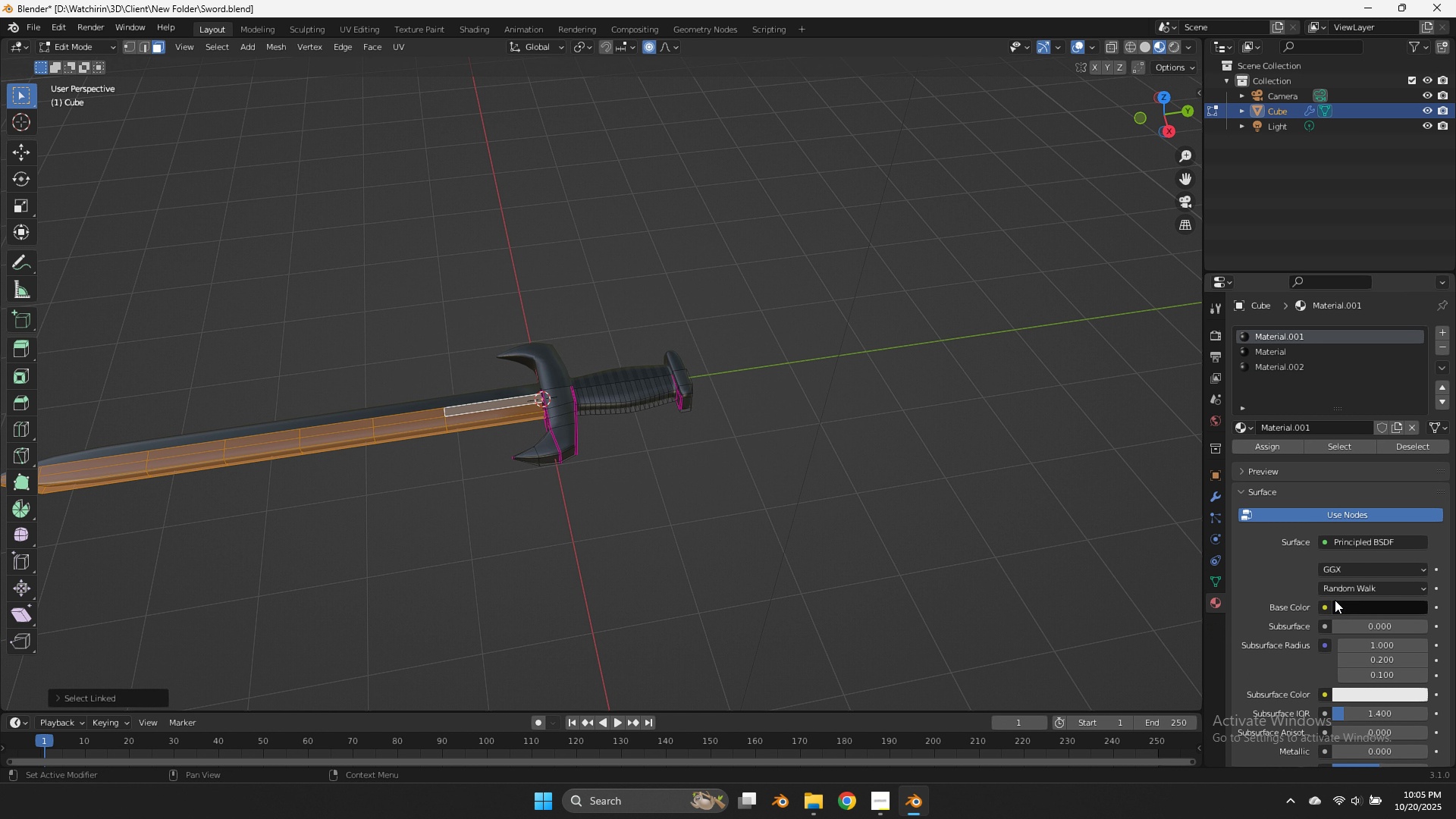 
left_click([1346, 604])
 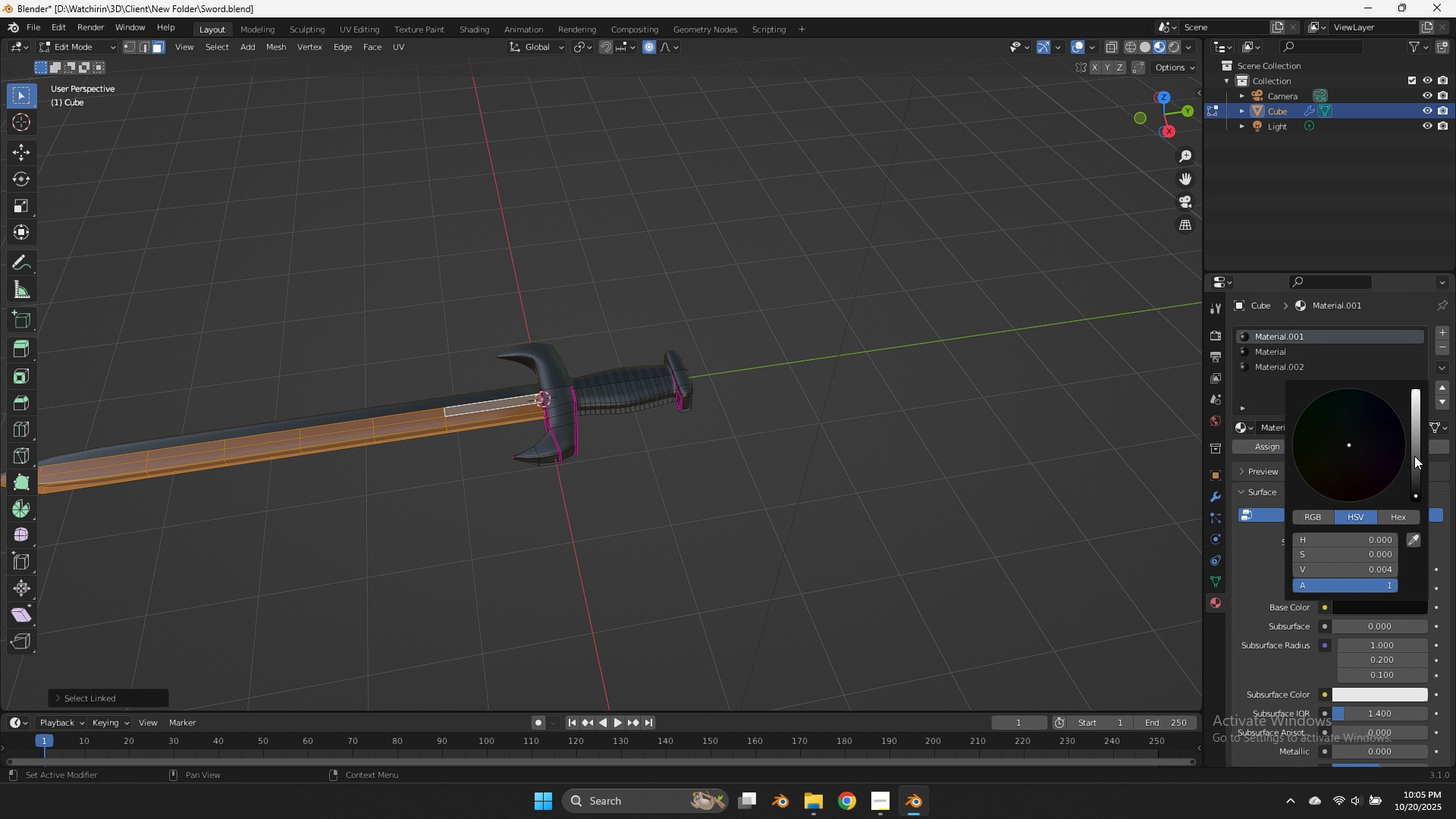 
left_click_drag(start_coordinate=[1415, 453], to_coordinate=[1410, 370])
 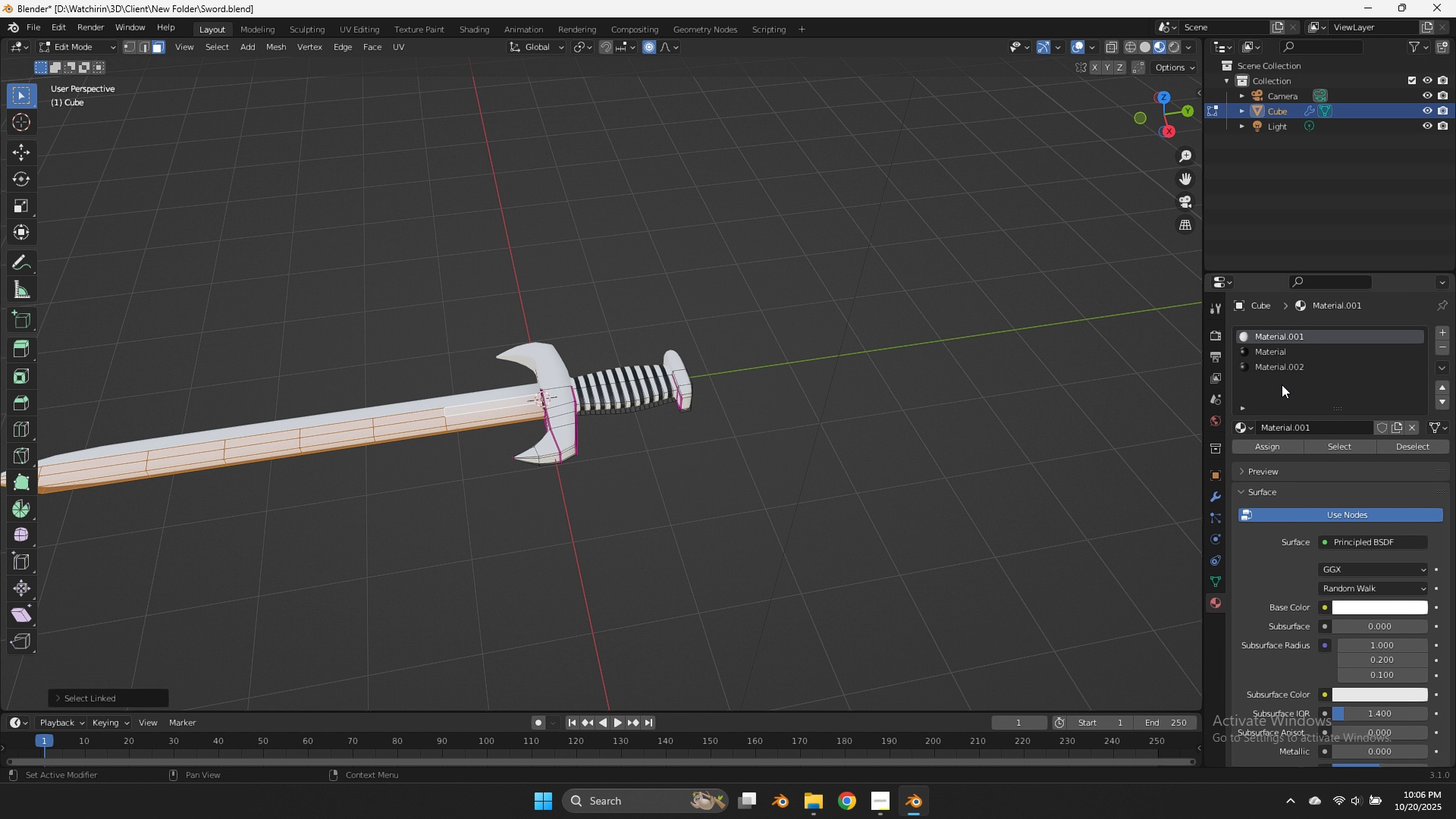 
double_click([1277, 371])
 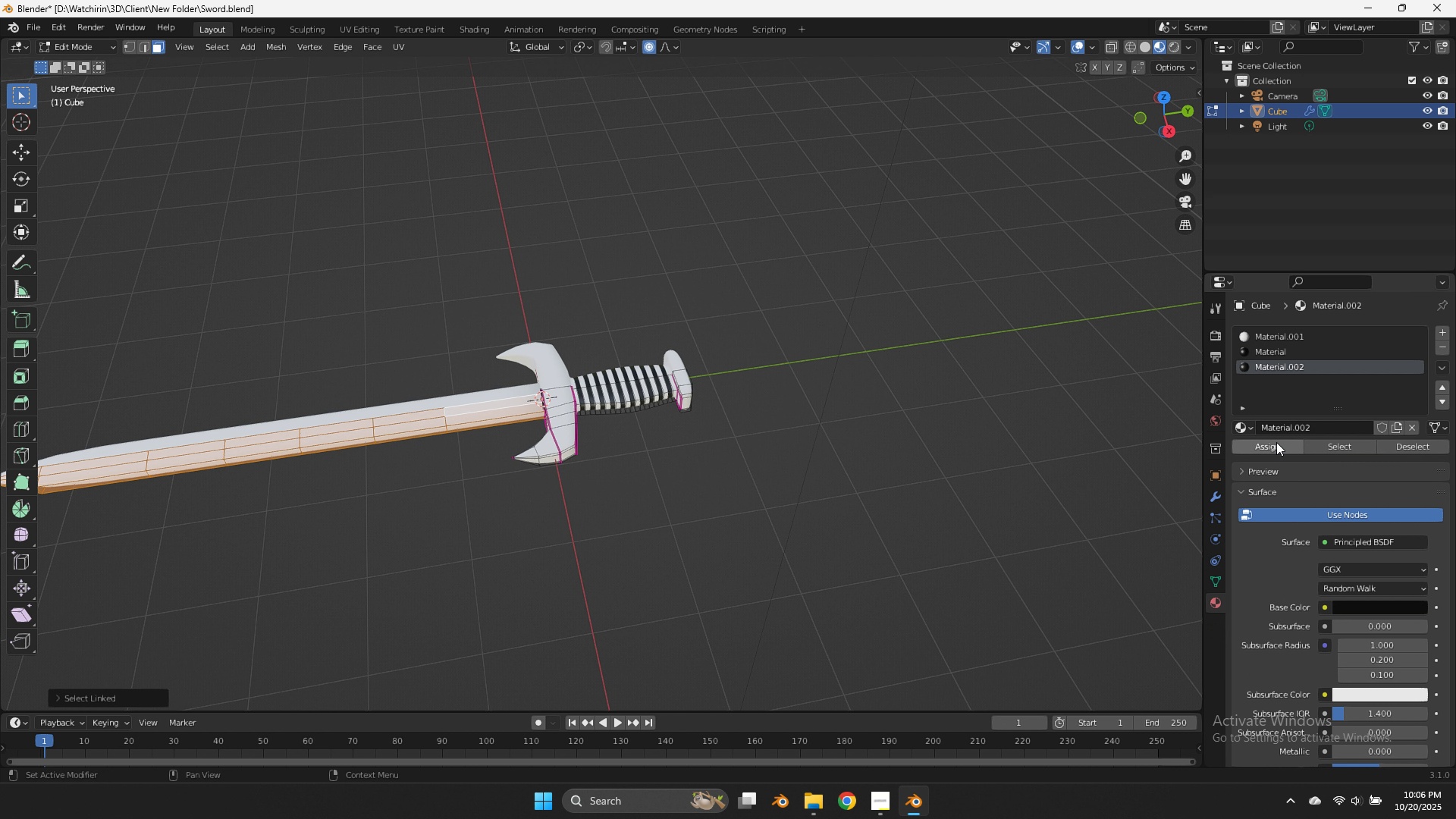 
left_click([1276, 442])
 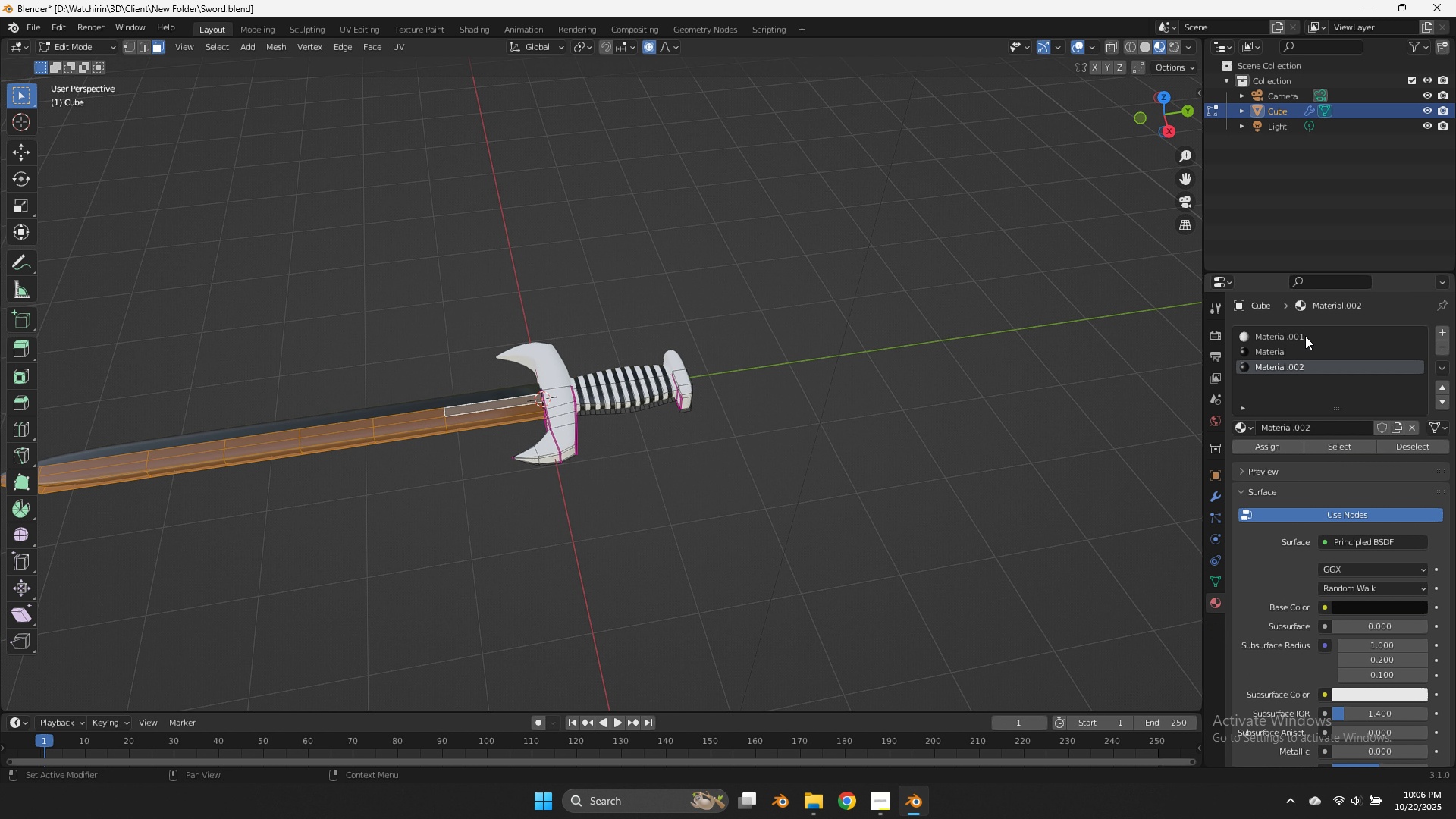 
left_click([1305, 336])
 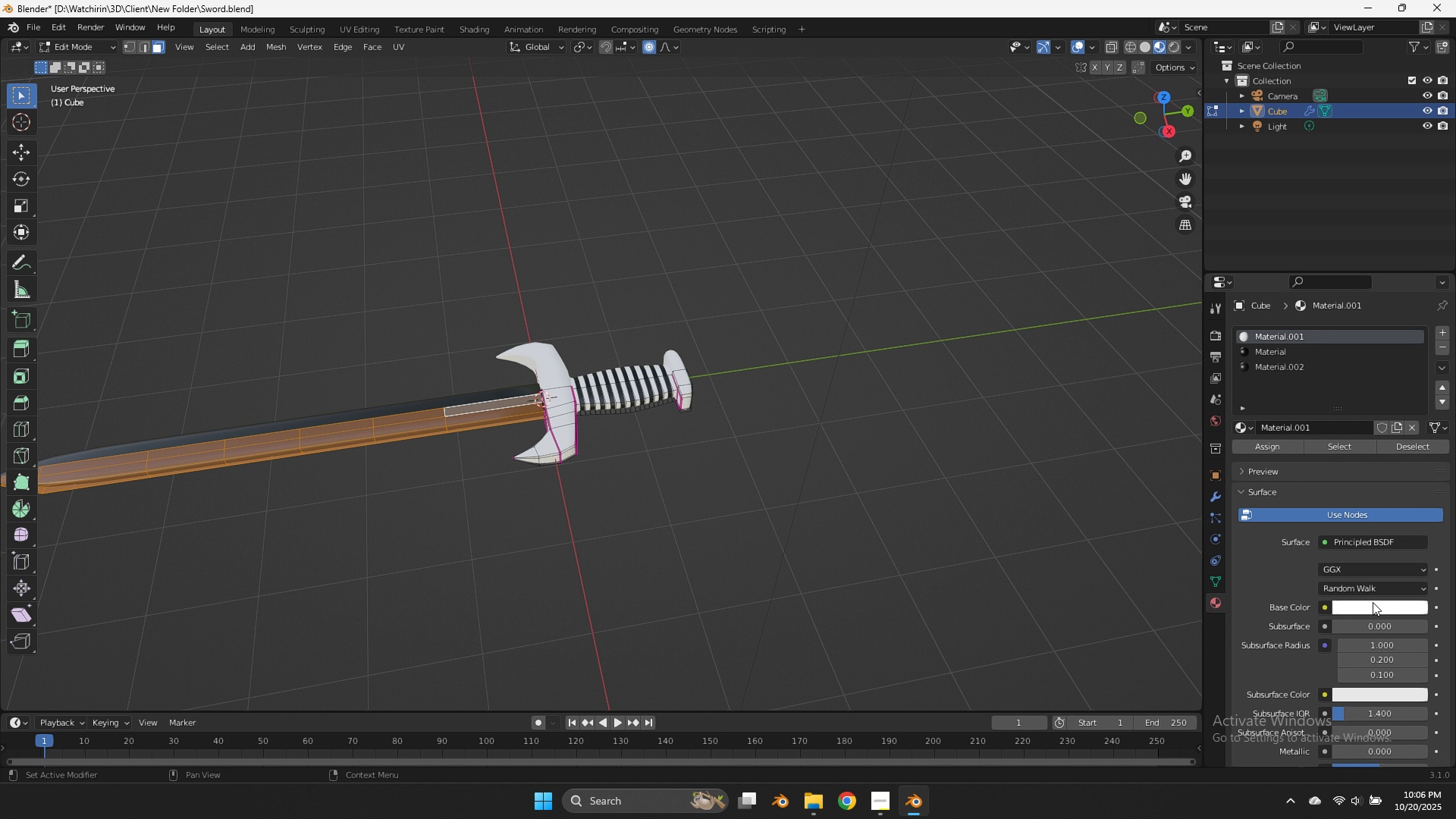 
left_click([1373, 602])
 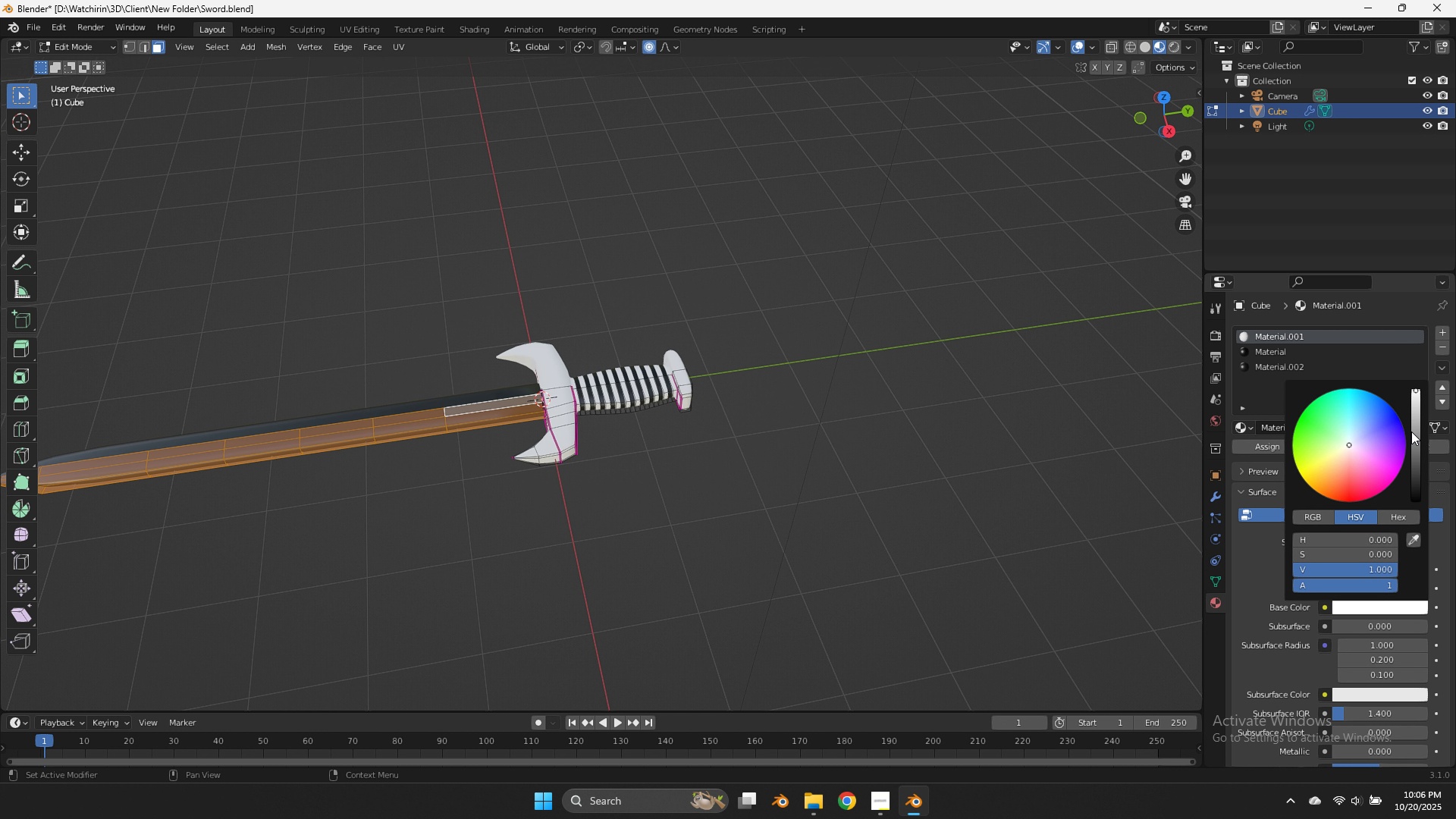 
left_click_drag(start_coordinate=[1414, 435], to_coordinate=[1423, 529])
 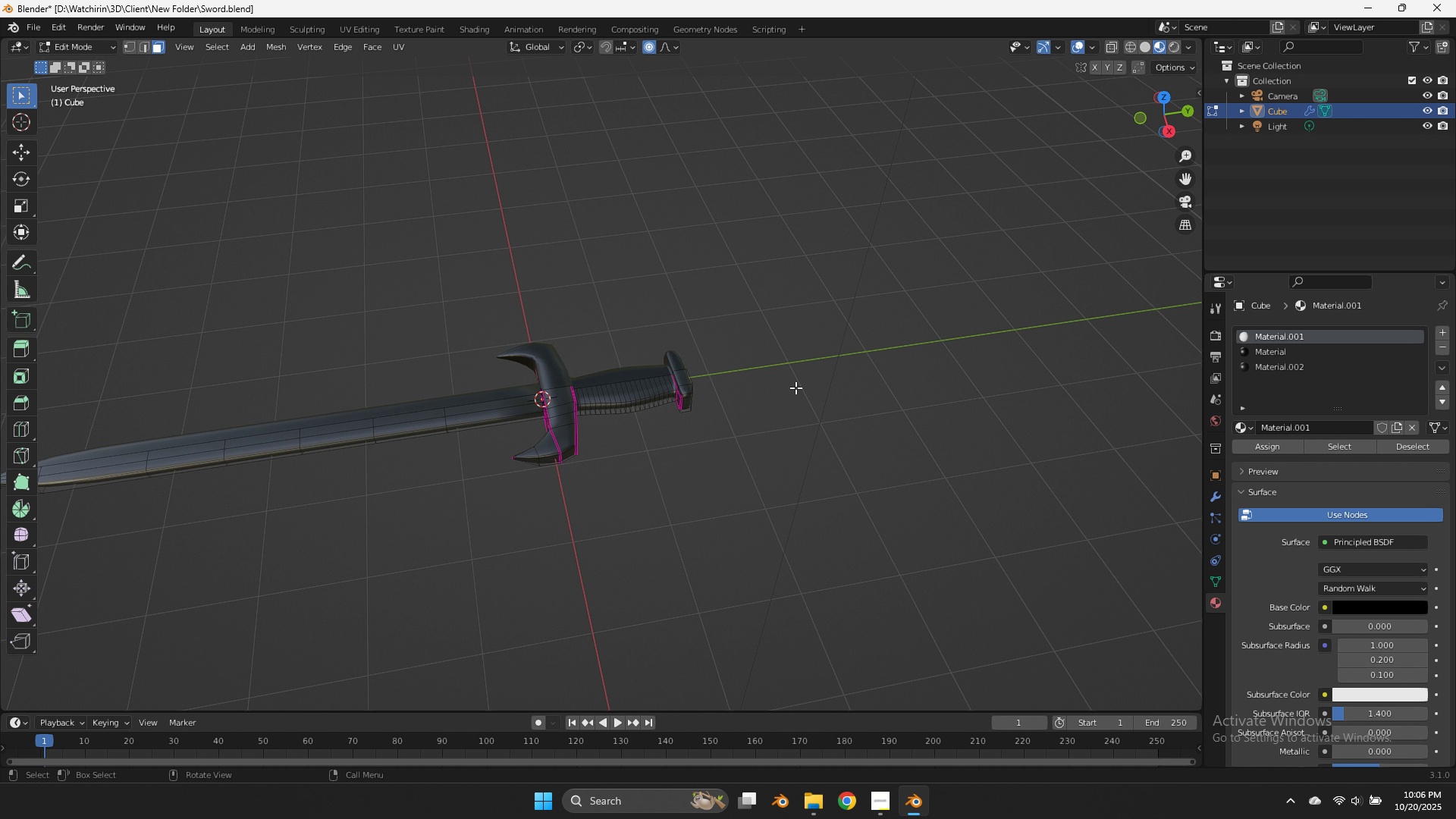 
scroll: coordinate [784, 391], scroll_direction: up, amount: 10.0
 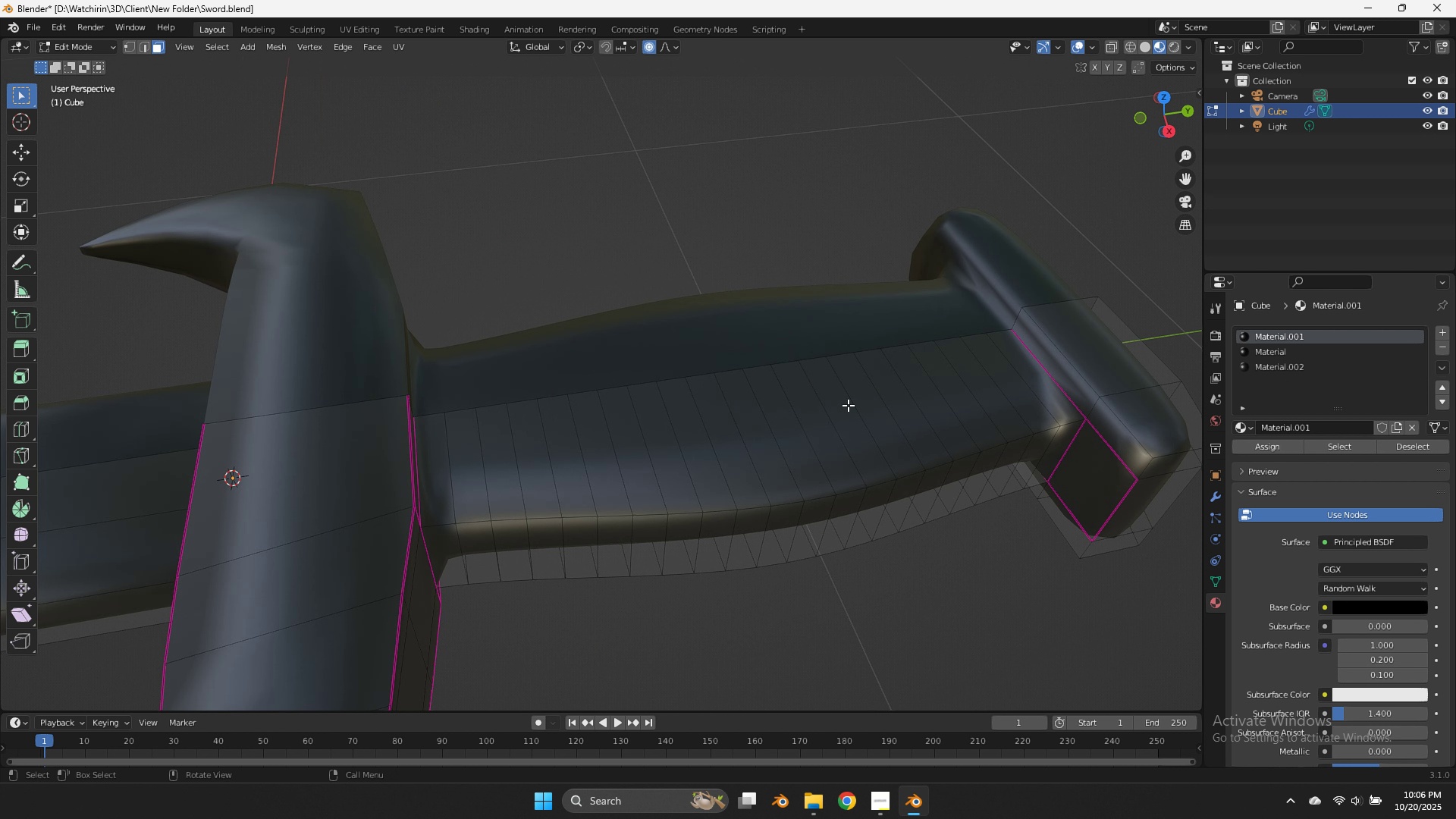 
left_click([848, 405])
 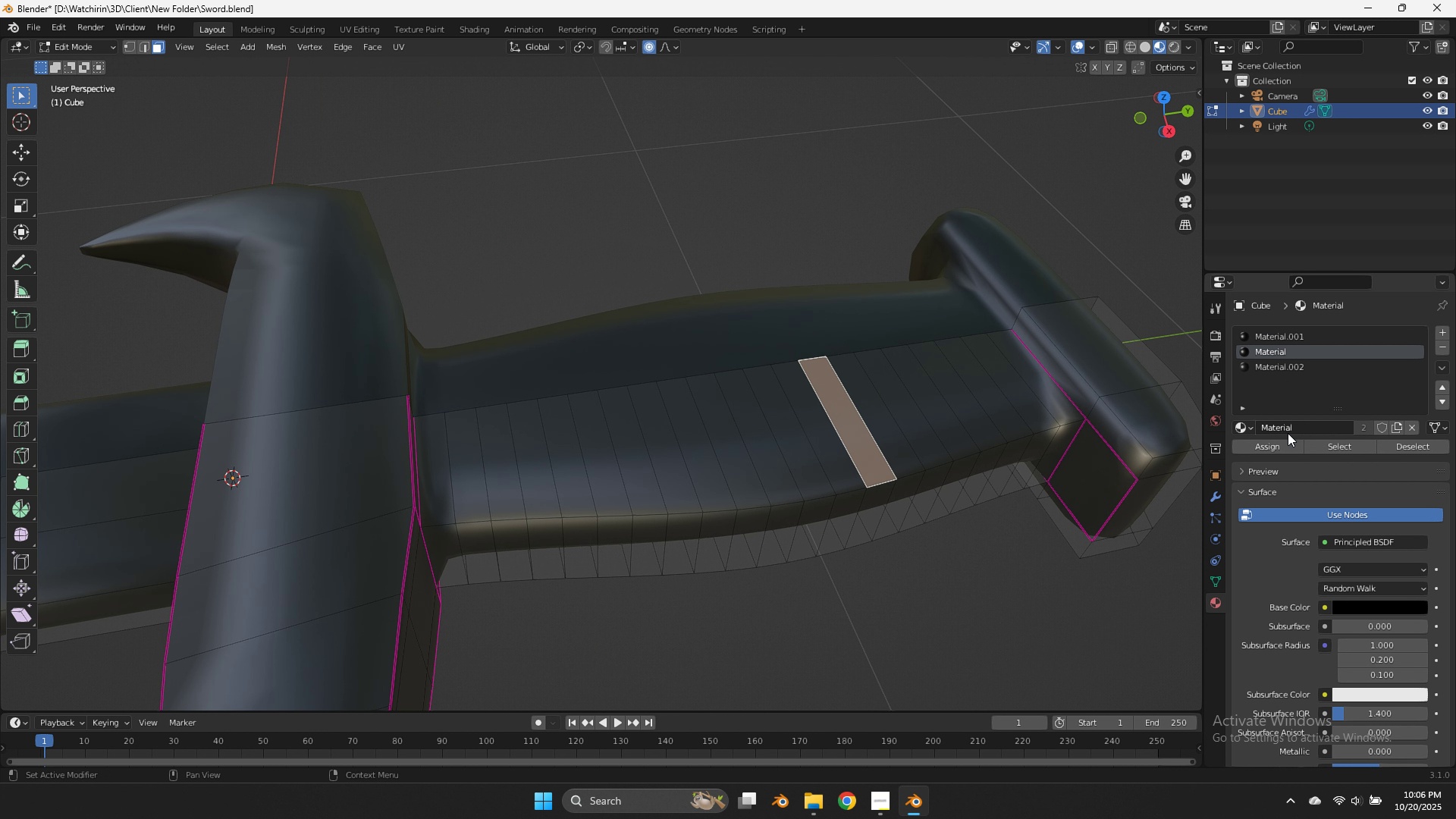 
left_click([1349, 605])
 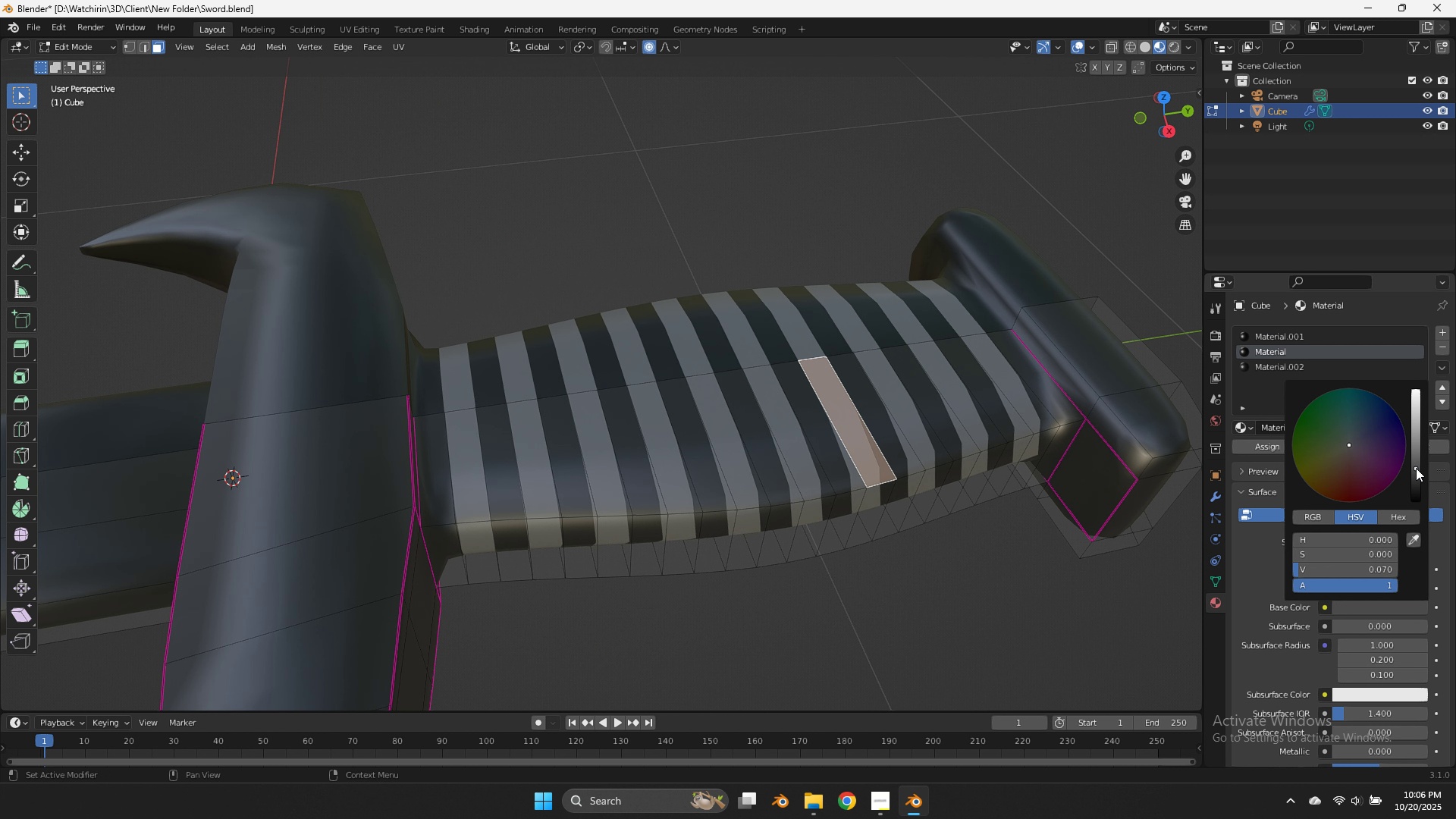 
left_click_drag(start_coordinate=[1416, 468], to_coordinate=[1420, 493])
 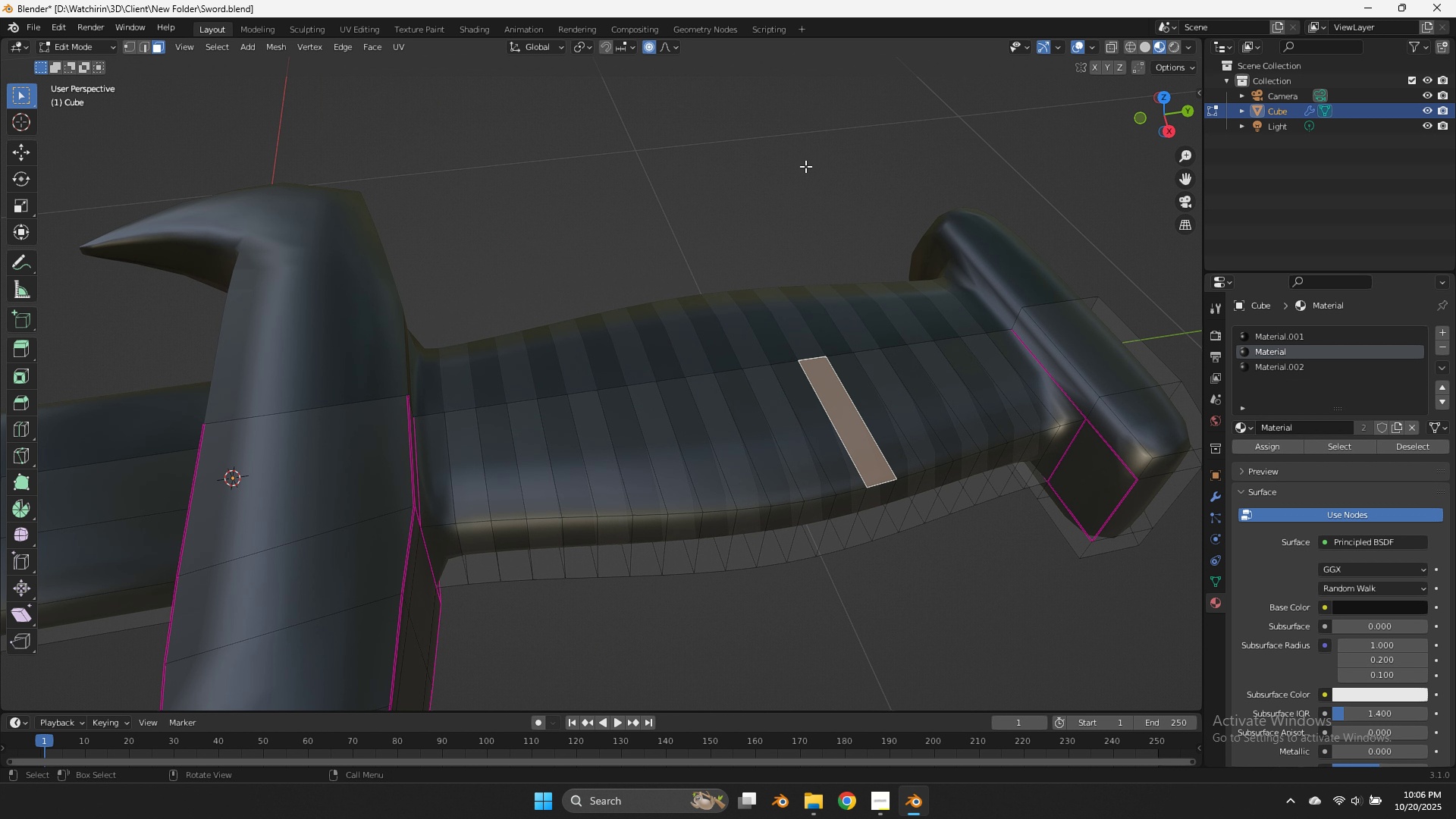 
left_click([805, 166])
 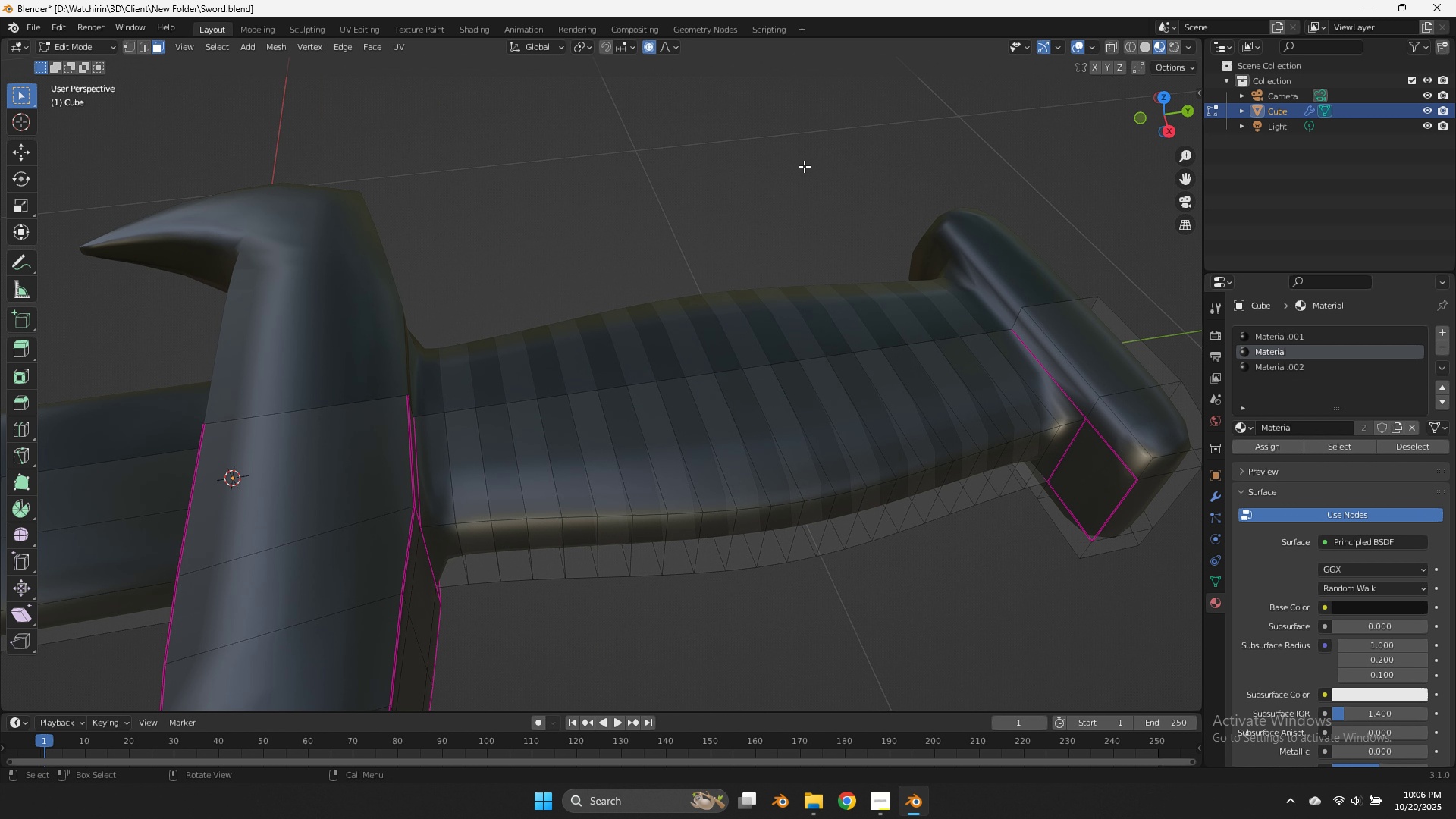 
scroll: coordinate [804, 166], scroll_direction: down, amount: 5.0
 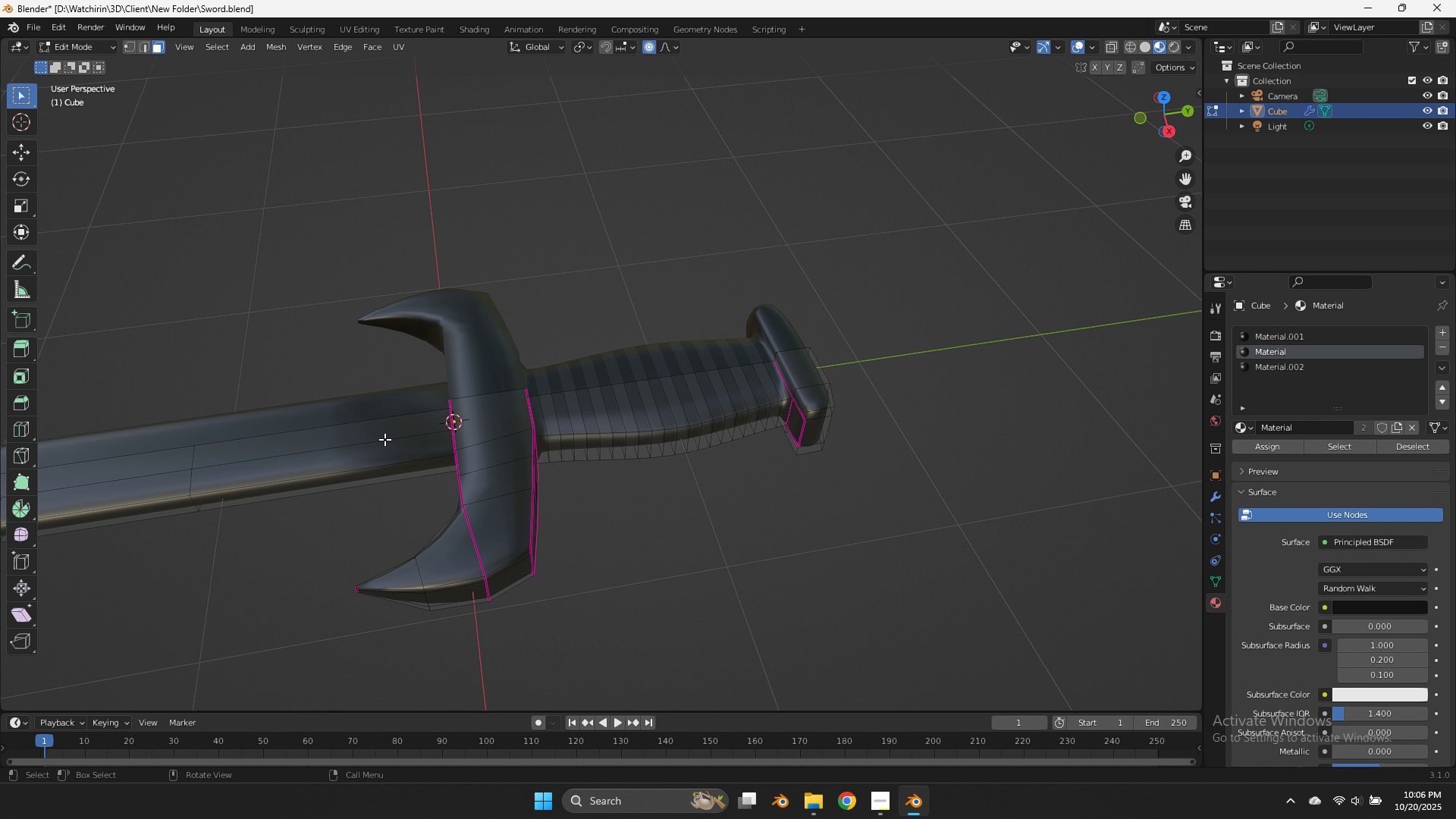 
left_click([385, 441])
 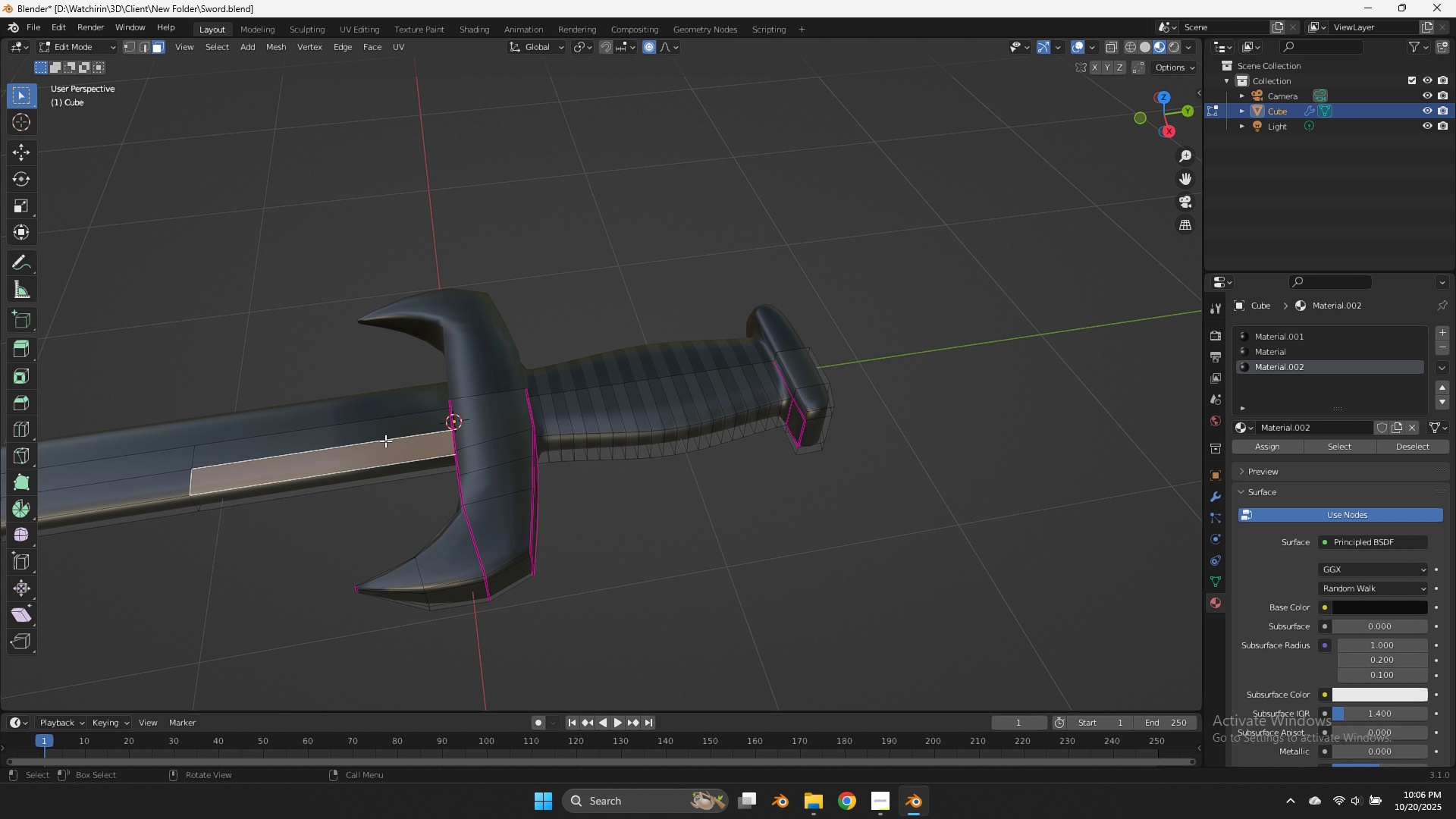 
key(L)
 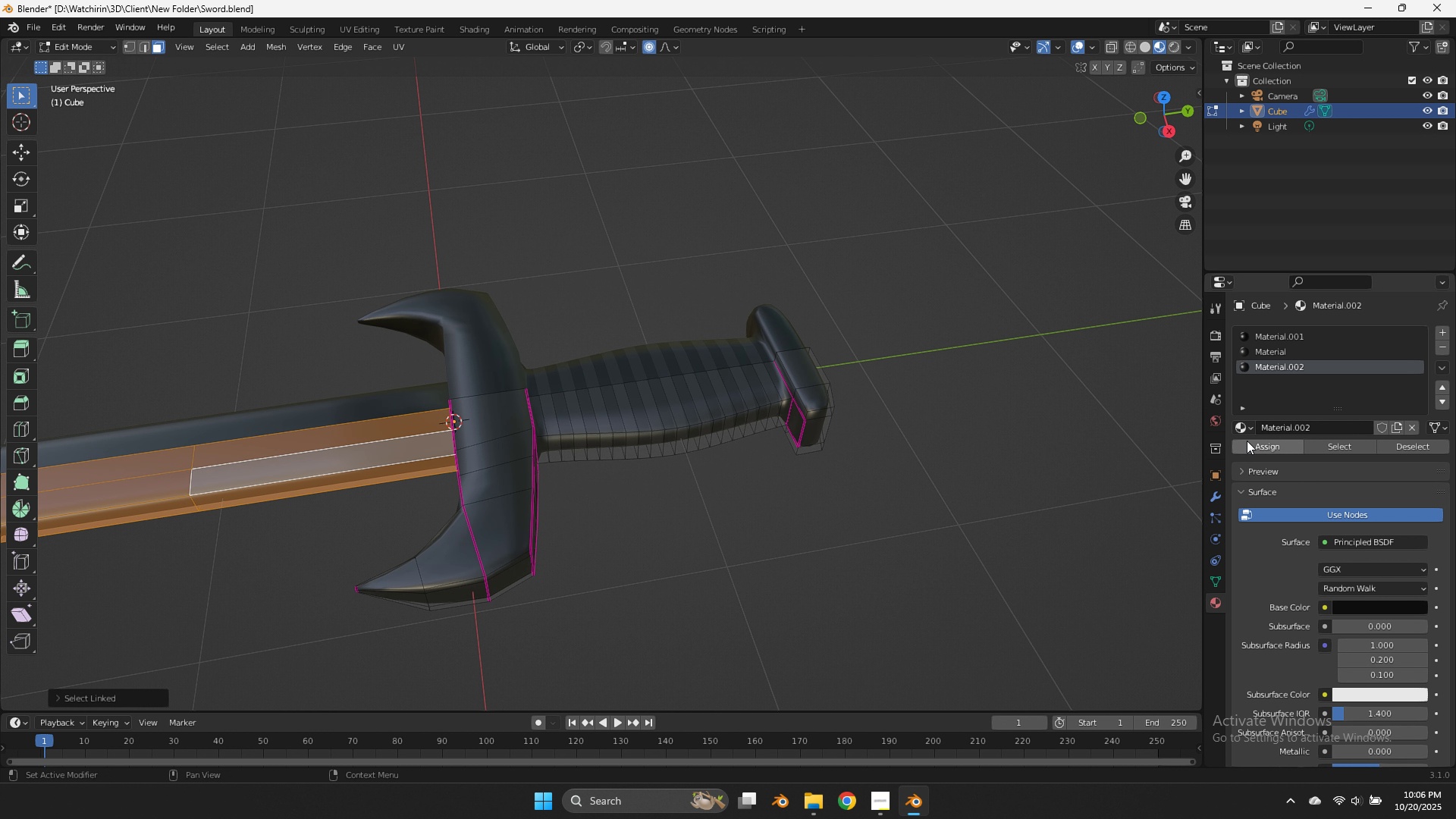 
left_click([1254, 444])
 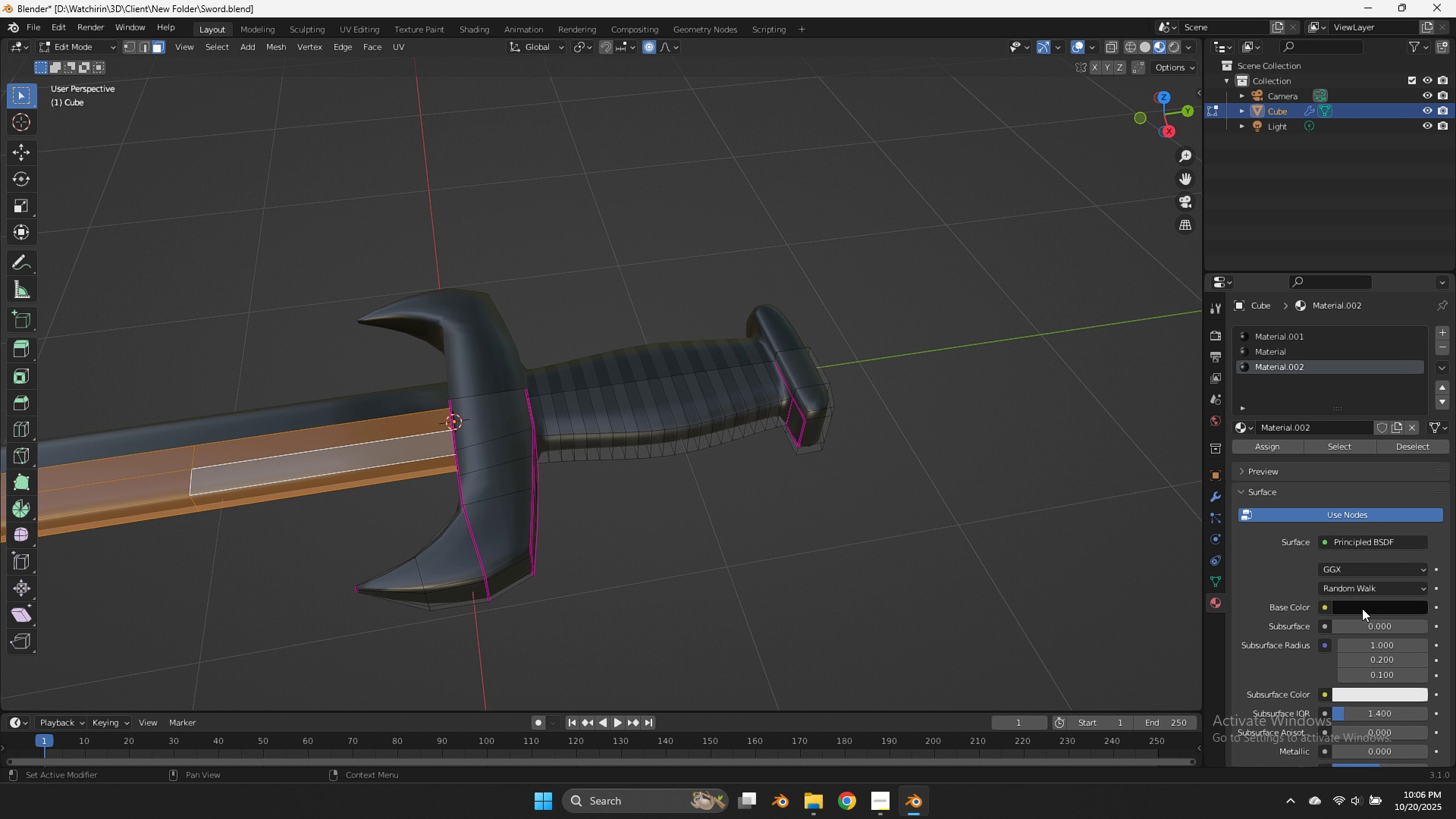 
left_click([1363, 609])
 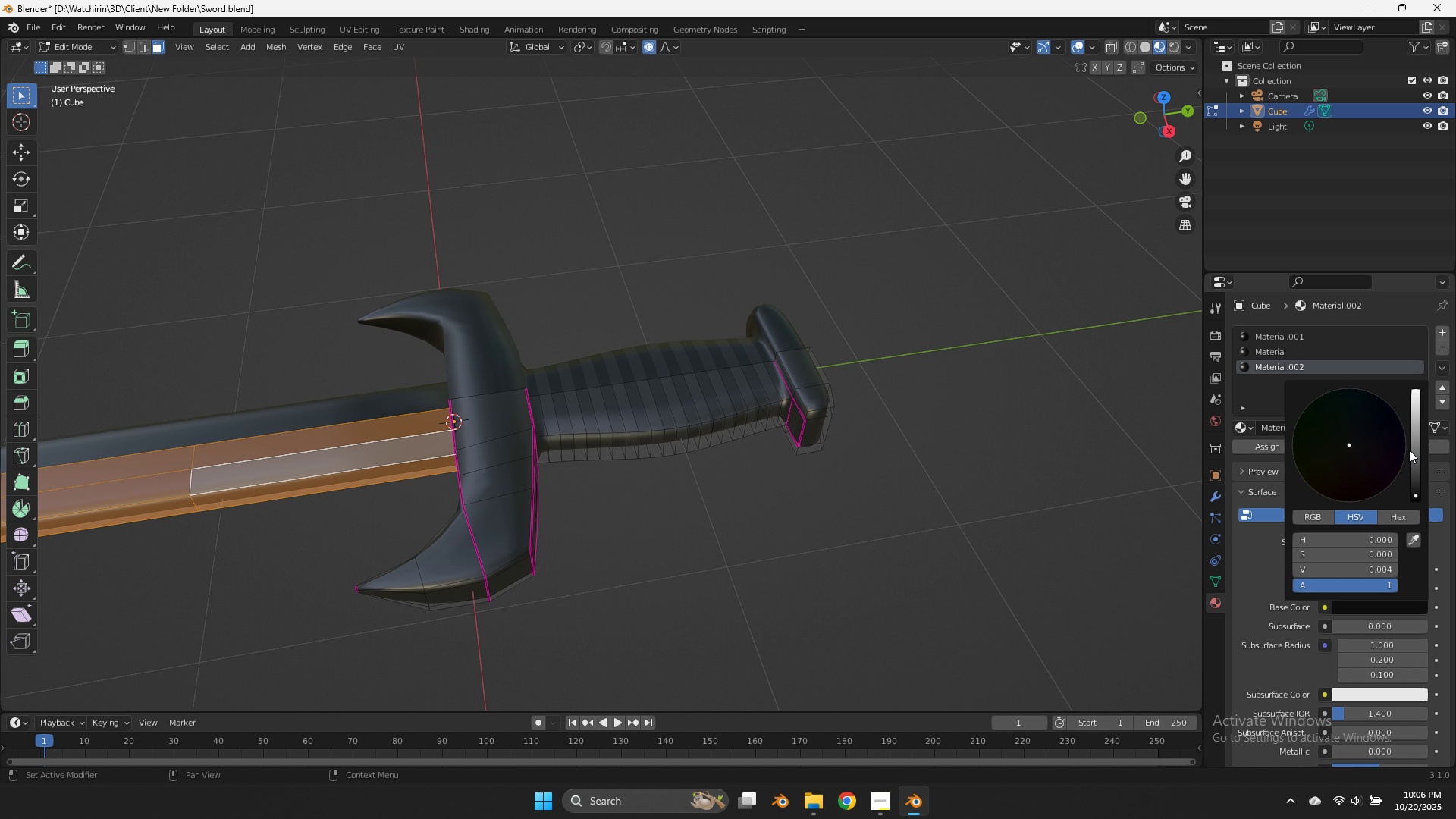 
left_click_drag(start_coordinate=[1414, 444], to_coordinate=[1416, 432])
 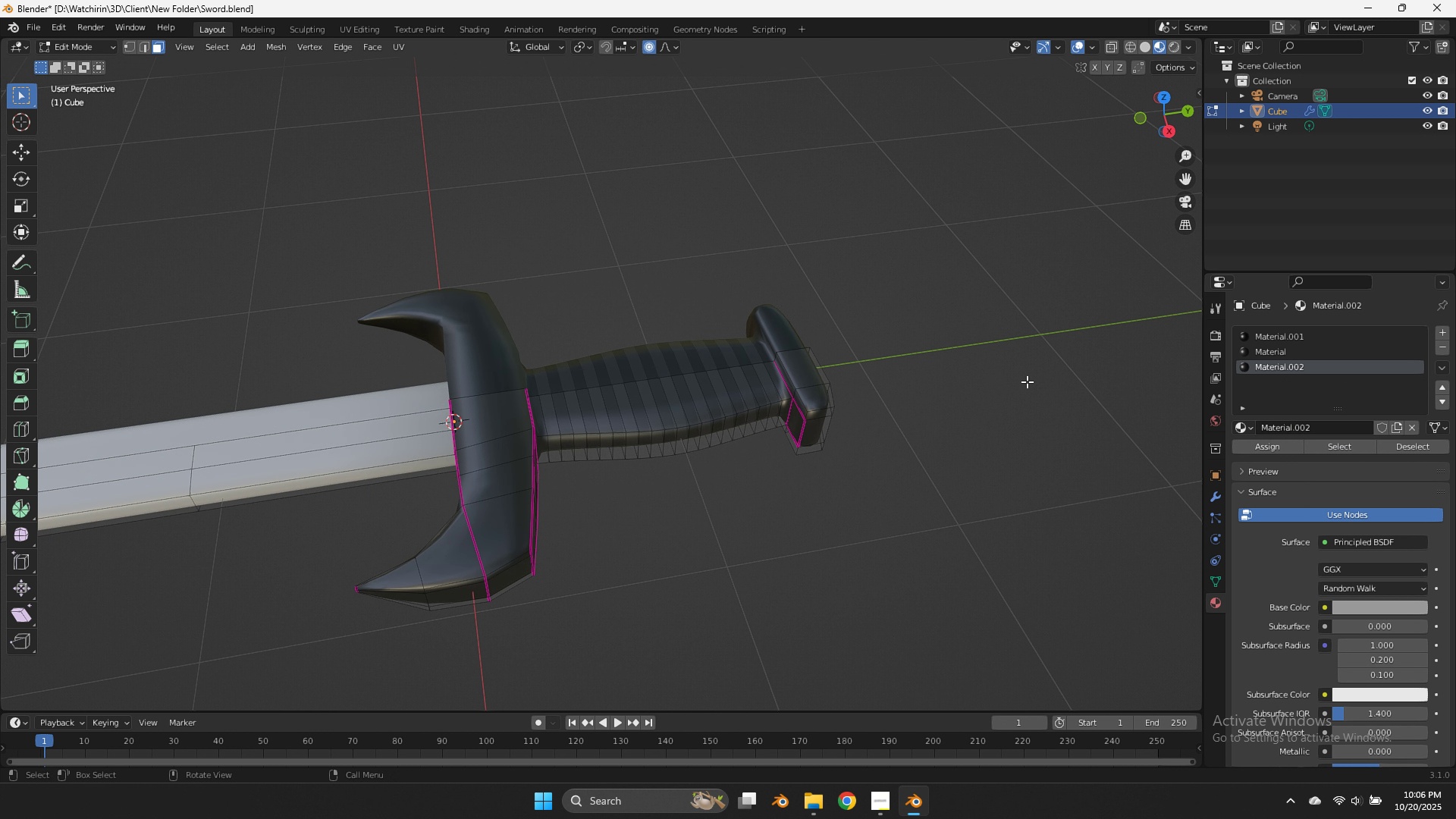 
scroll: coordinate [730, 312], scroll_direction: down, amount: 4.0
 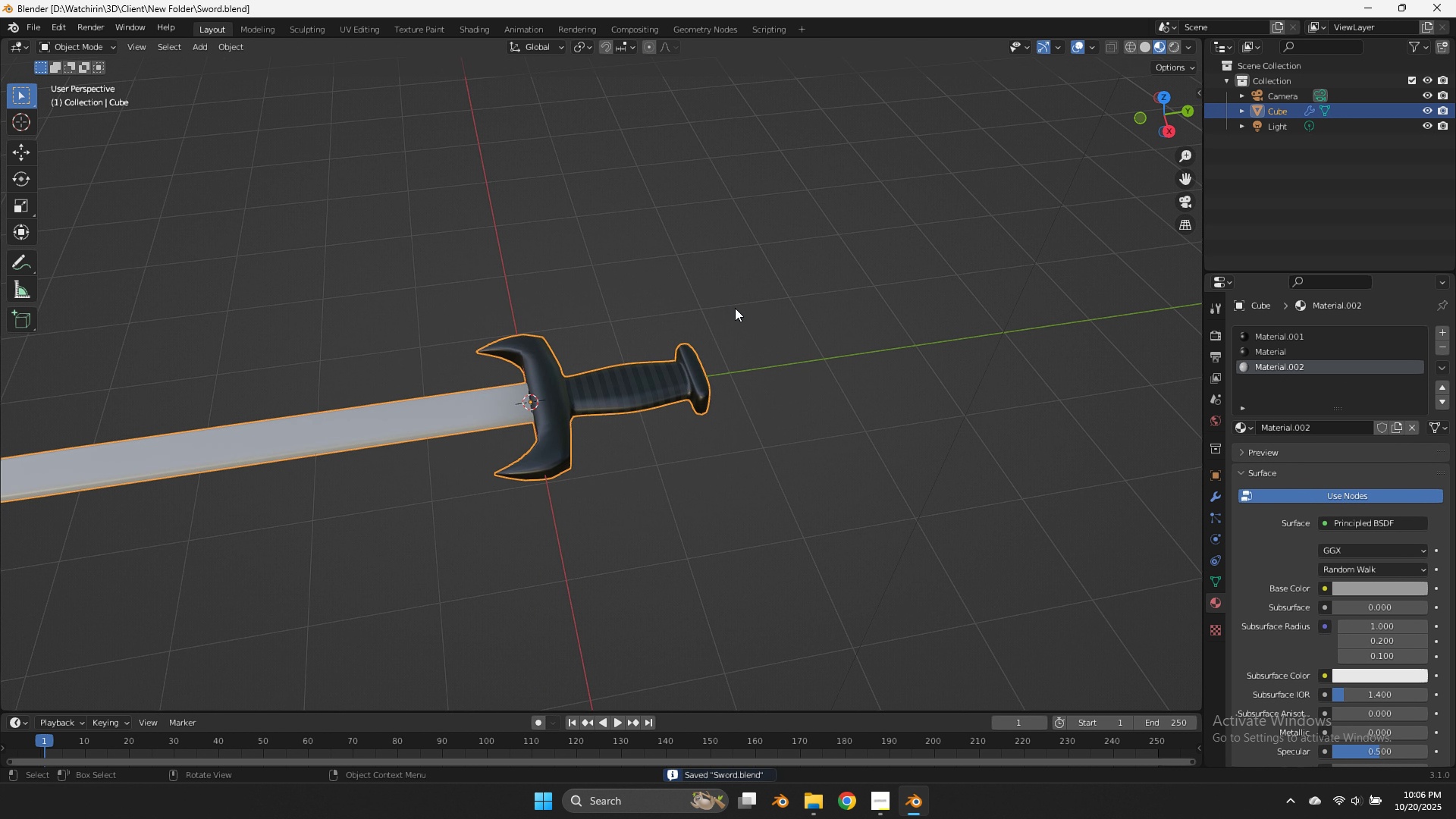 
key(Tab)
 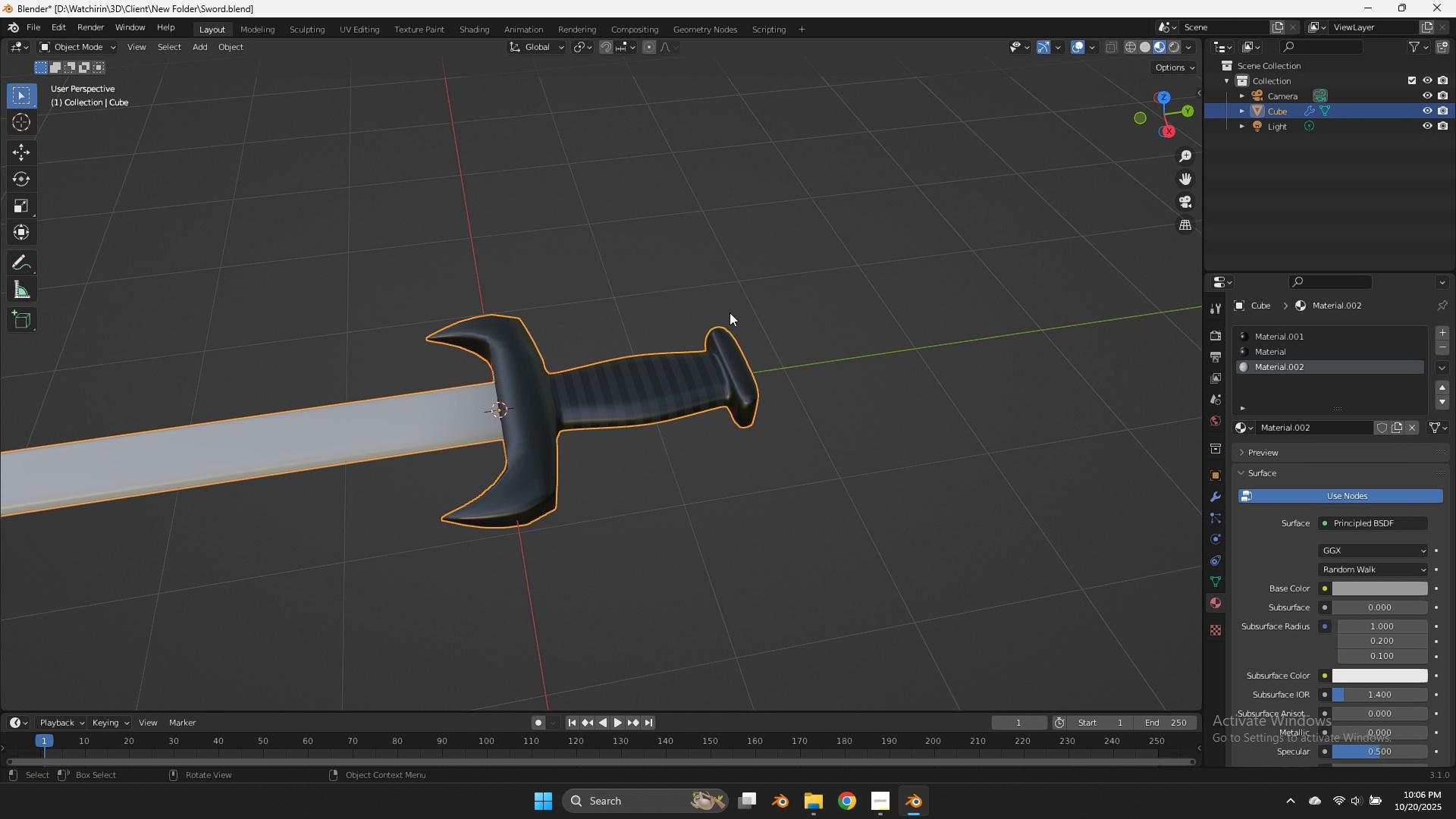 
key(Control+ControlLeft)
 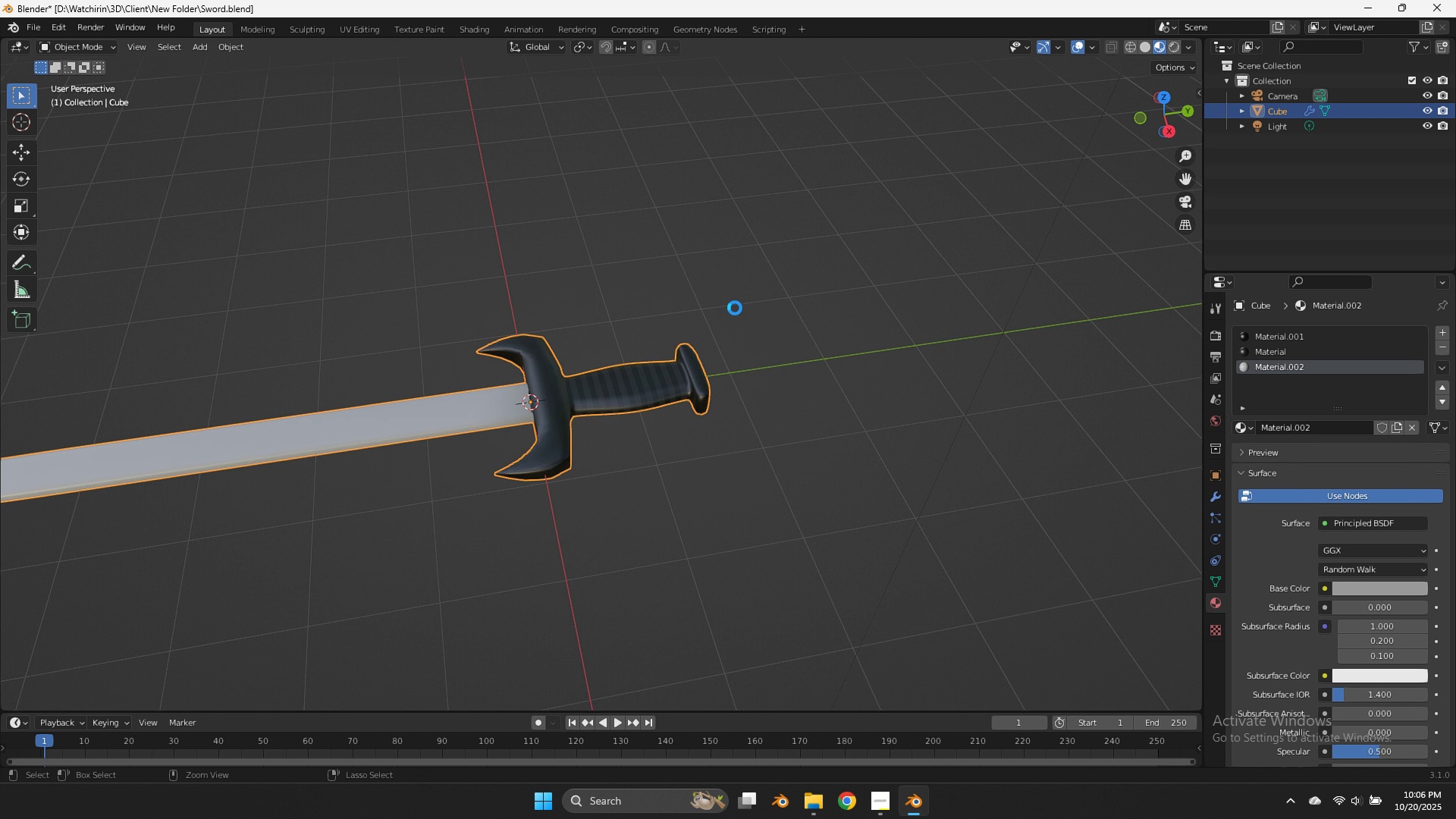 
key(Control+S)
 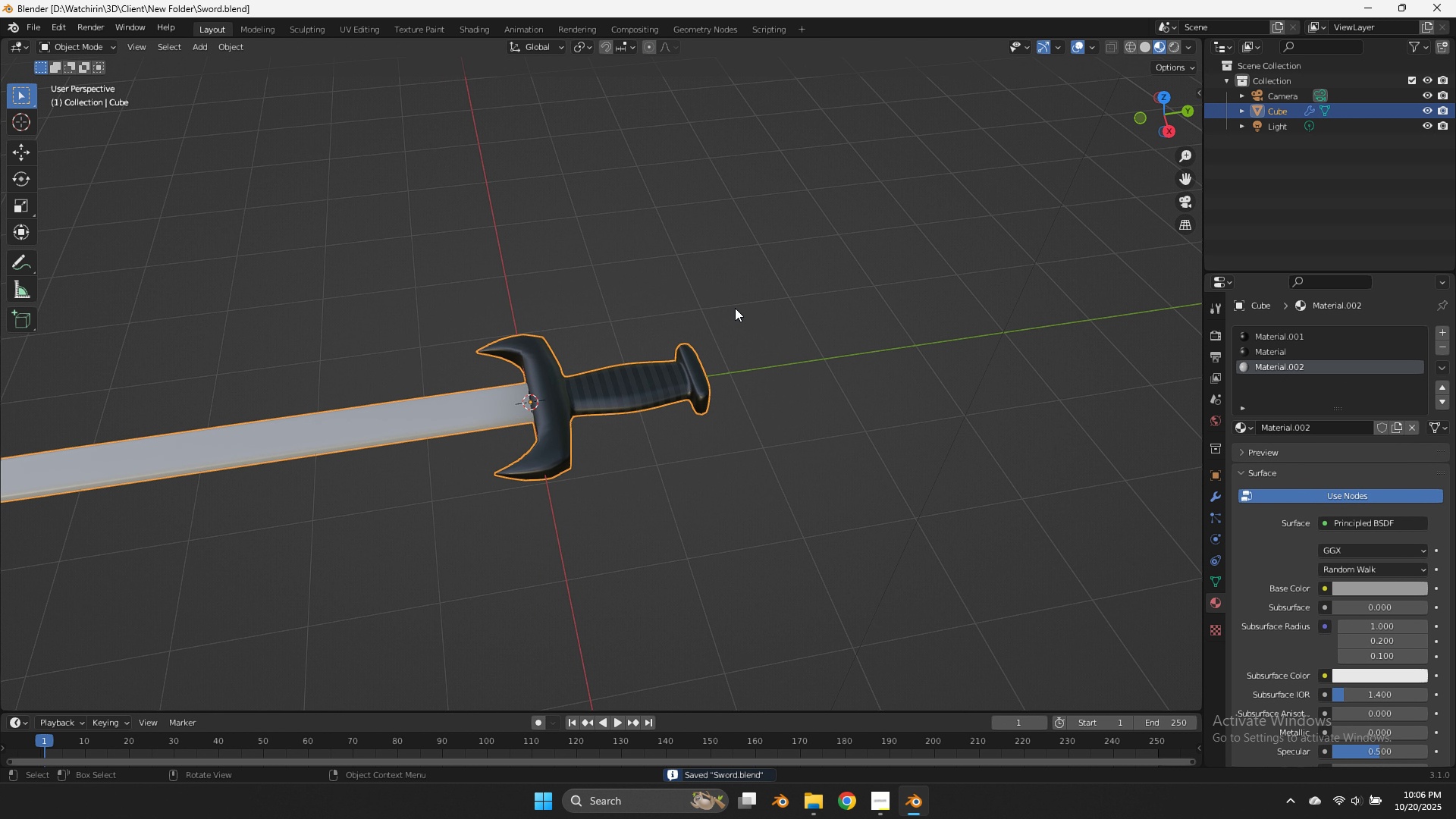 
scroll: coordinate [579, 434], scroll_direction: up, amount: 6.0
 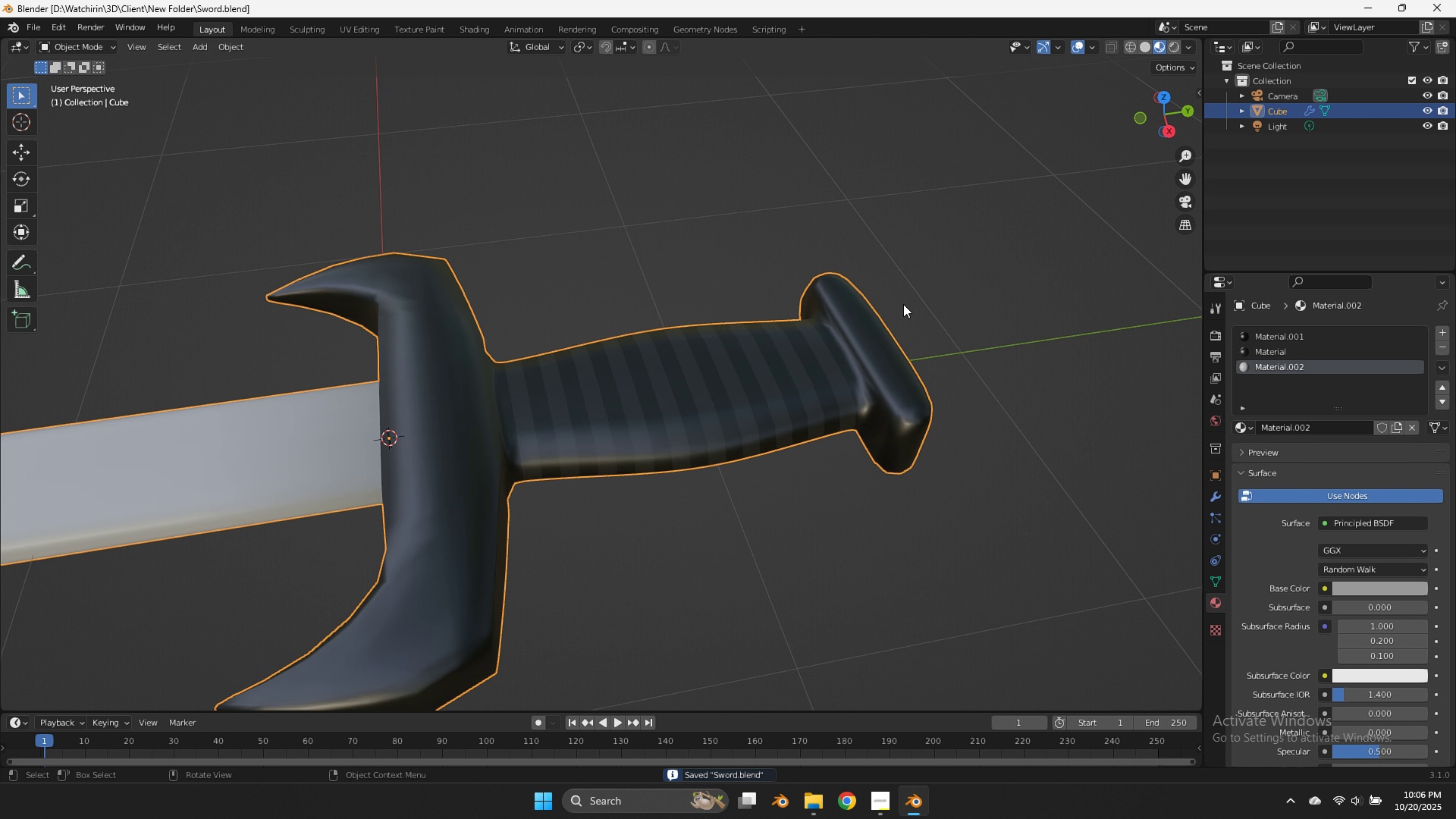 
key(Tab)
 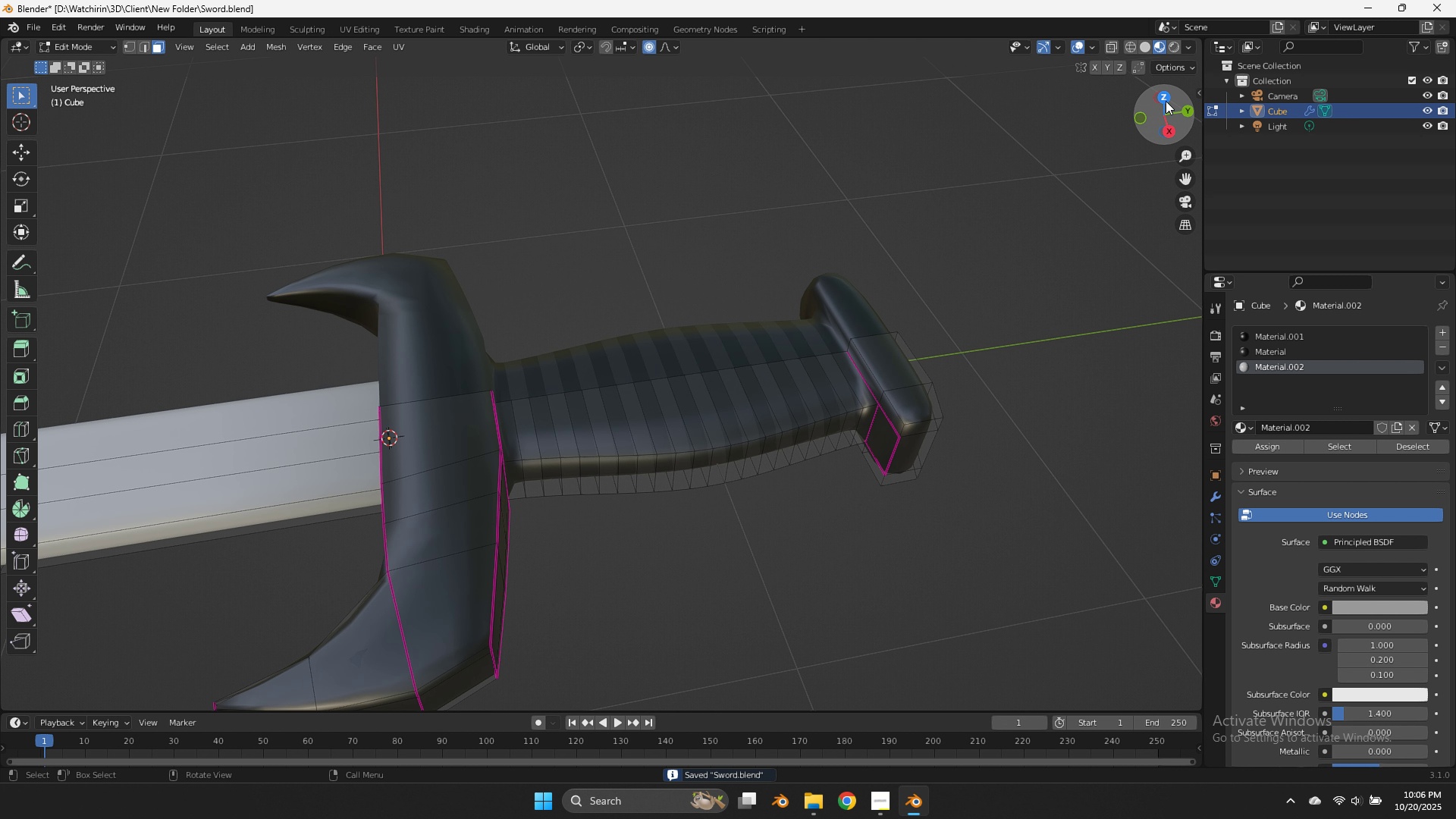 
left_click([1164, 97])
 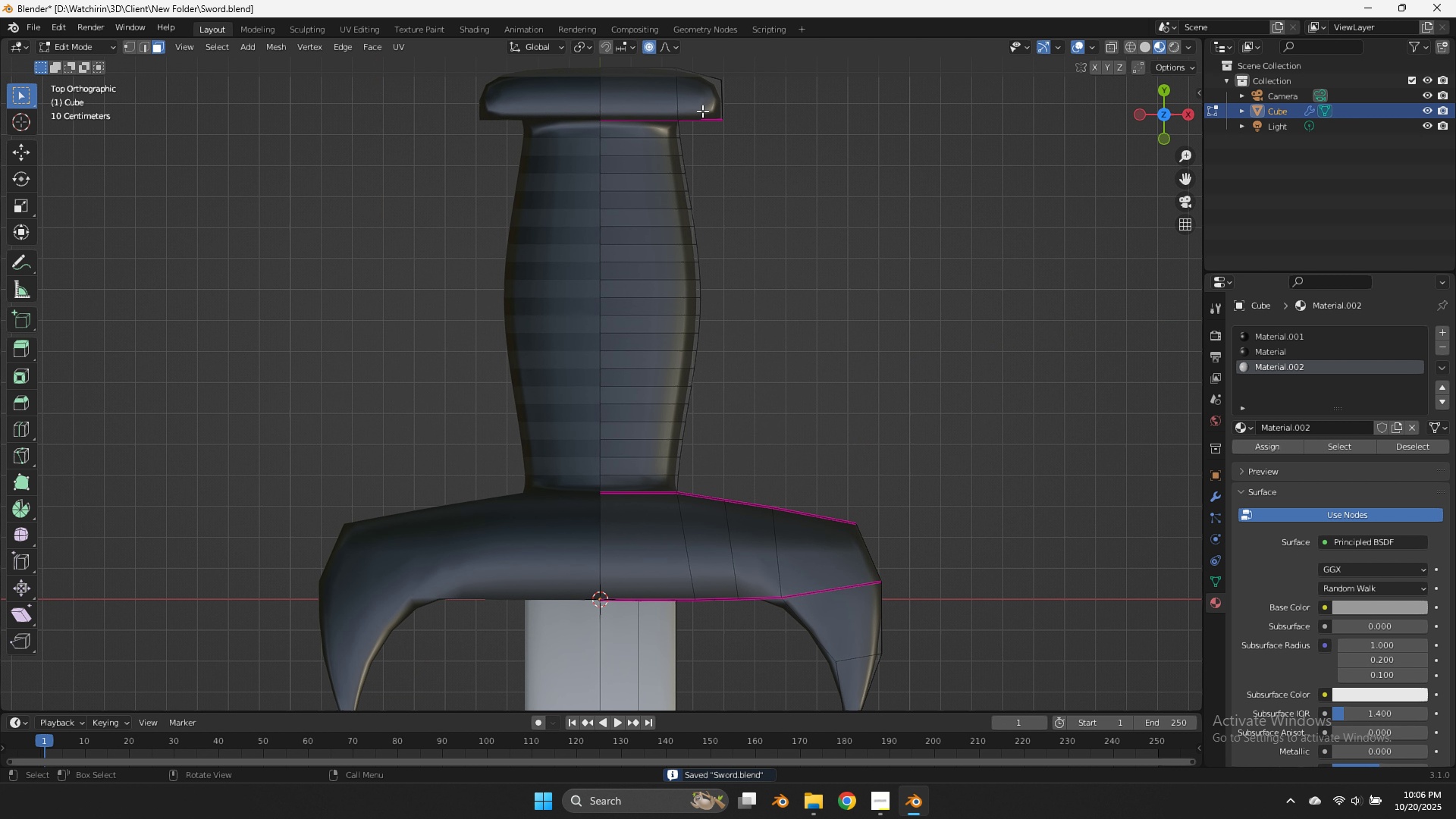 
left_click([702, 111])
 